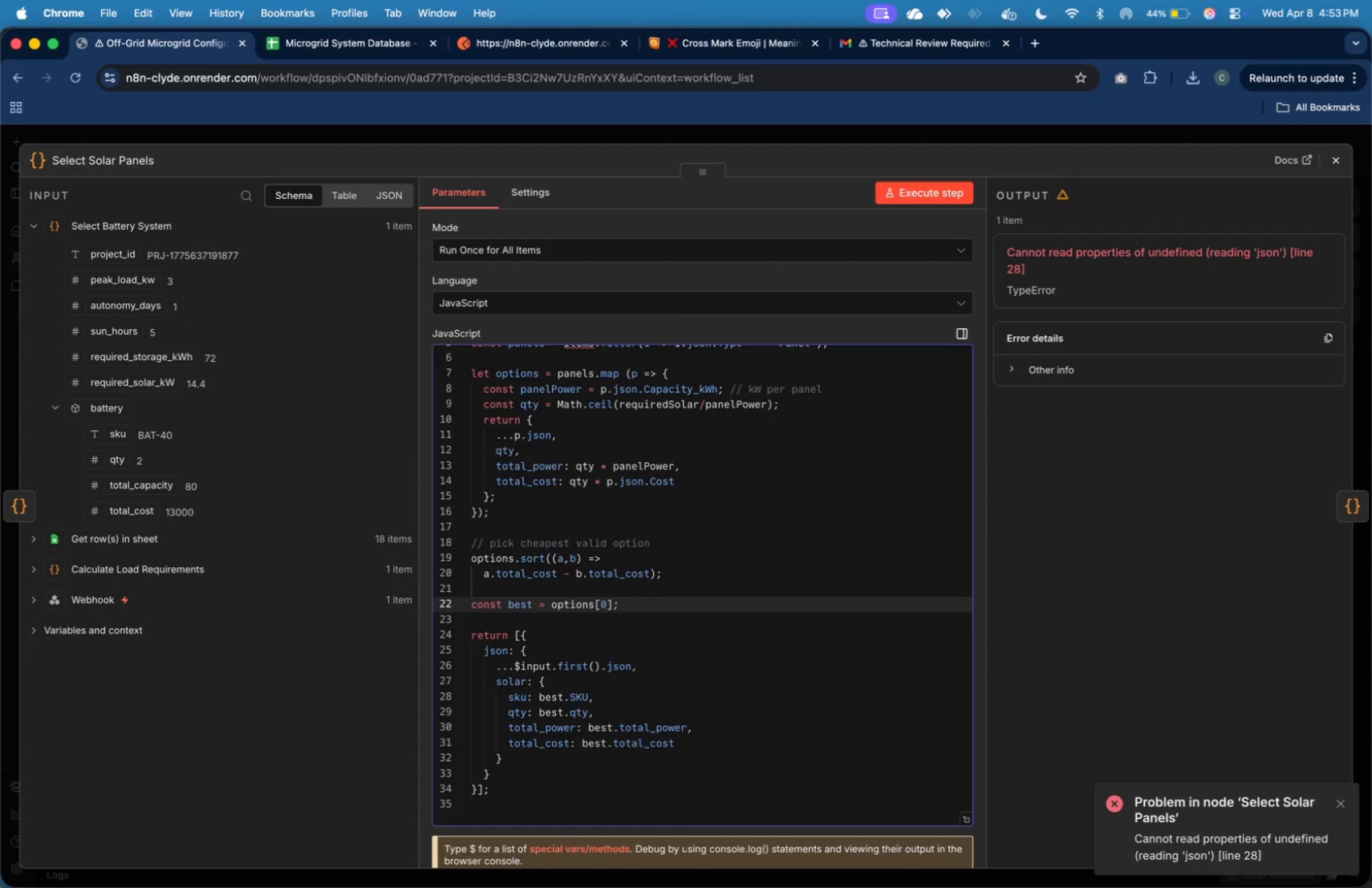 
left_click([962, 201])
 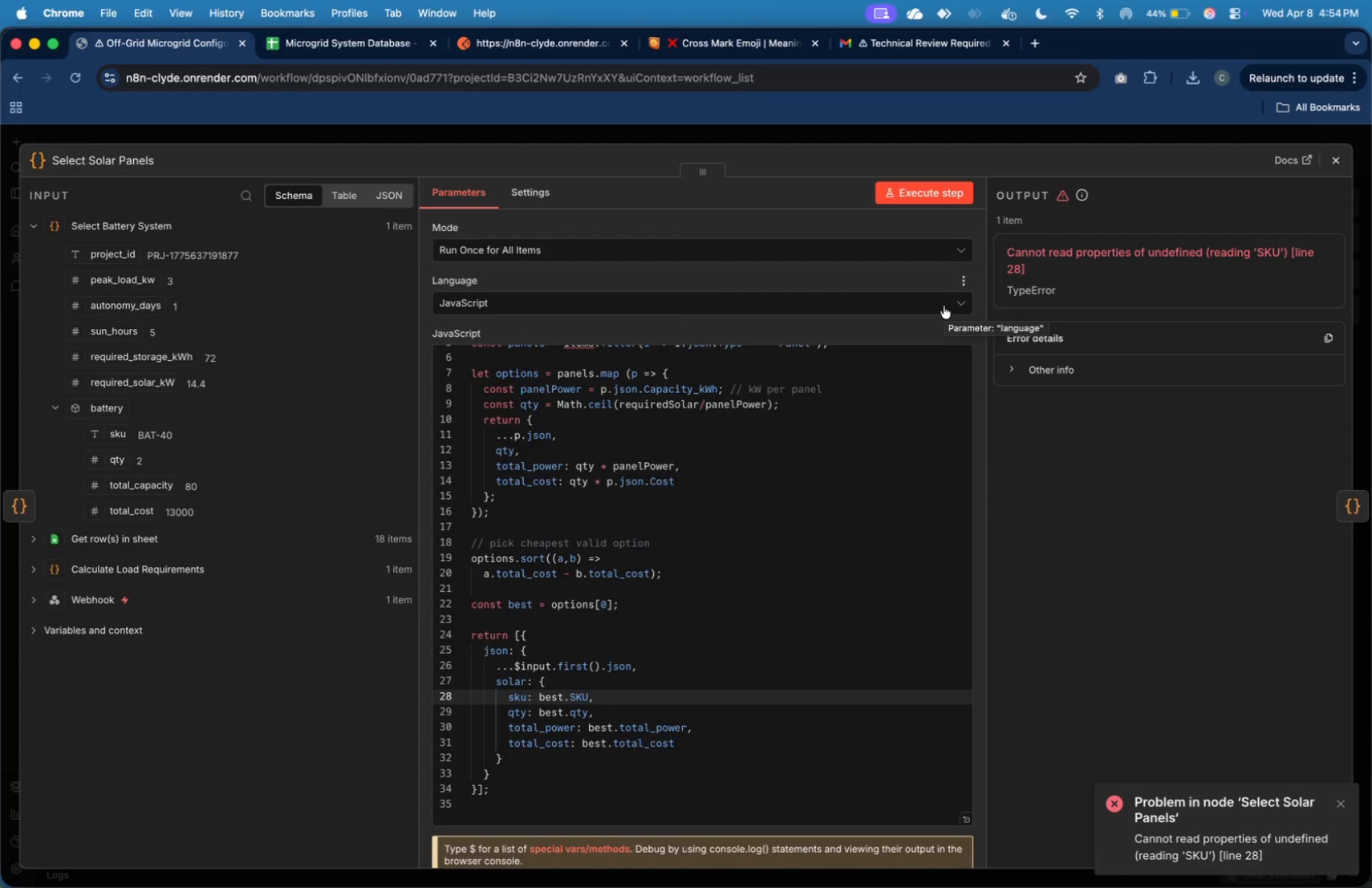 
wait(19.19)
 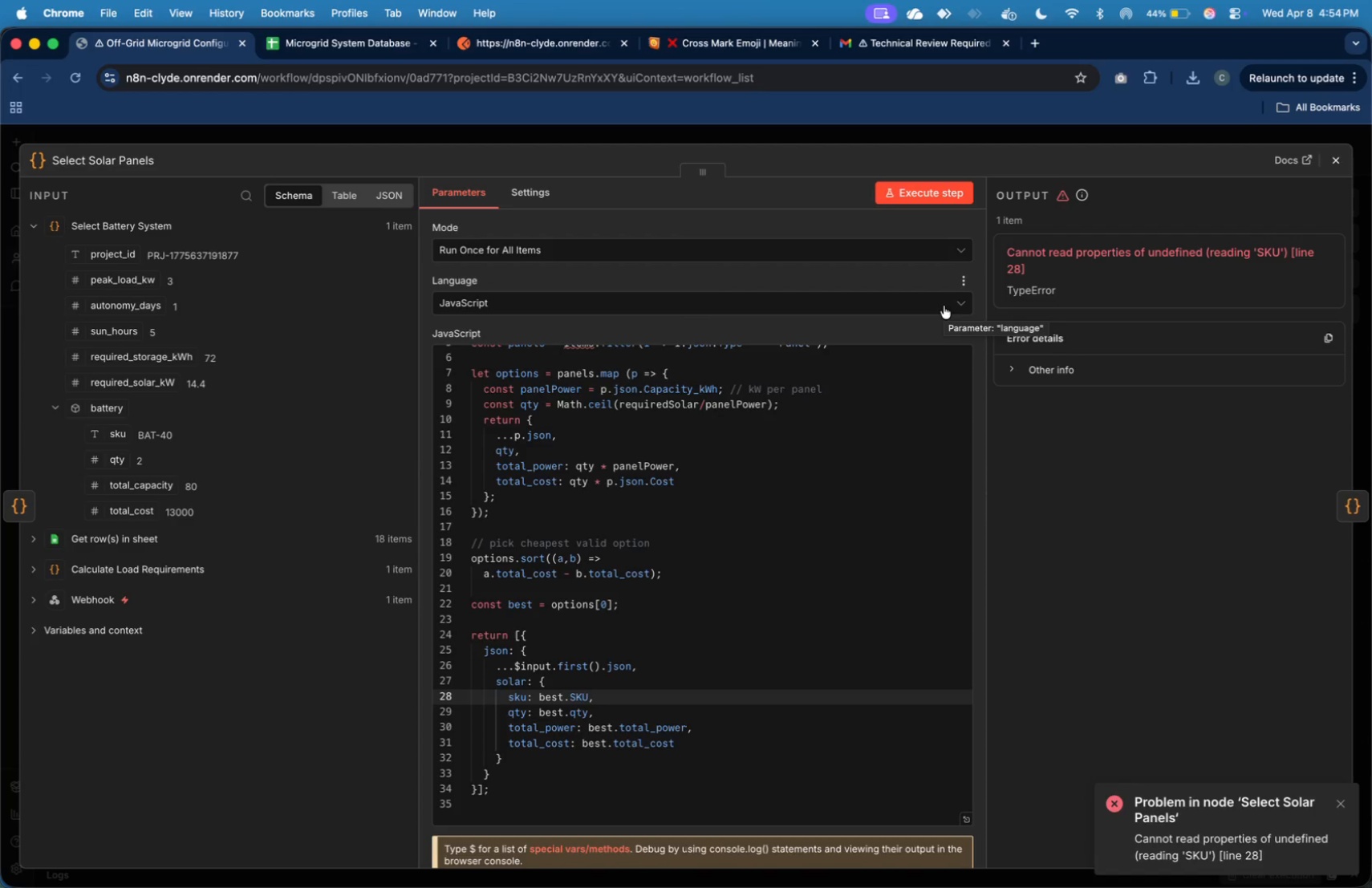 
left_click([768, 440])
 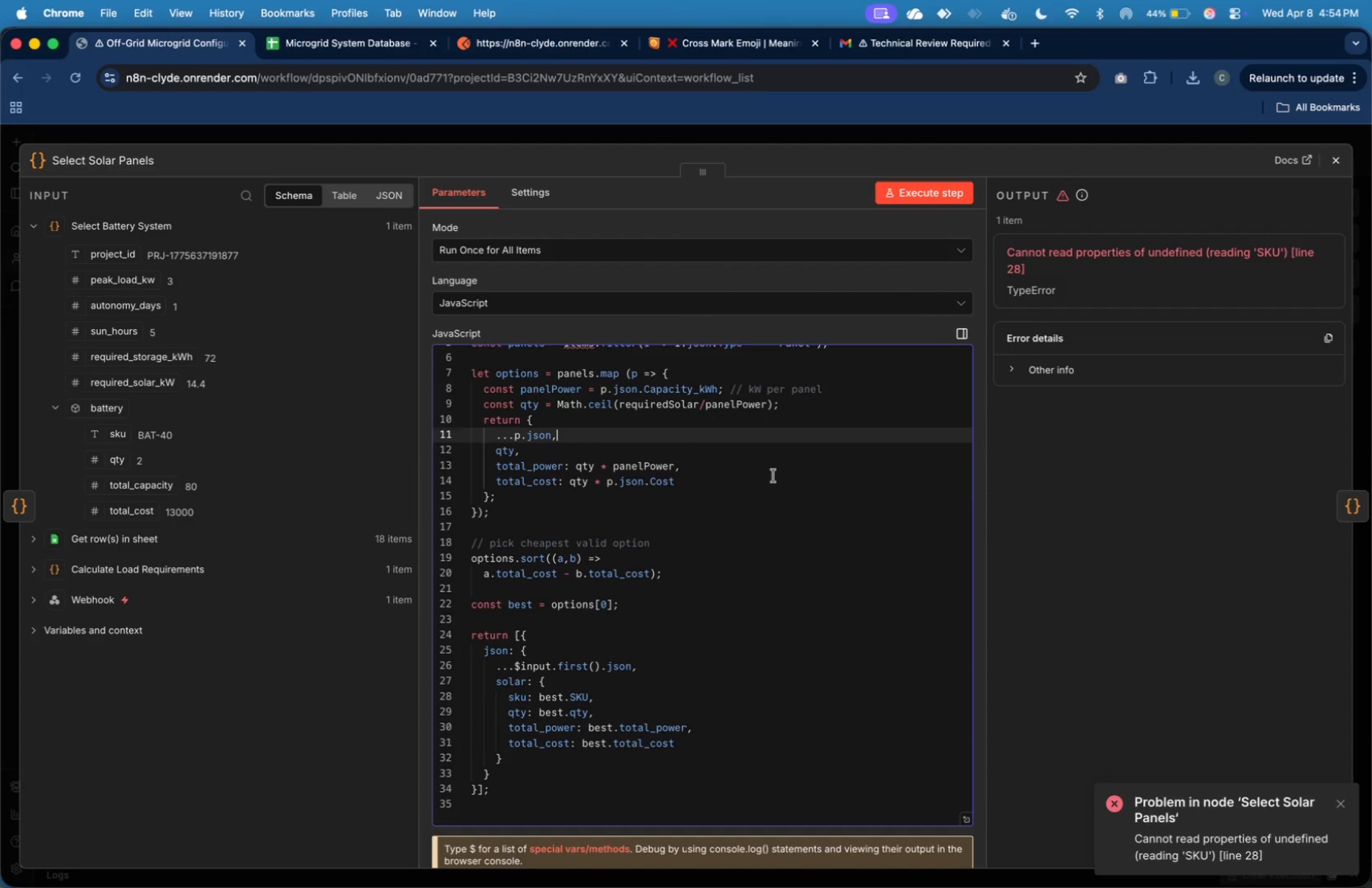 
left_click([783, 499])
 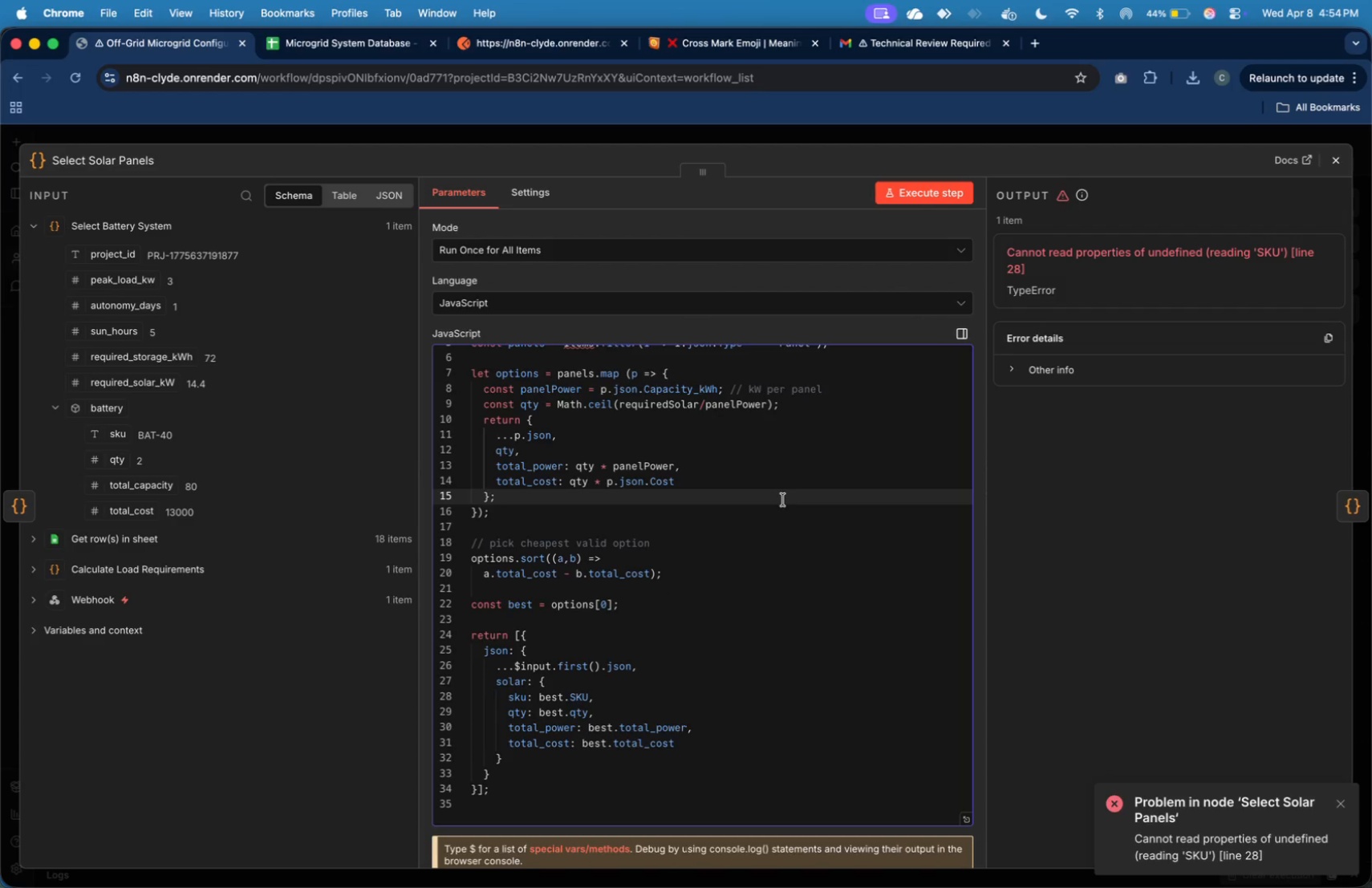 
left_click([783, 499])
 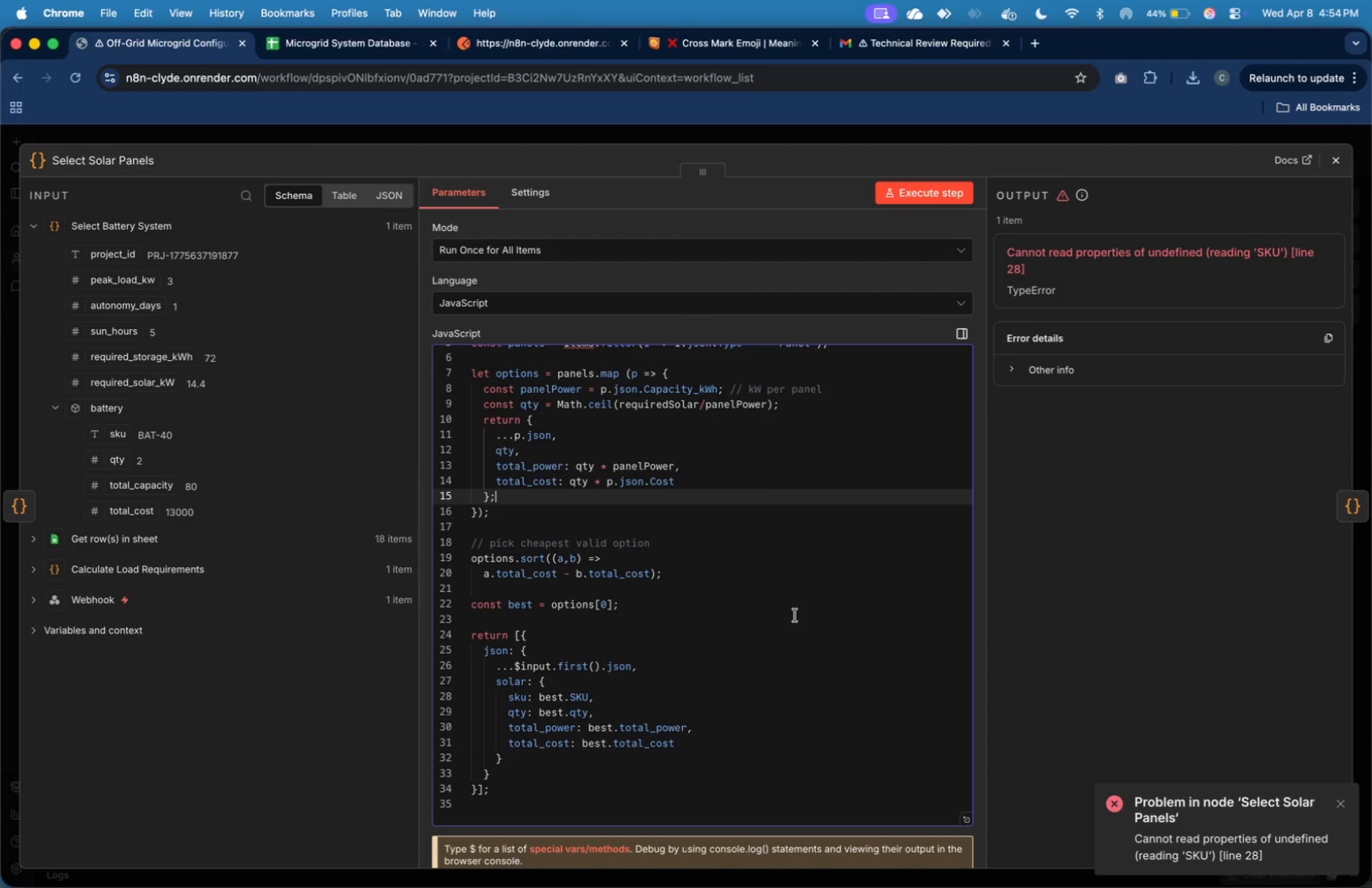 
left_click([795, 626])
 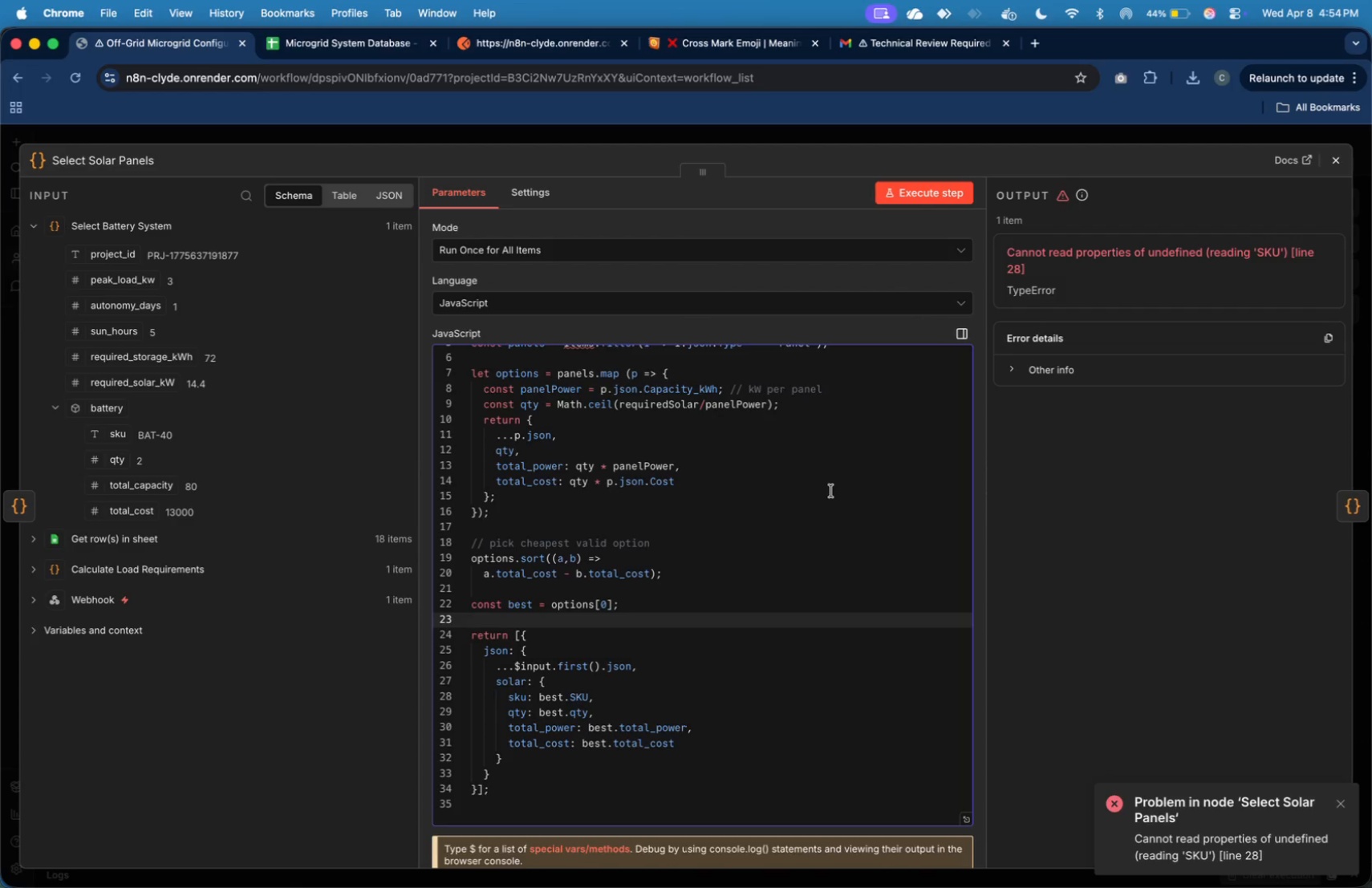 
left_click([839, 464])
 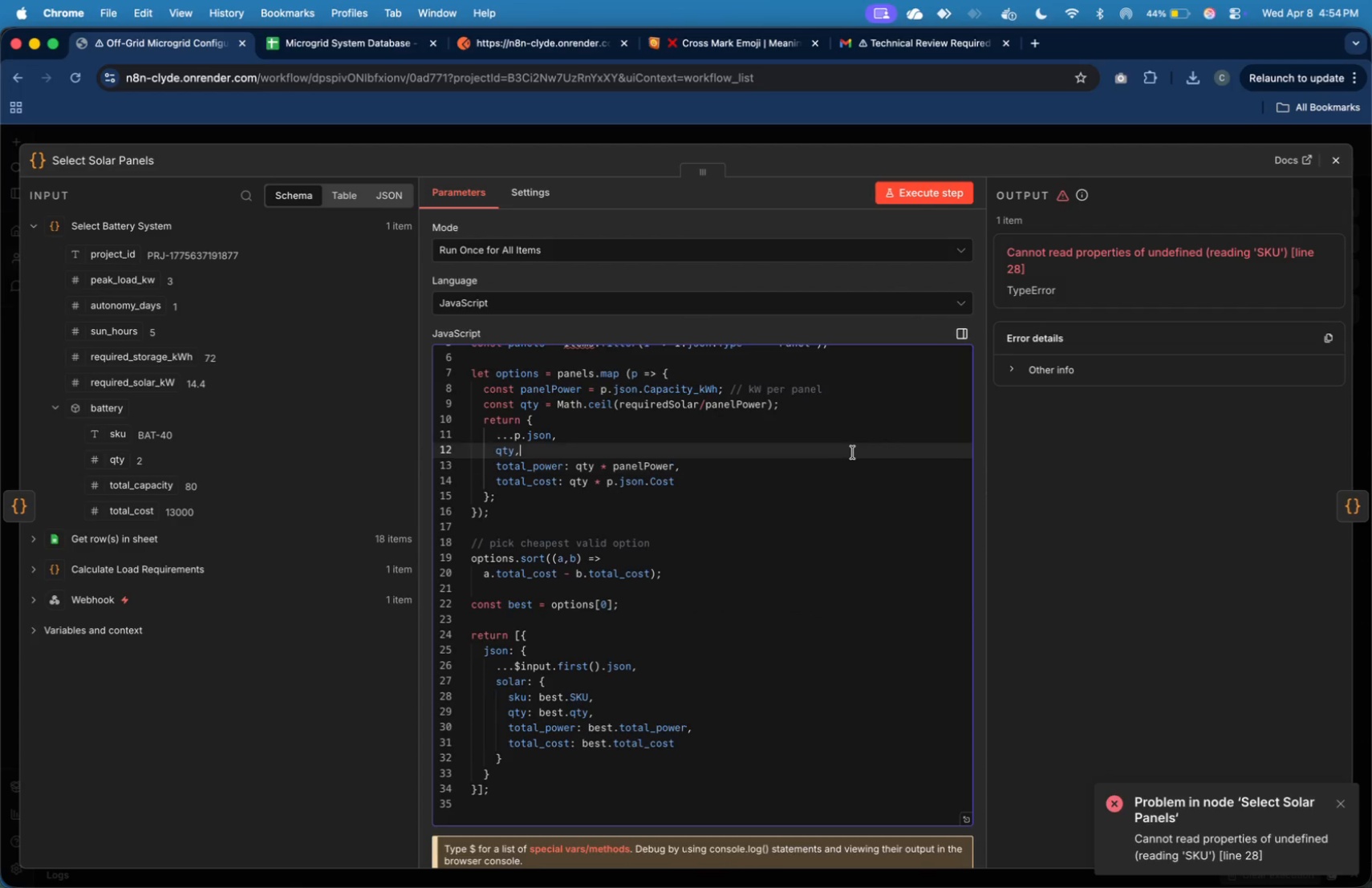 
double_click([830, 530])
 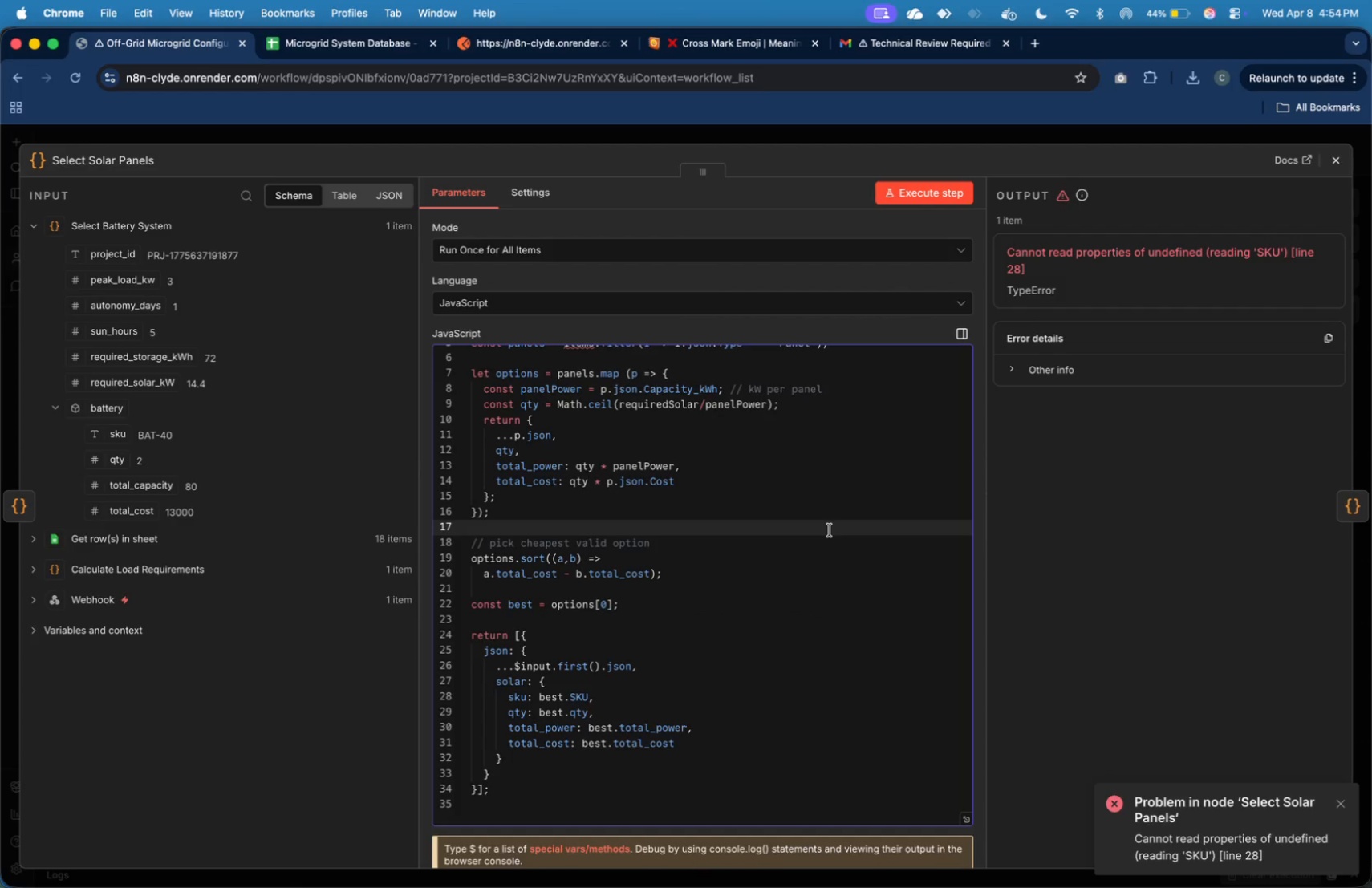 
double_click([859, 381])
 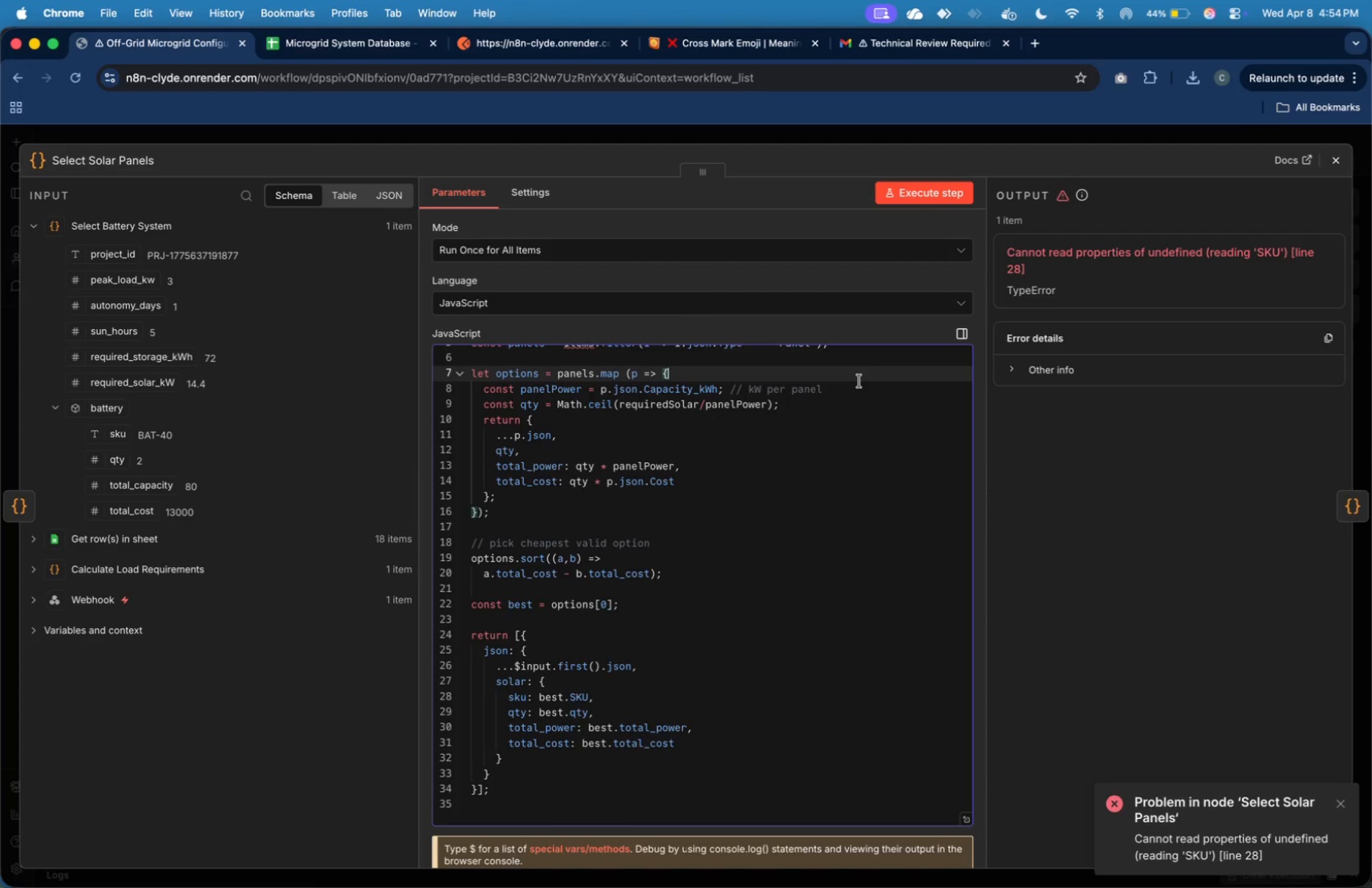 
wait(21.64)
 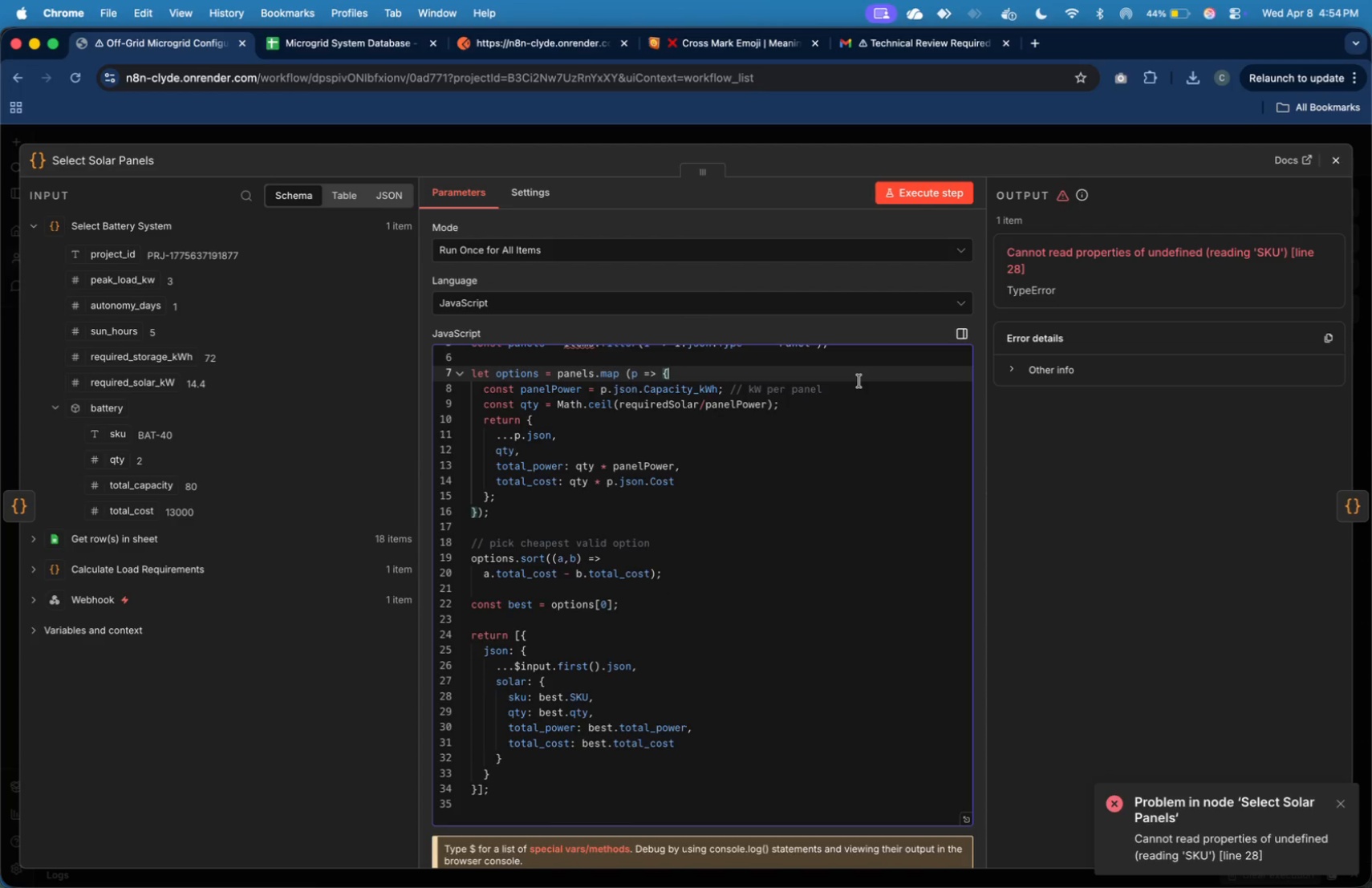 
scroll: coordinate [784, 494], scroll_direction: down, amount: 2.0
 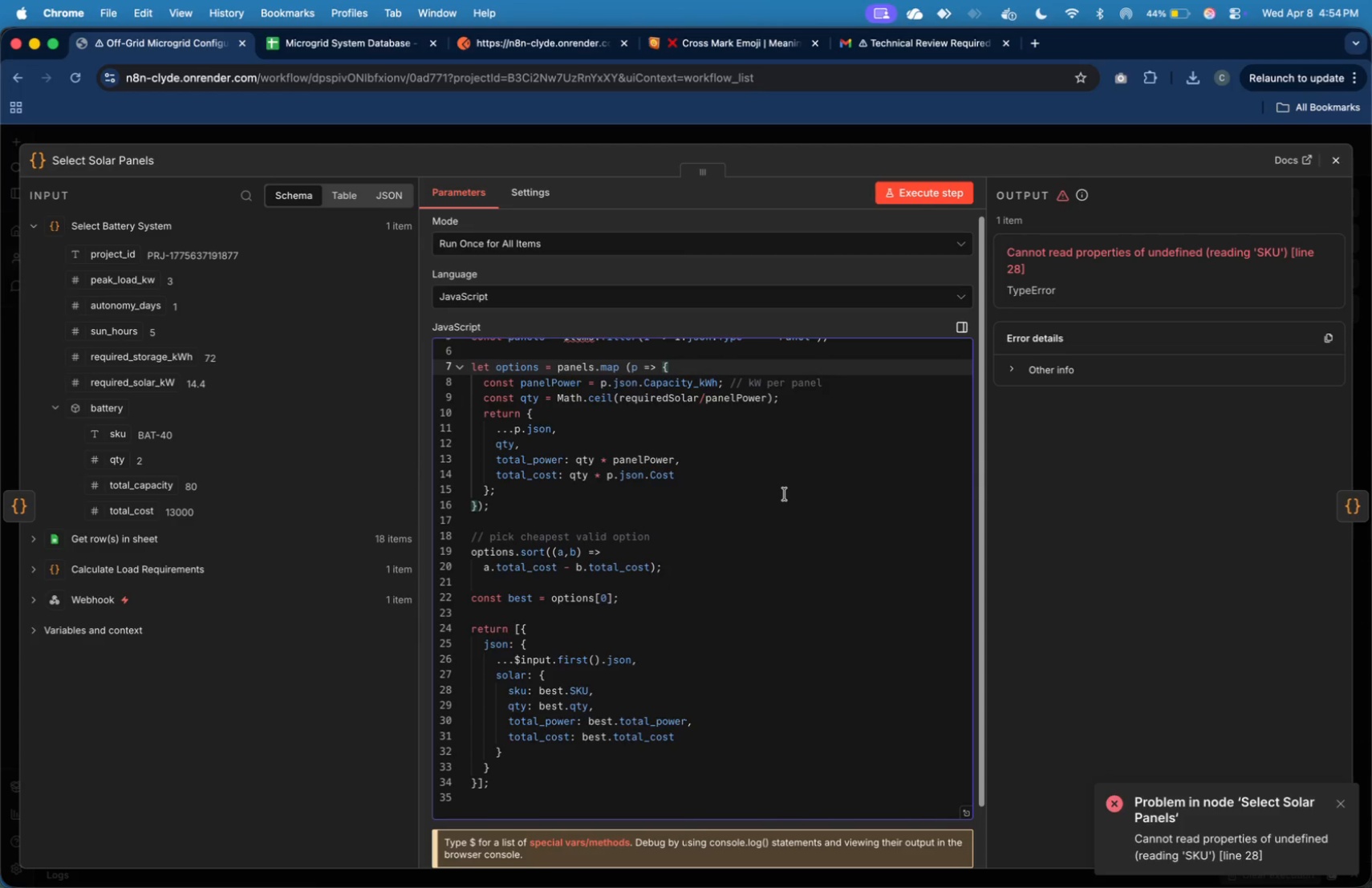 
scroll: coordinate [785, 497], scroll_direction: up, amount: 7.0
 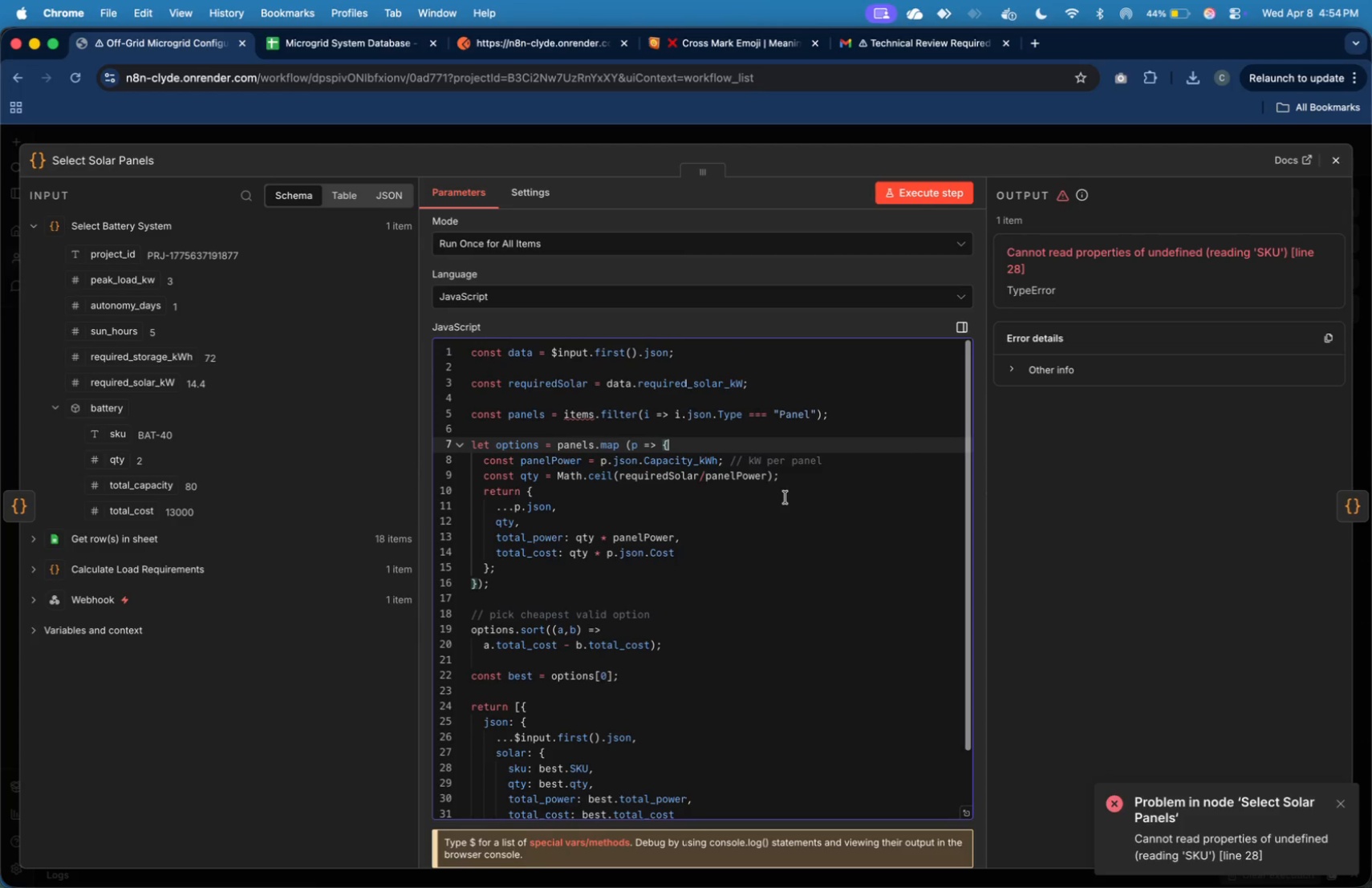 
scroll: coordinate [785, 497], scroll_direction: down, amount: 5.0
 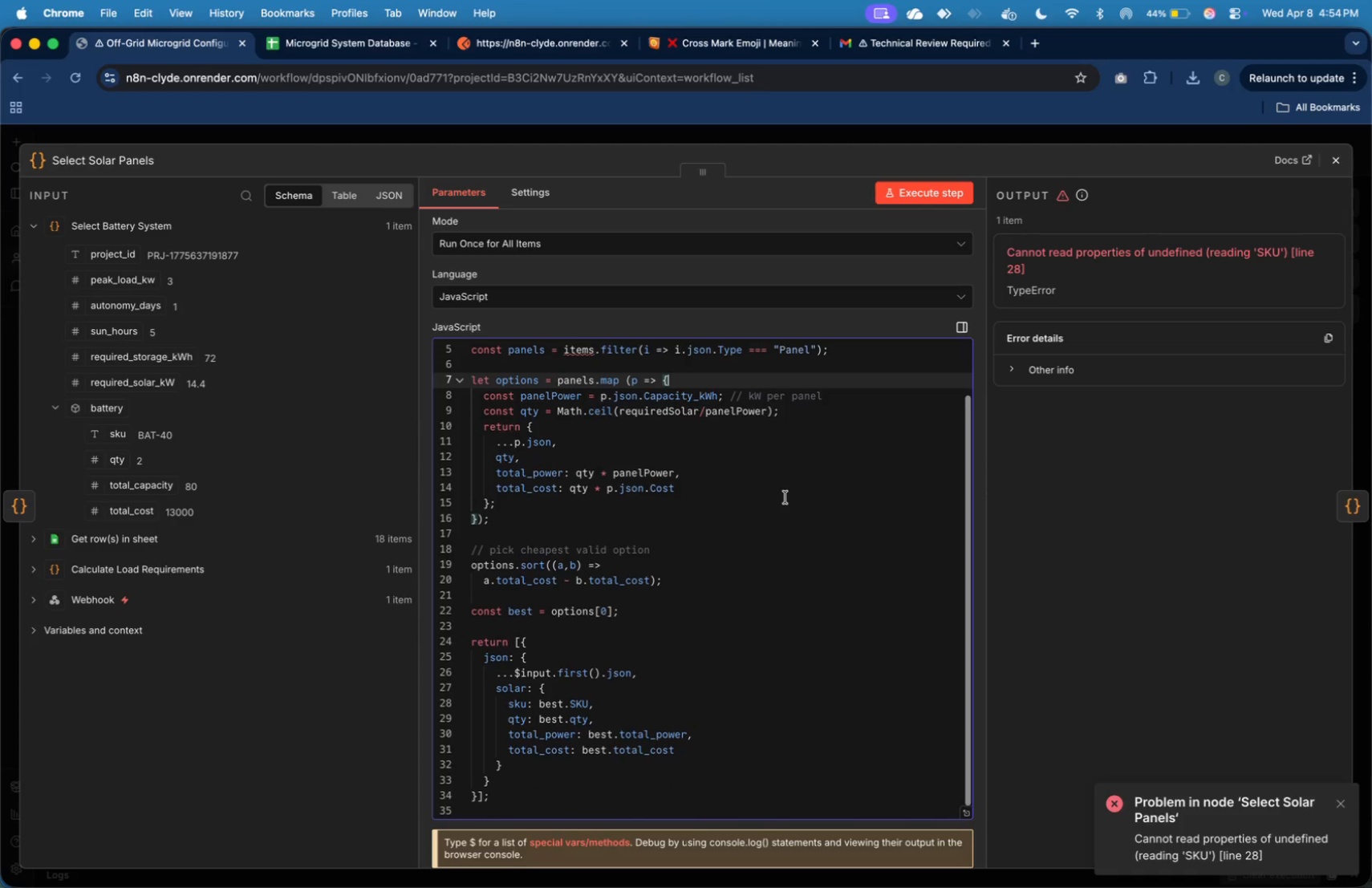 
left_click([785, 497])
 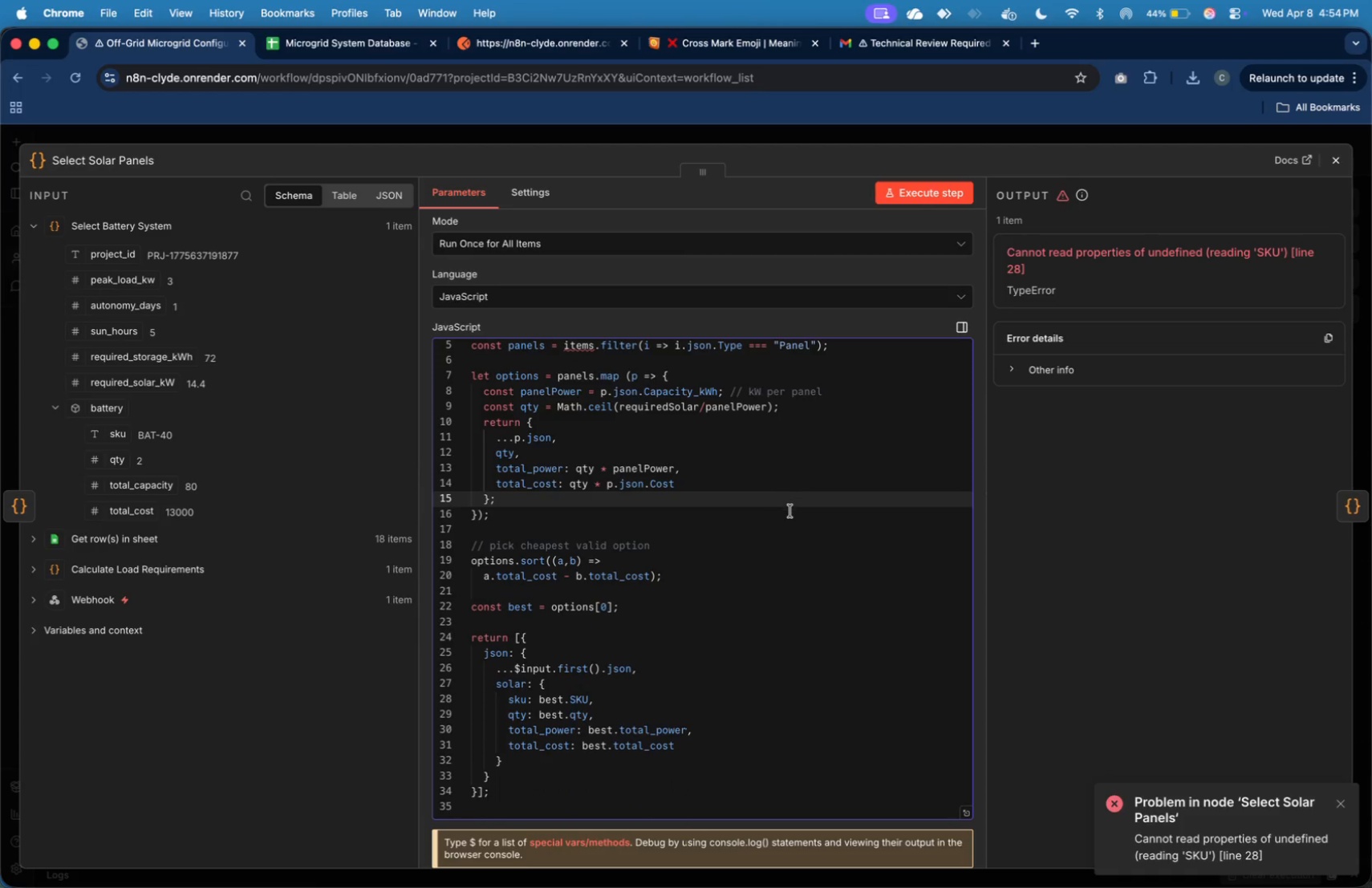 
left_click([792, 513])
 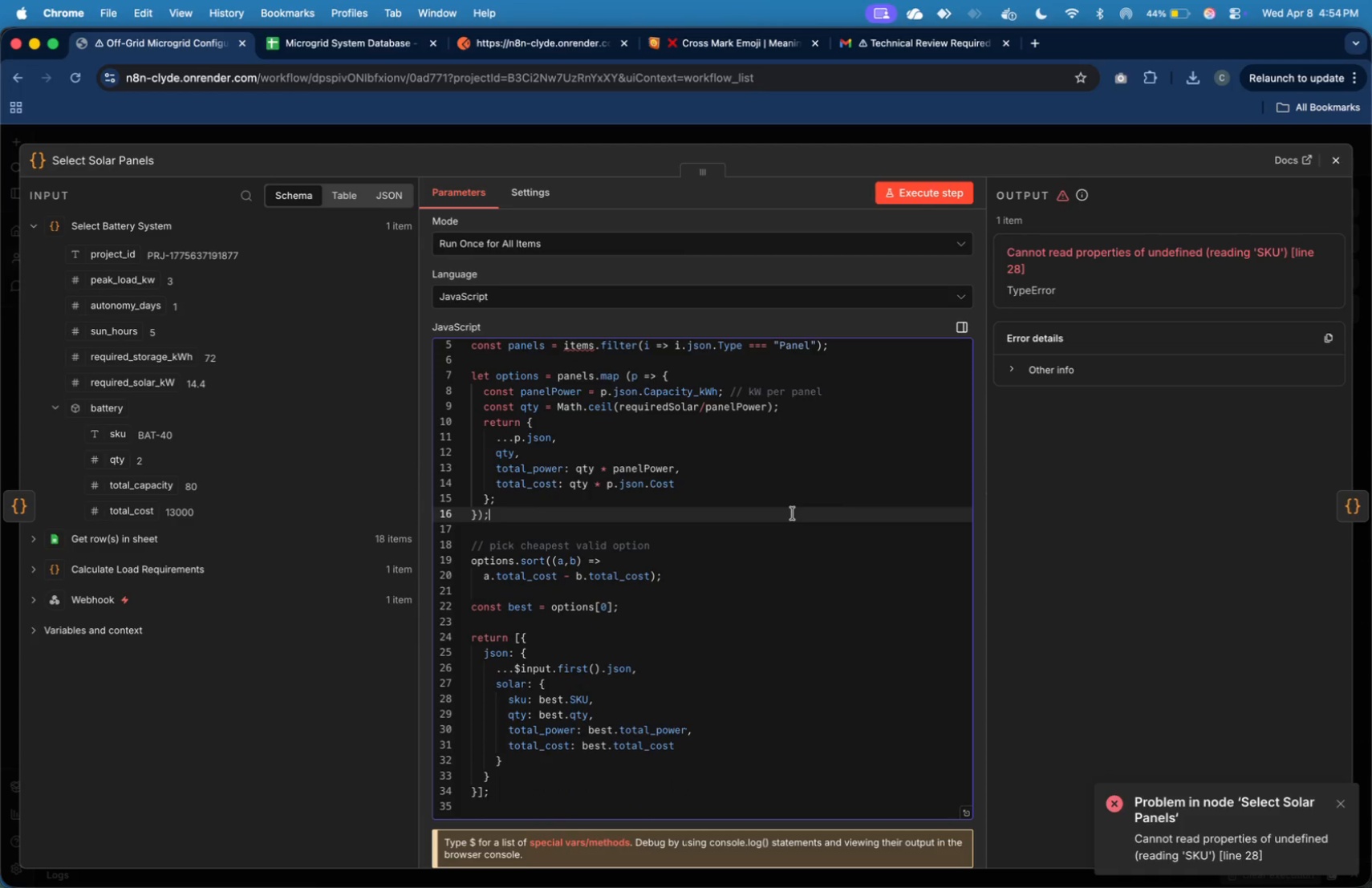 
key(ArrowDown)
 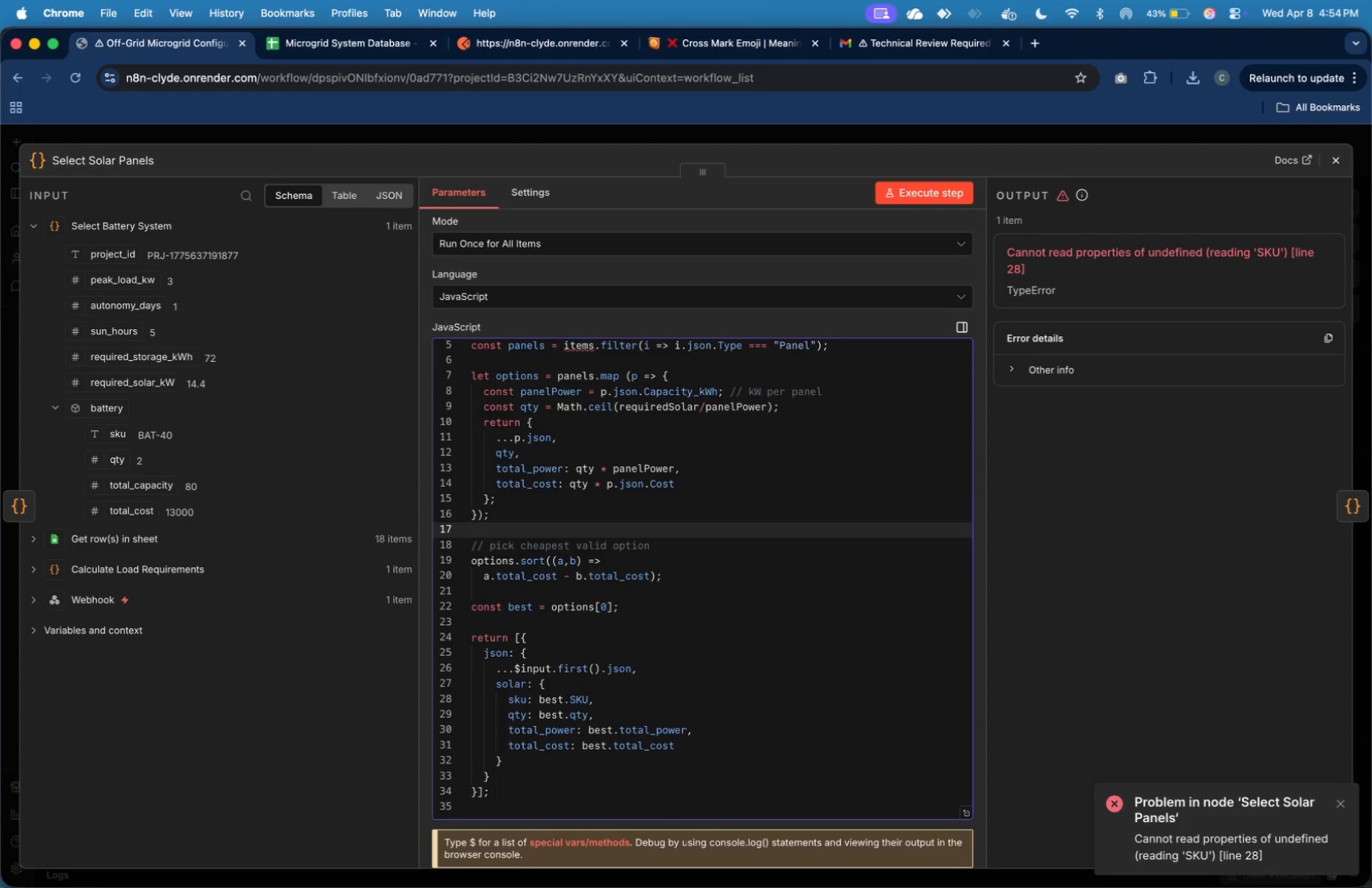 
key(ArrowDown)
 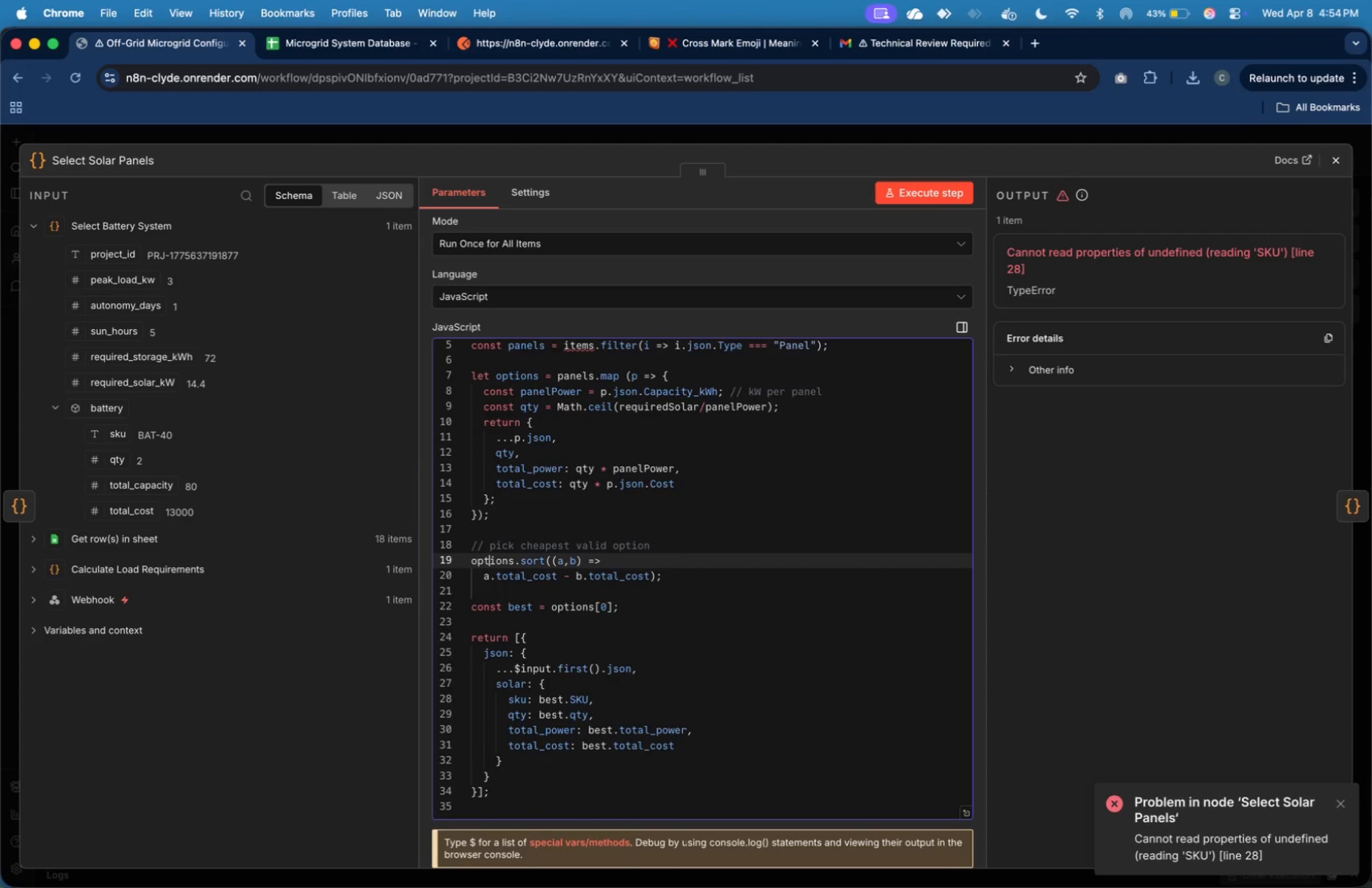 
key(ArrowDown)
 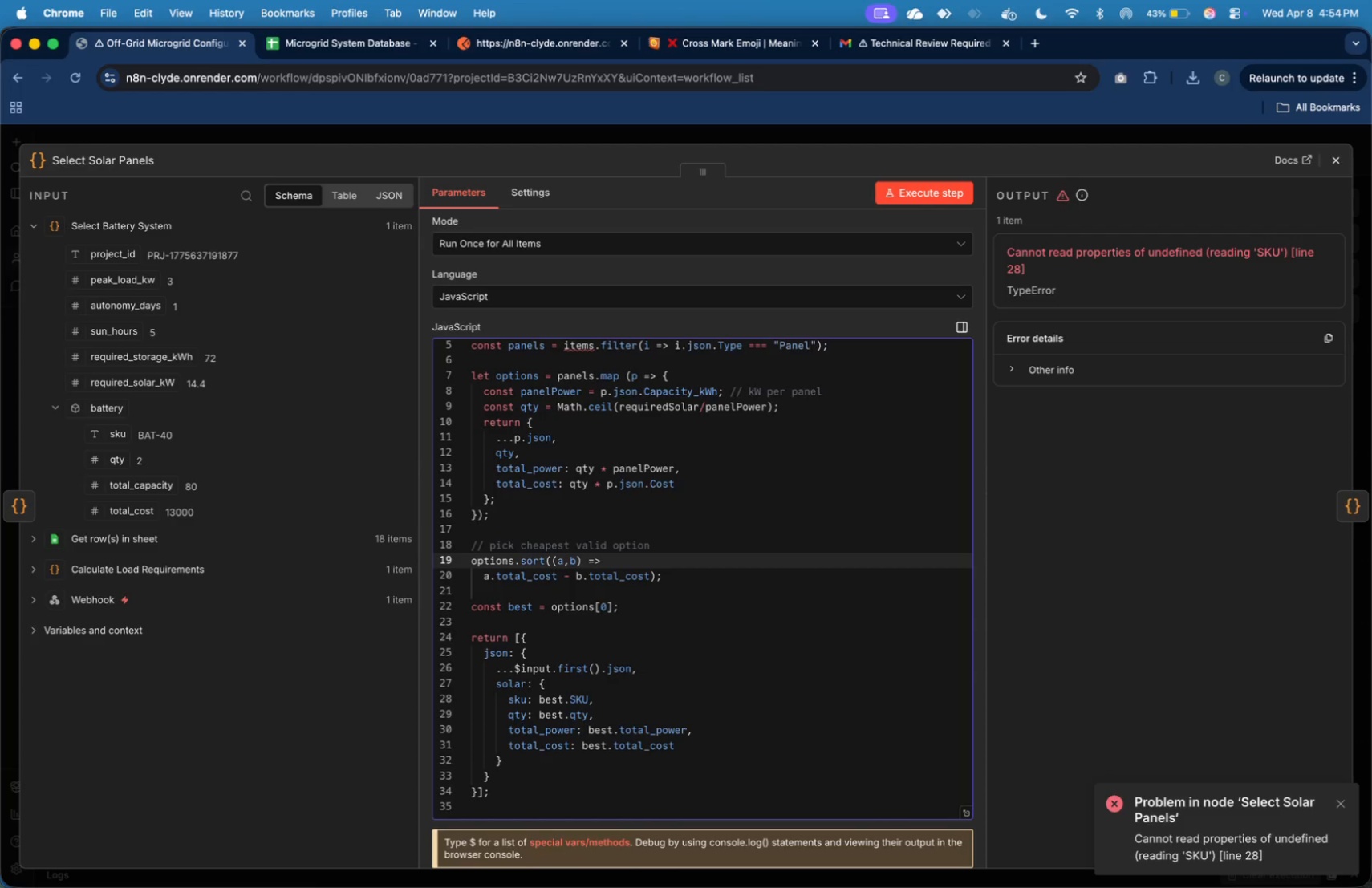 
key(ArrowUp)
 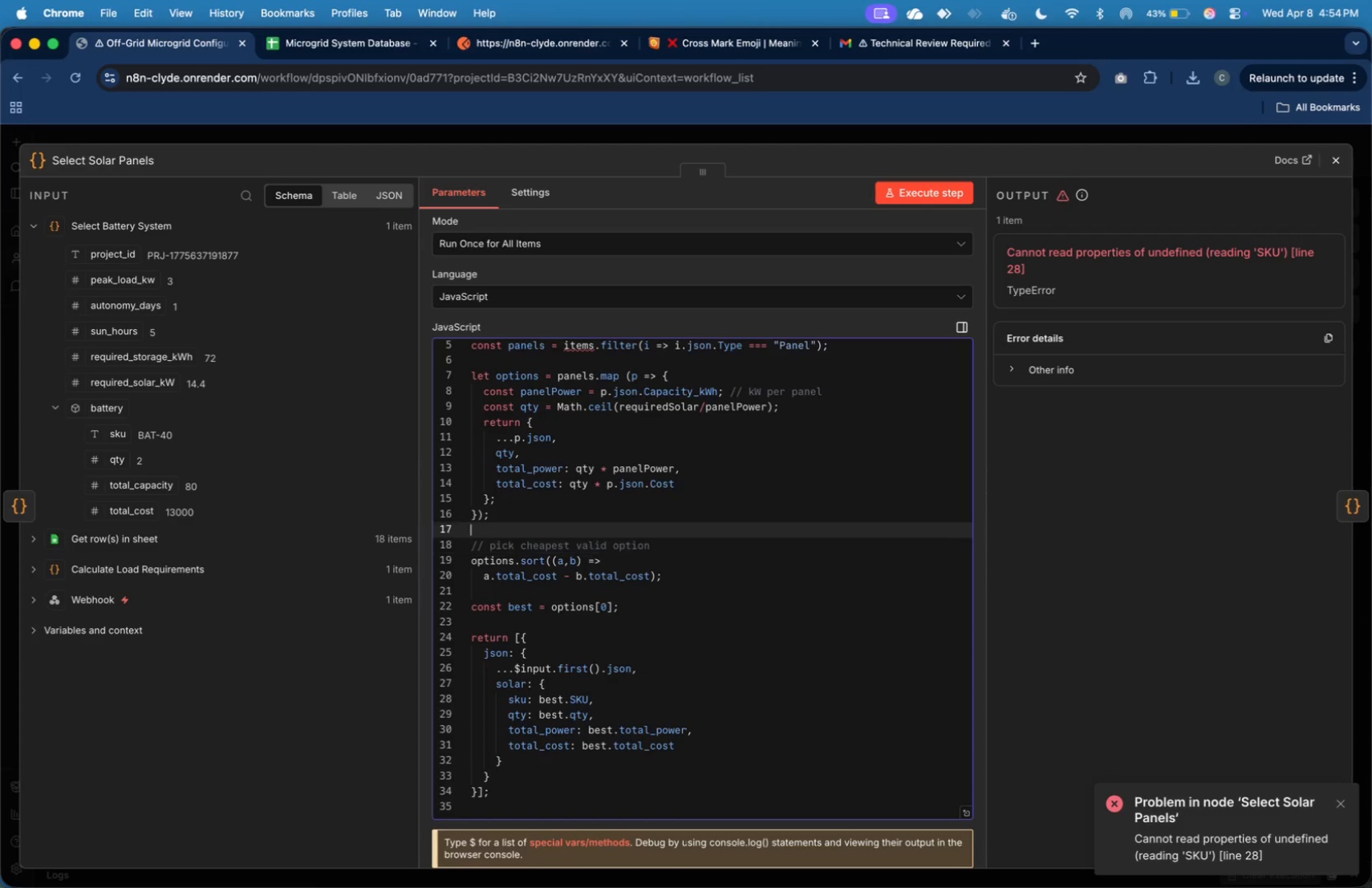 
key(ArrowUp)
 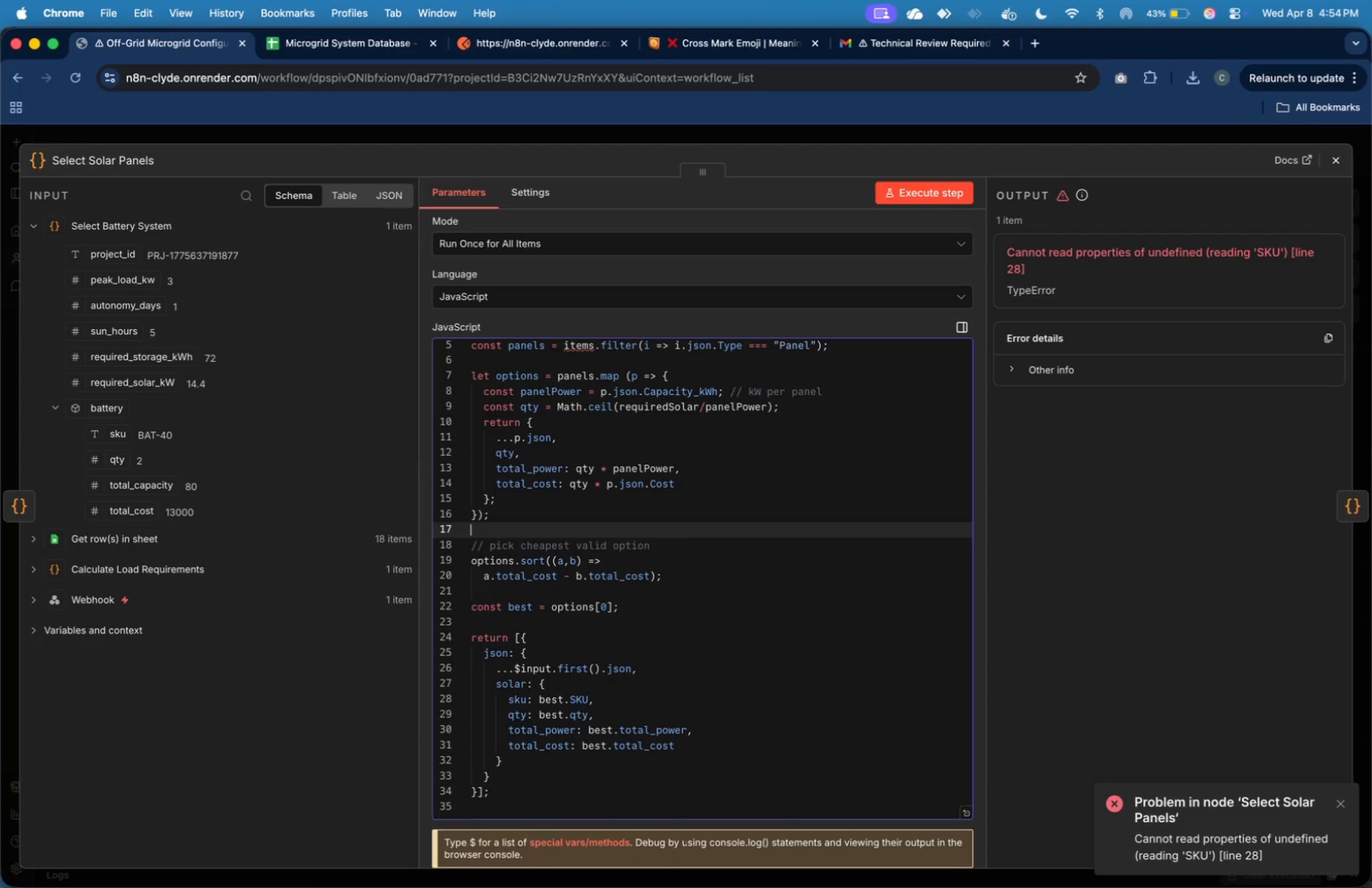 
wait(8.75)
 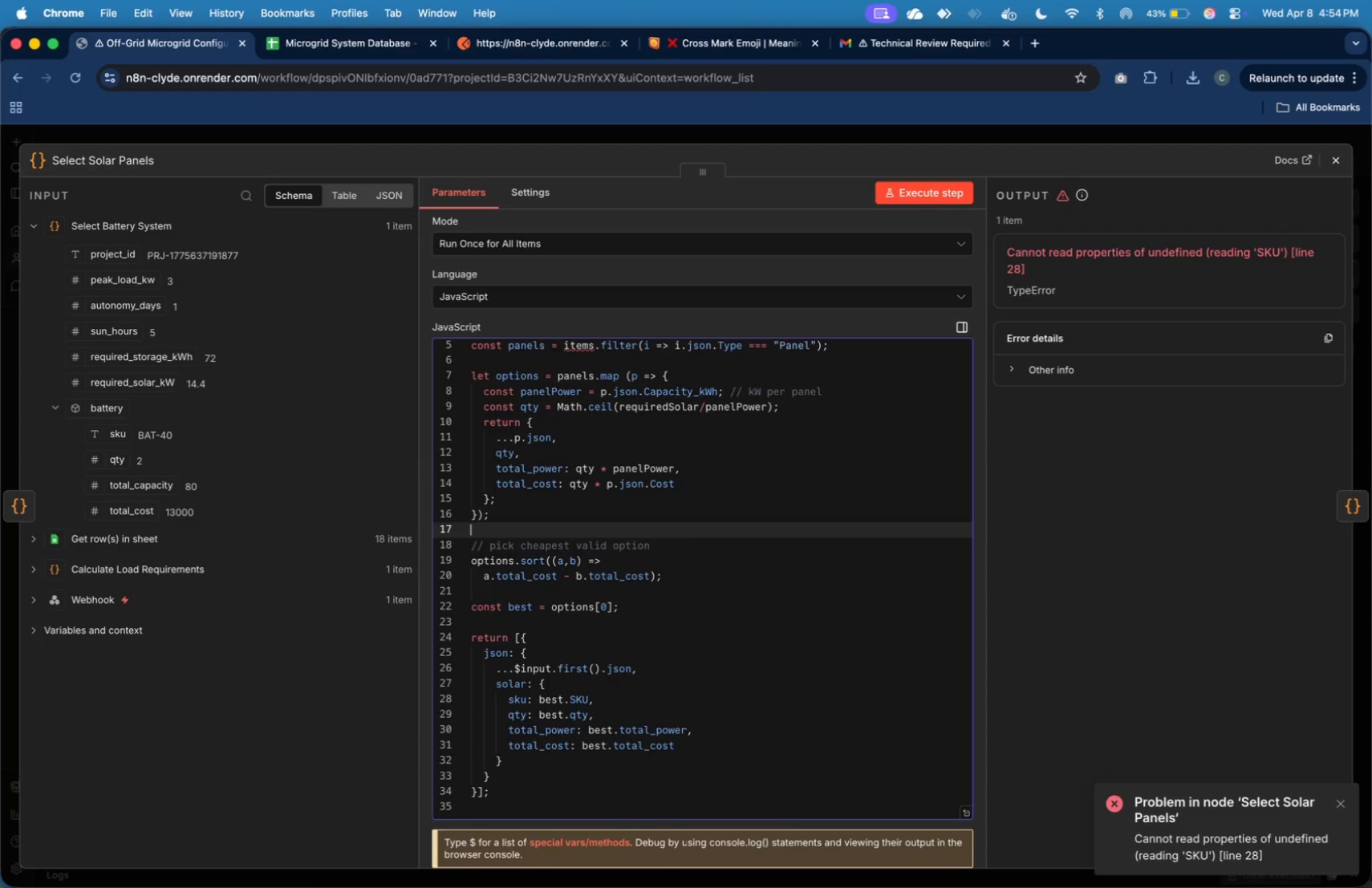 
hold_key(key=ArrowUp, duration=1.5)
 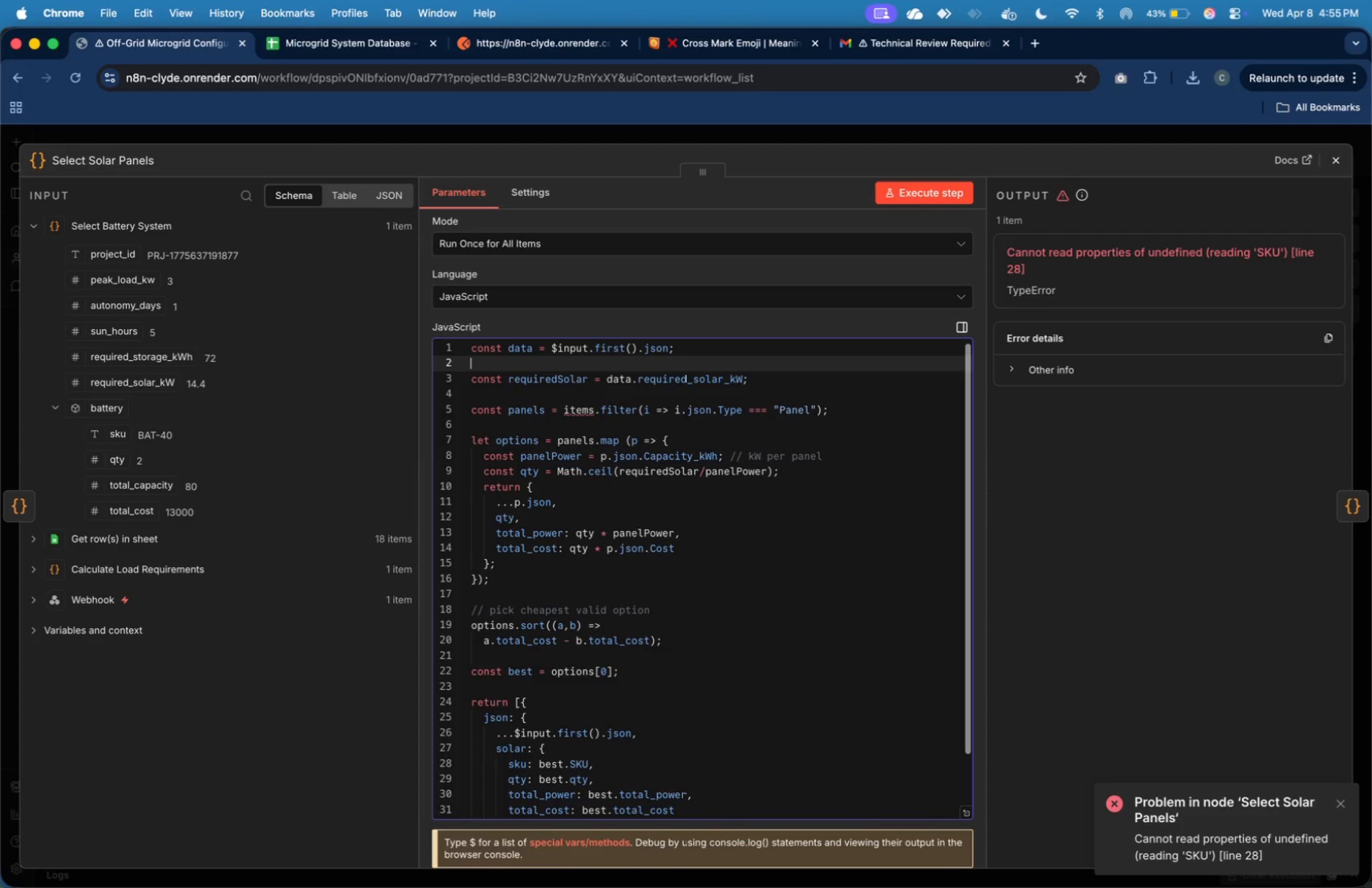 
hold_key(key=ArrowUp, duration=0.32)
 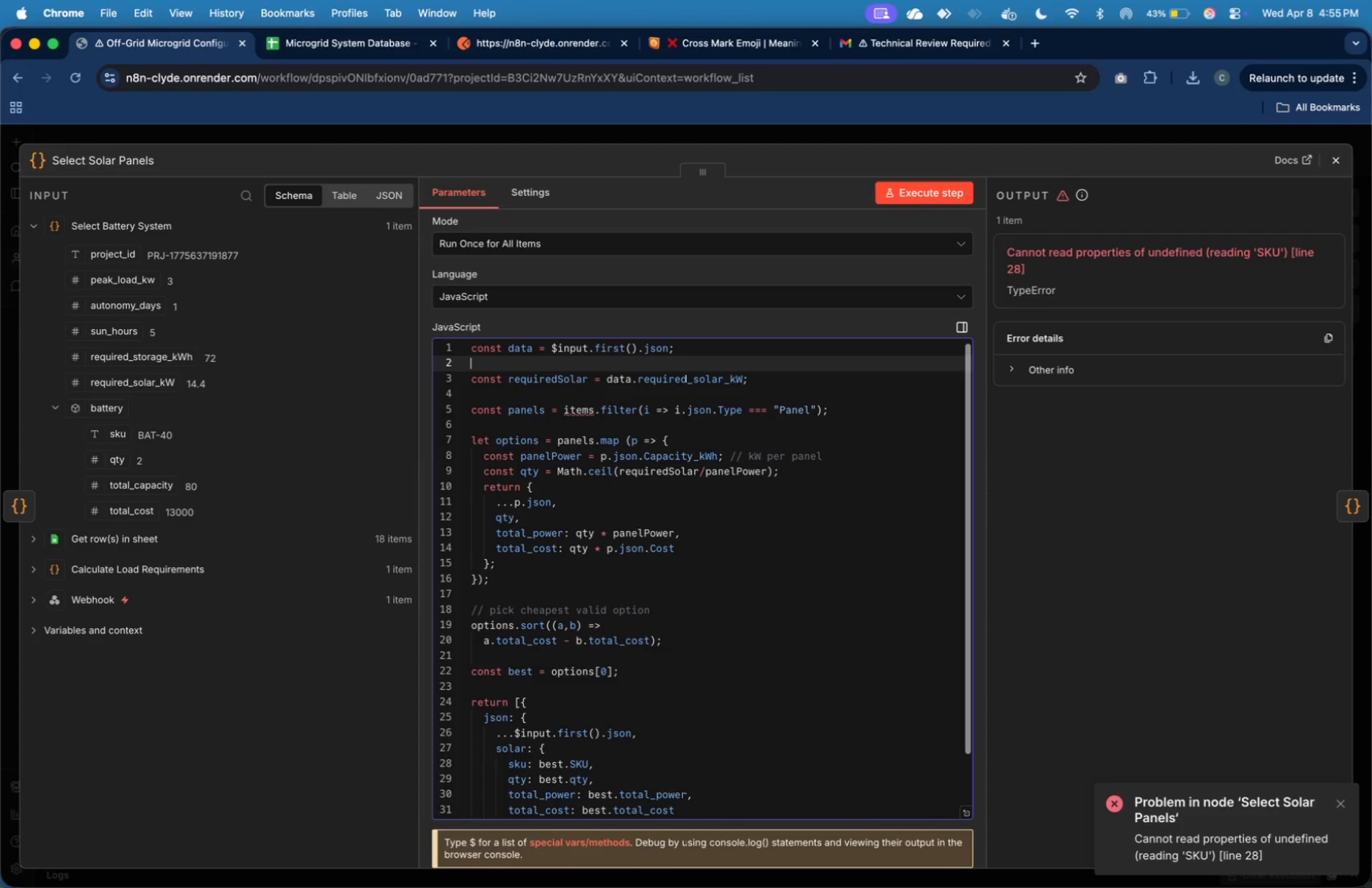 
key(ArrowDown)
 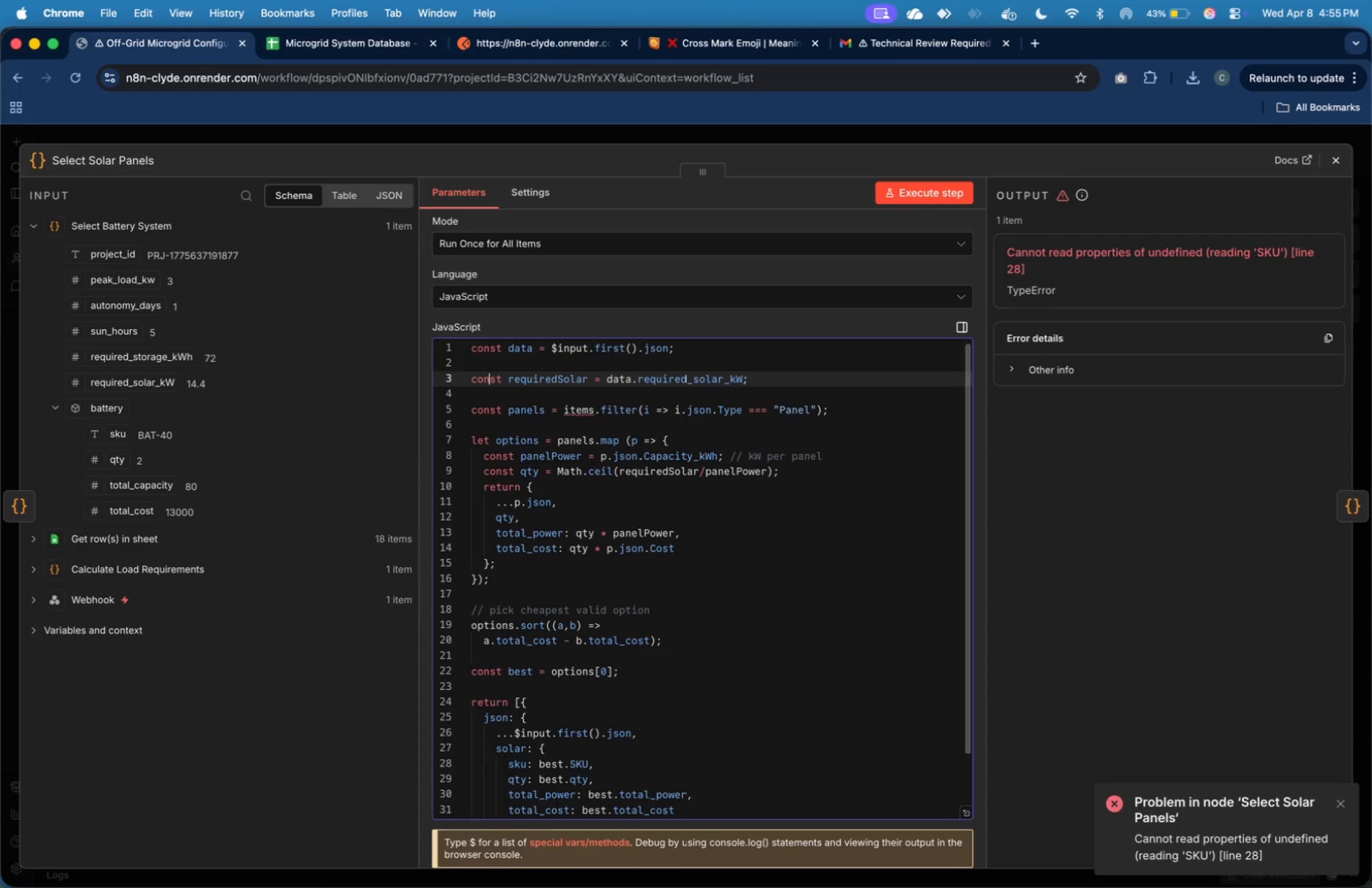 
key(ArrowDown)
 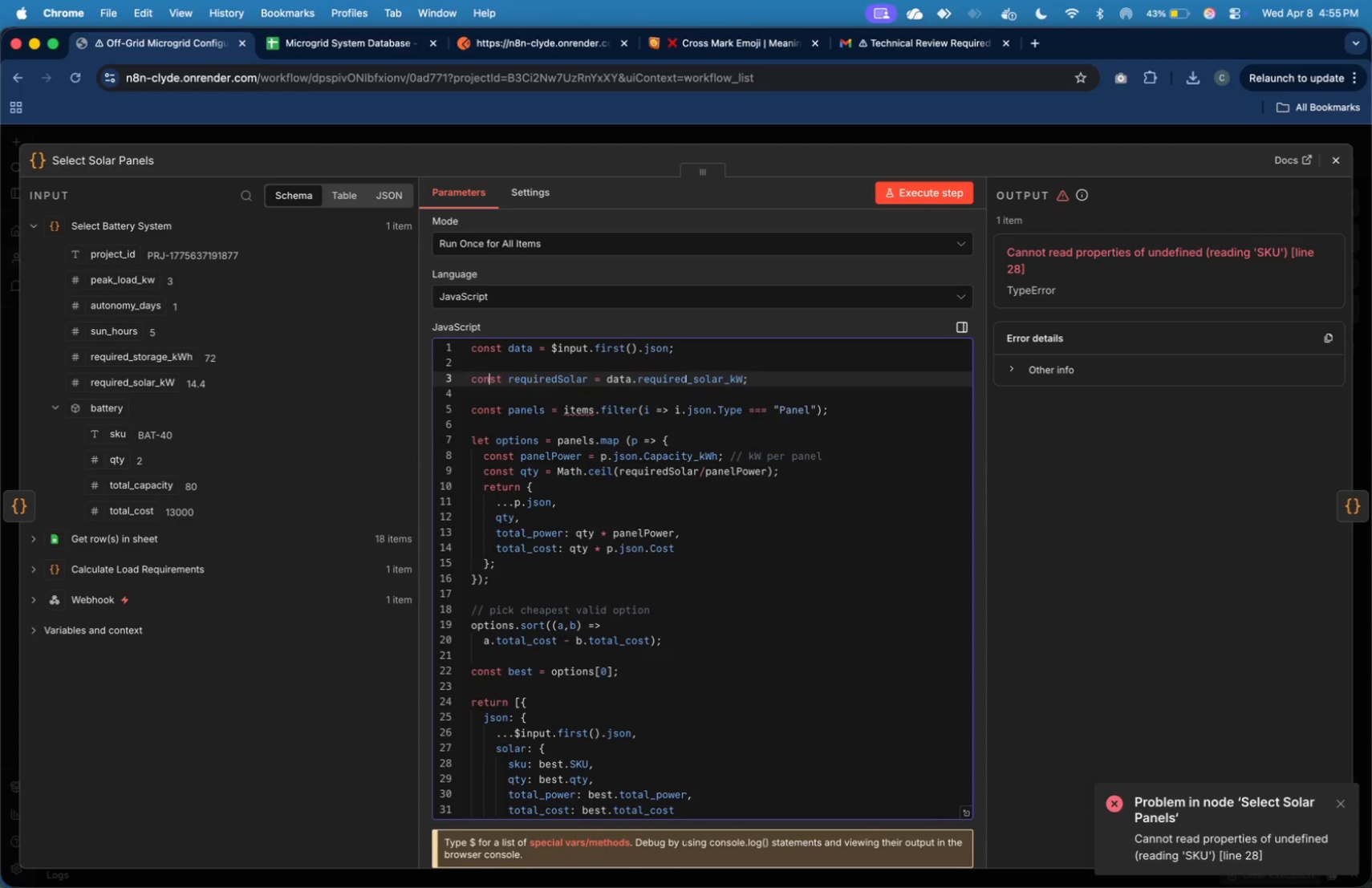 
key(ArrowDown)
 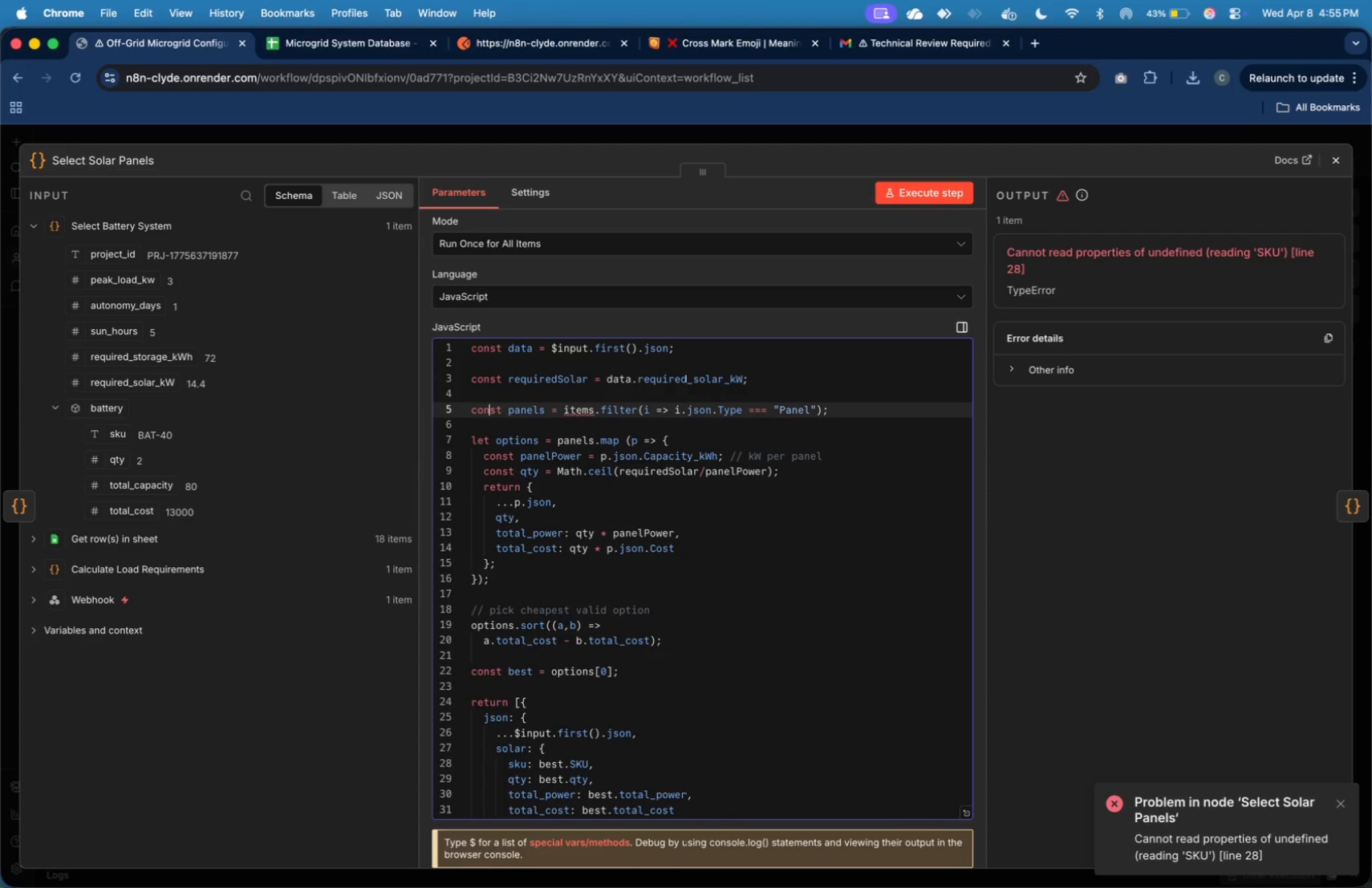 
key(ArrowDown)
 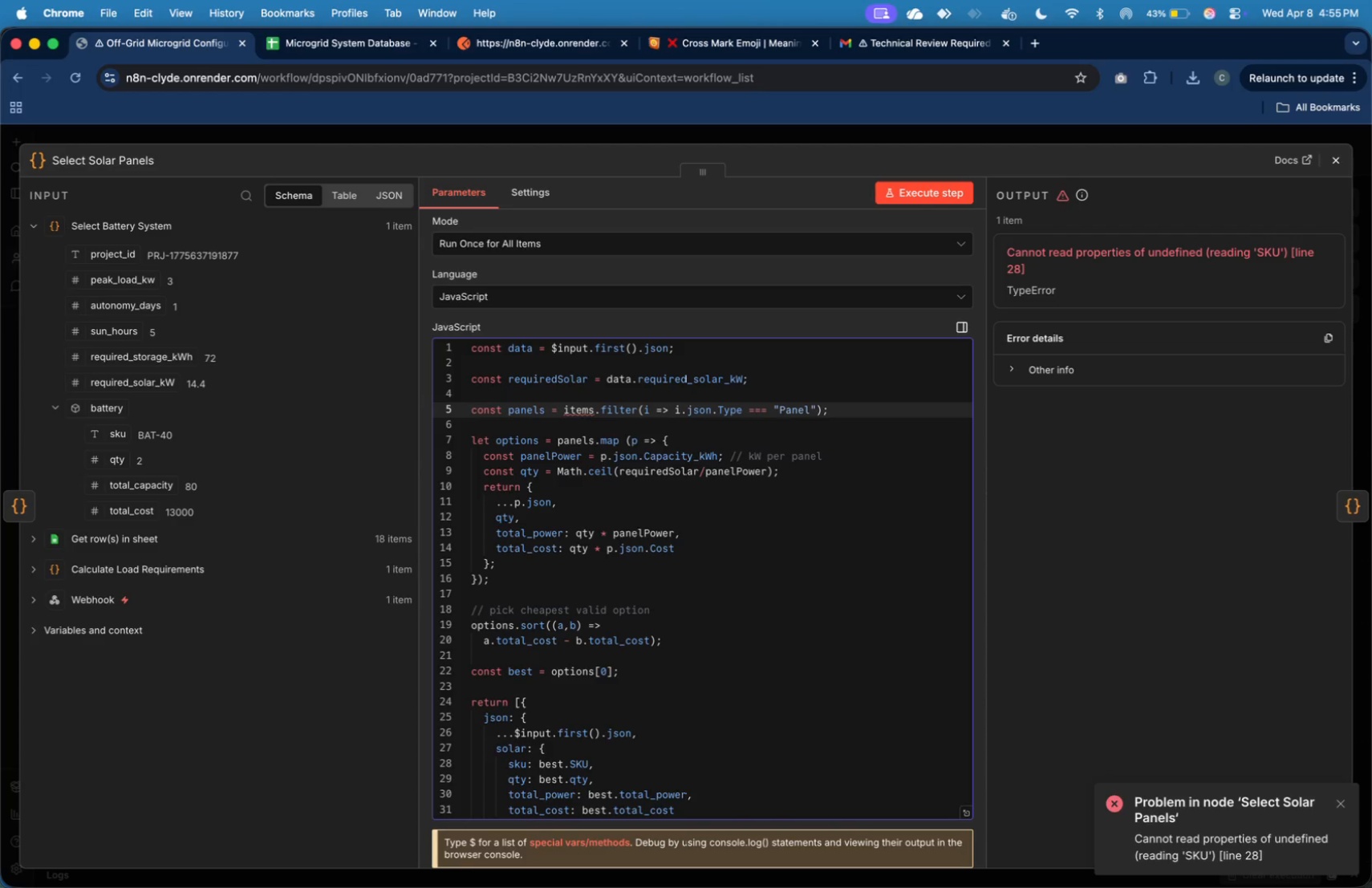 
wait(44.39)
 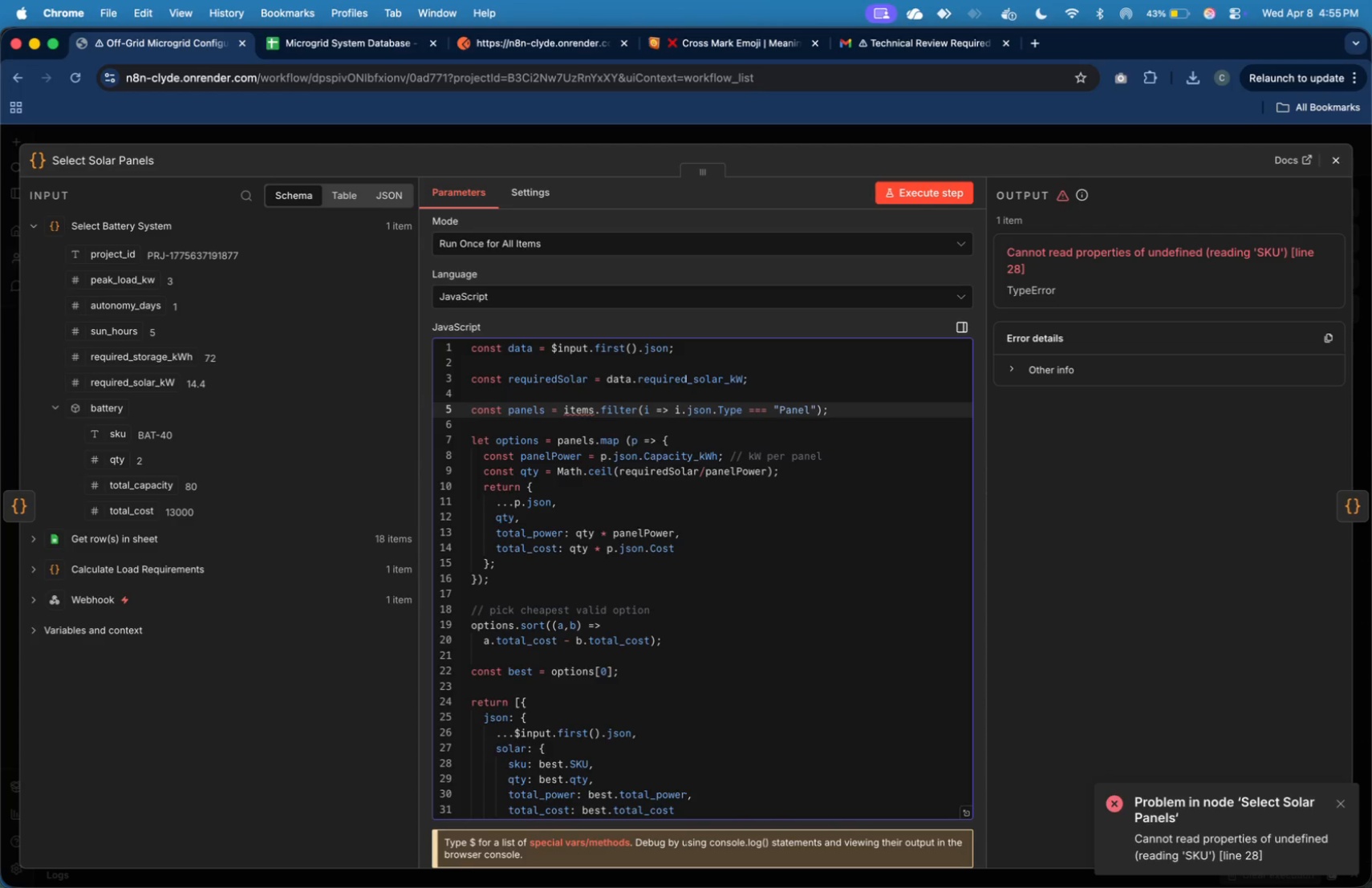 
scroll: coordinate [758, 502], scroll_direction: up, amount: 9.0
 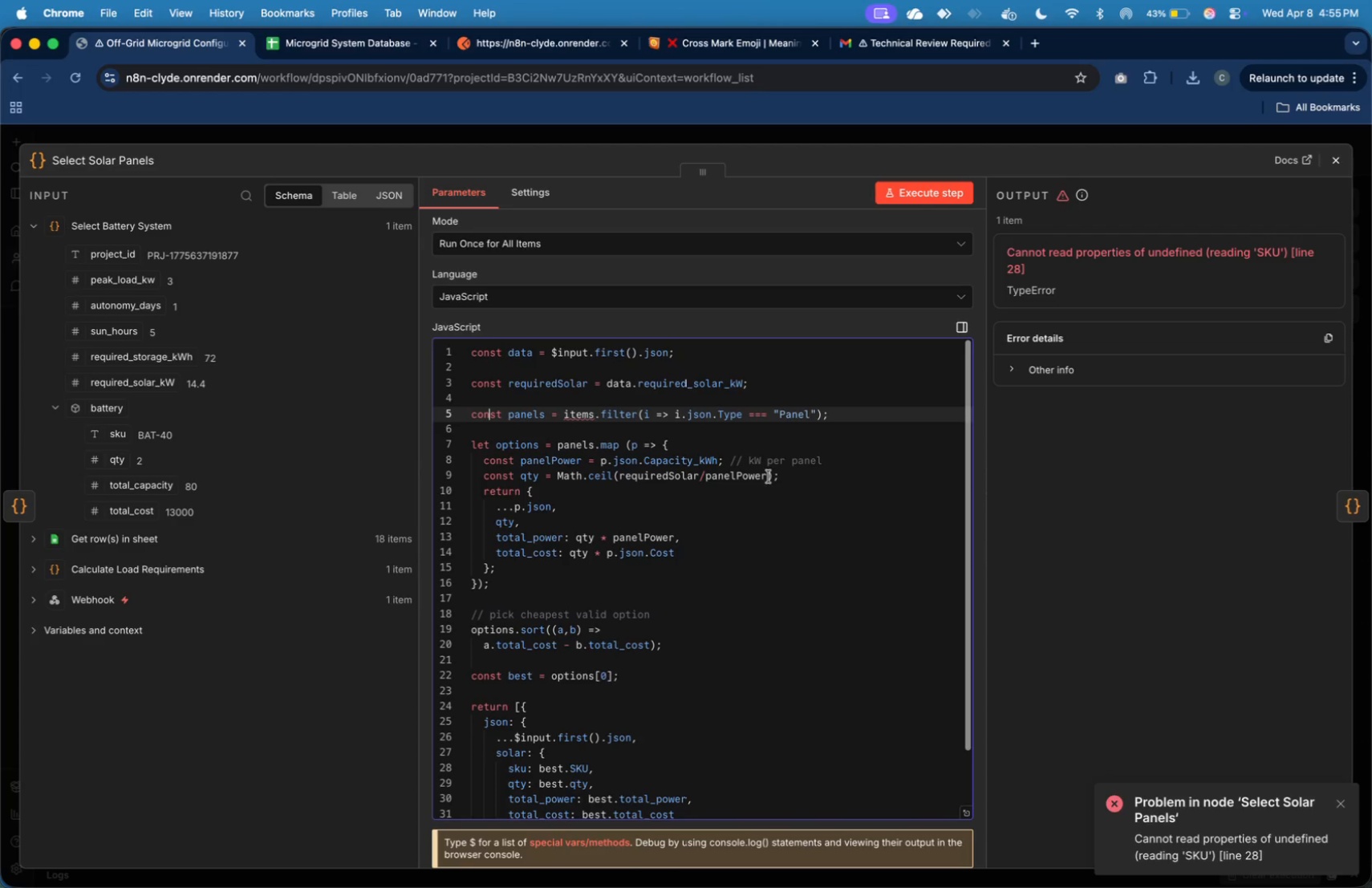 
scroll: coordinate [769, 476], scroll_direction: down, amount: 9.0
 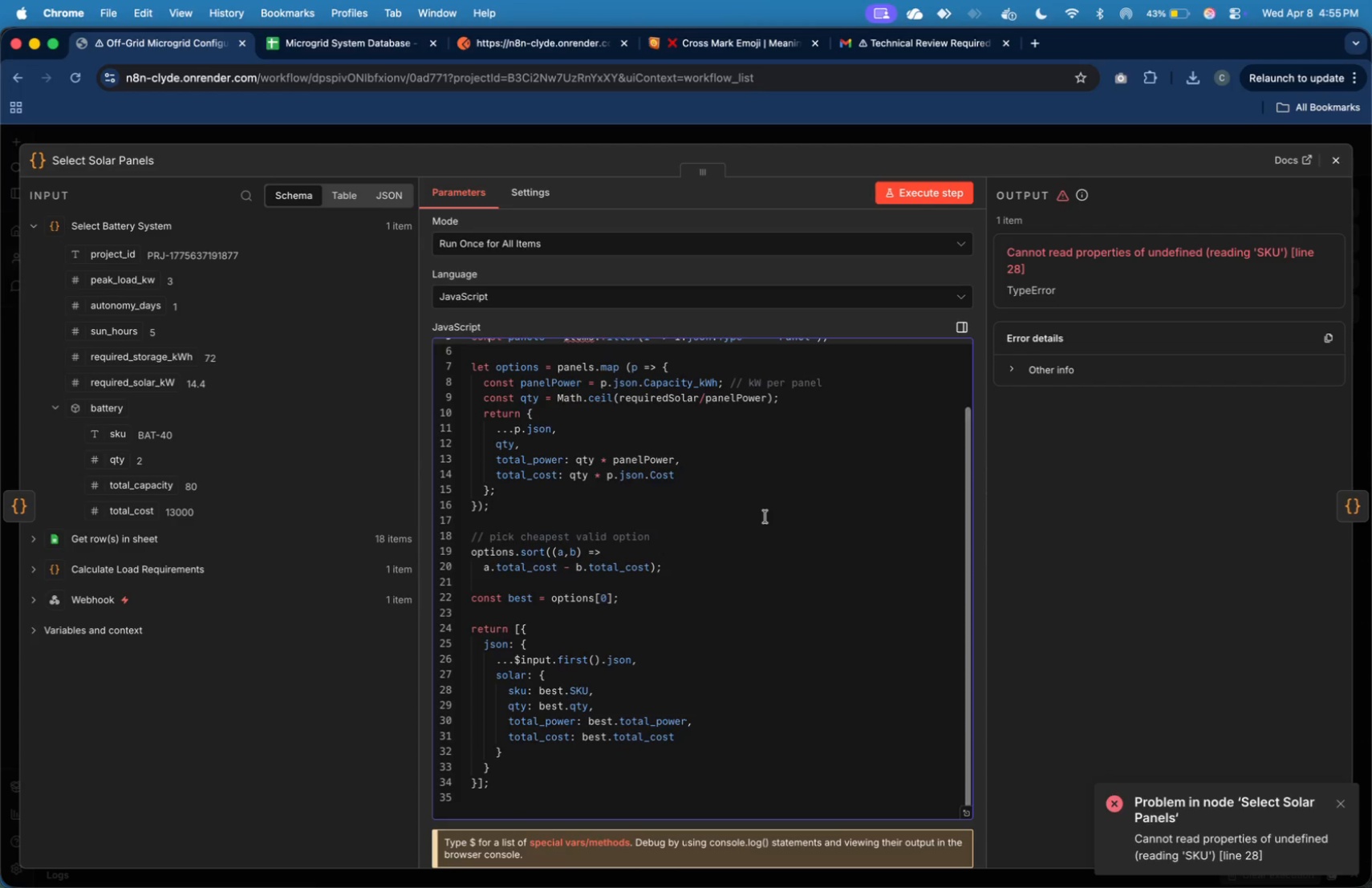 
scroll: coordinate [765, 517], scroll_direction: up, amount: 16.0
 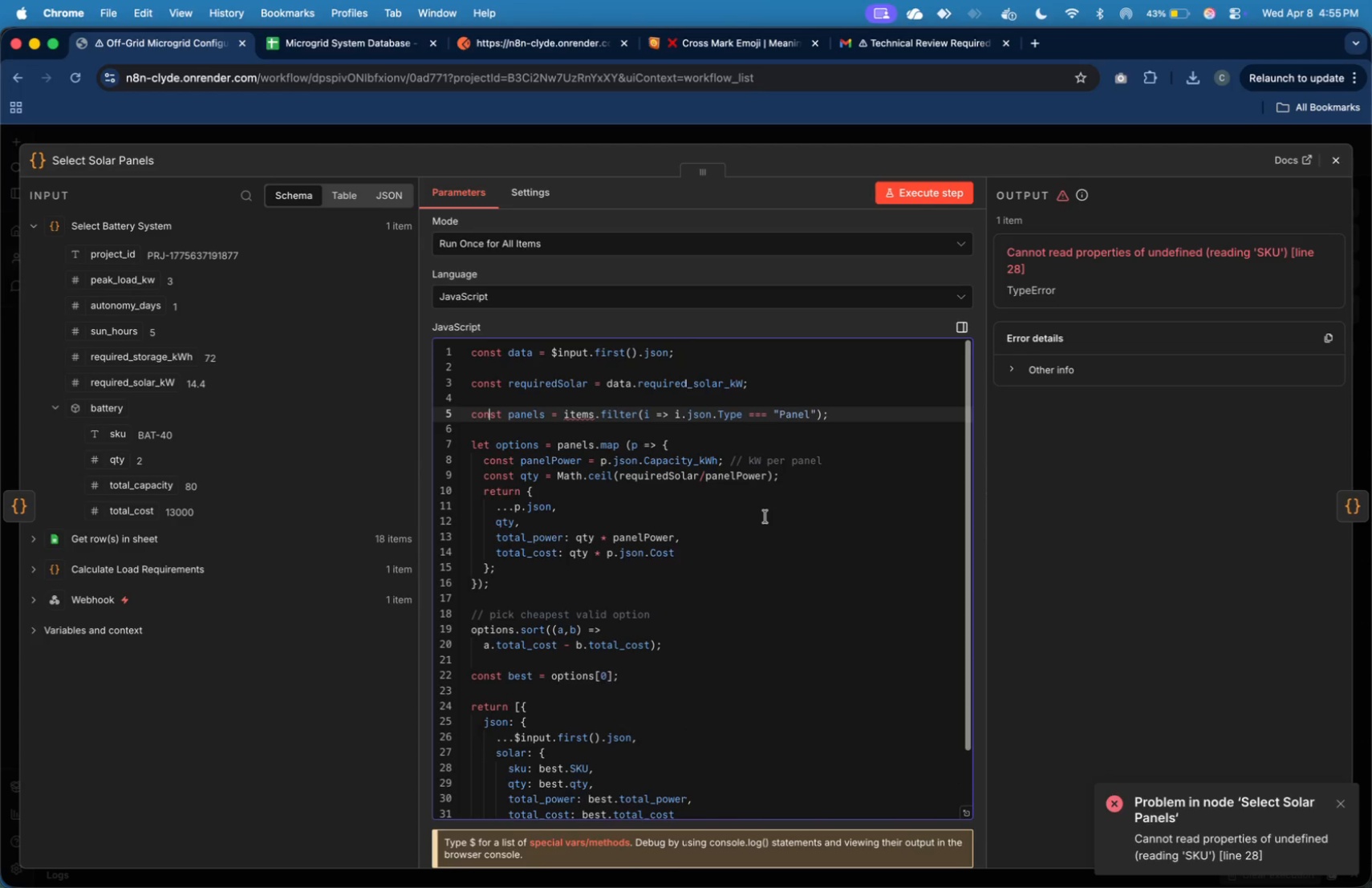 
left_click([764, 524])
 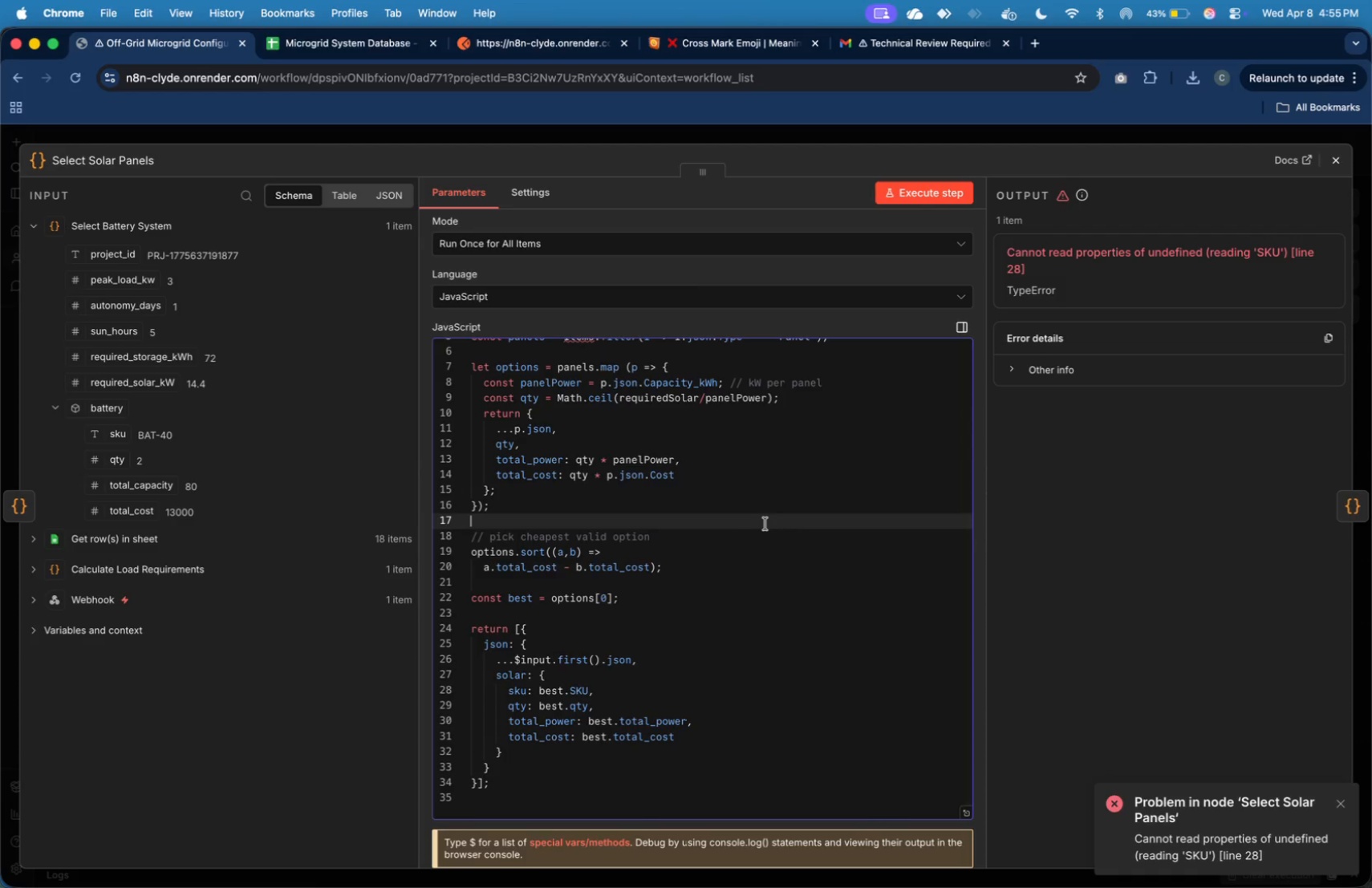 
scroll: coordinate [765, 517], scroll_direction: down, amount: 11.0
 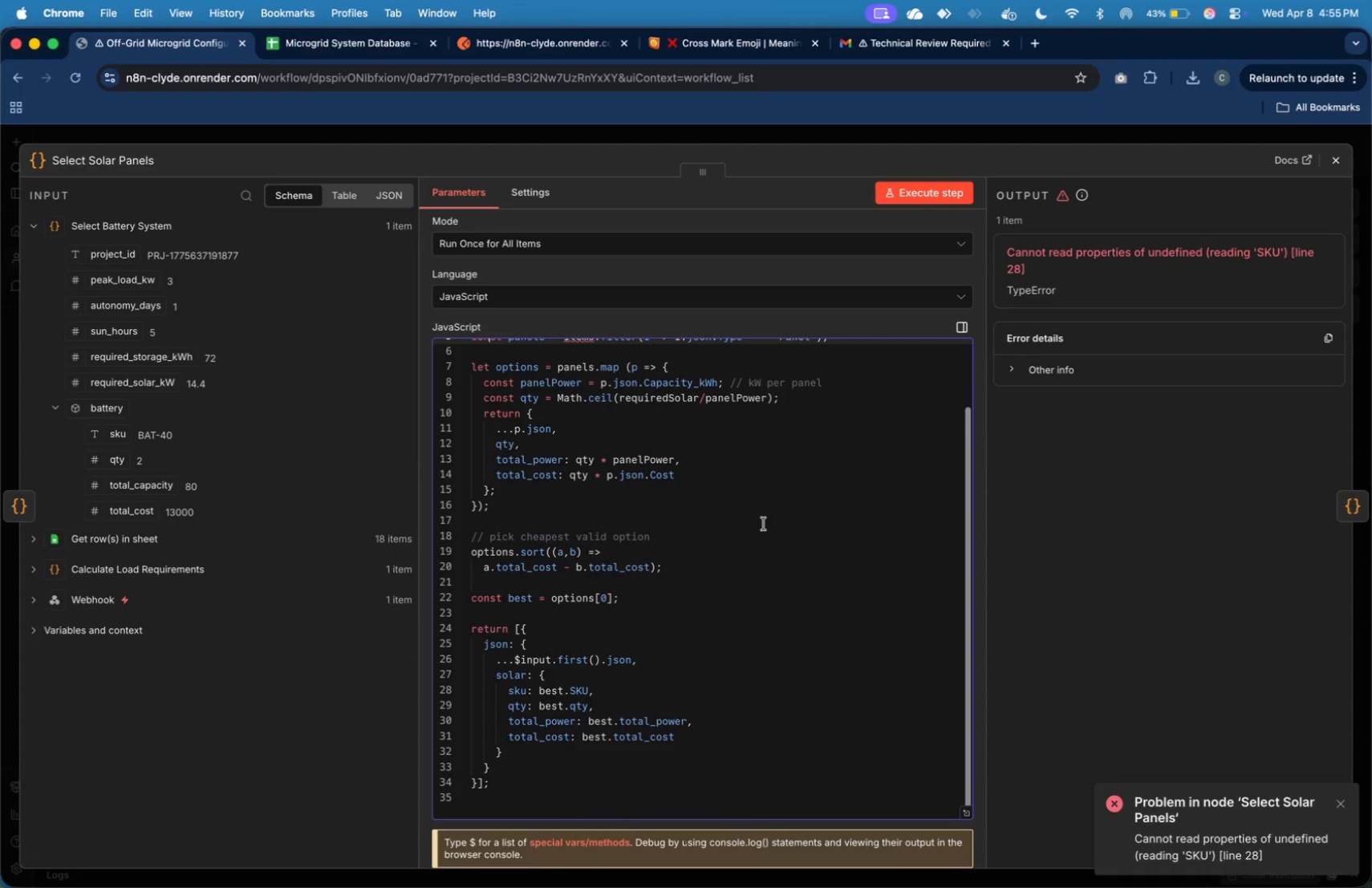 
scroll: coordinate [765, 523], scroll_direction: up, amount: 17.0
 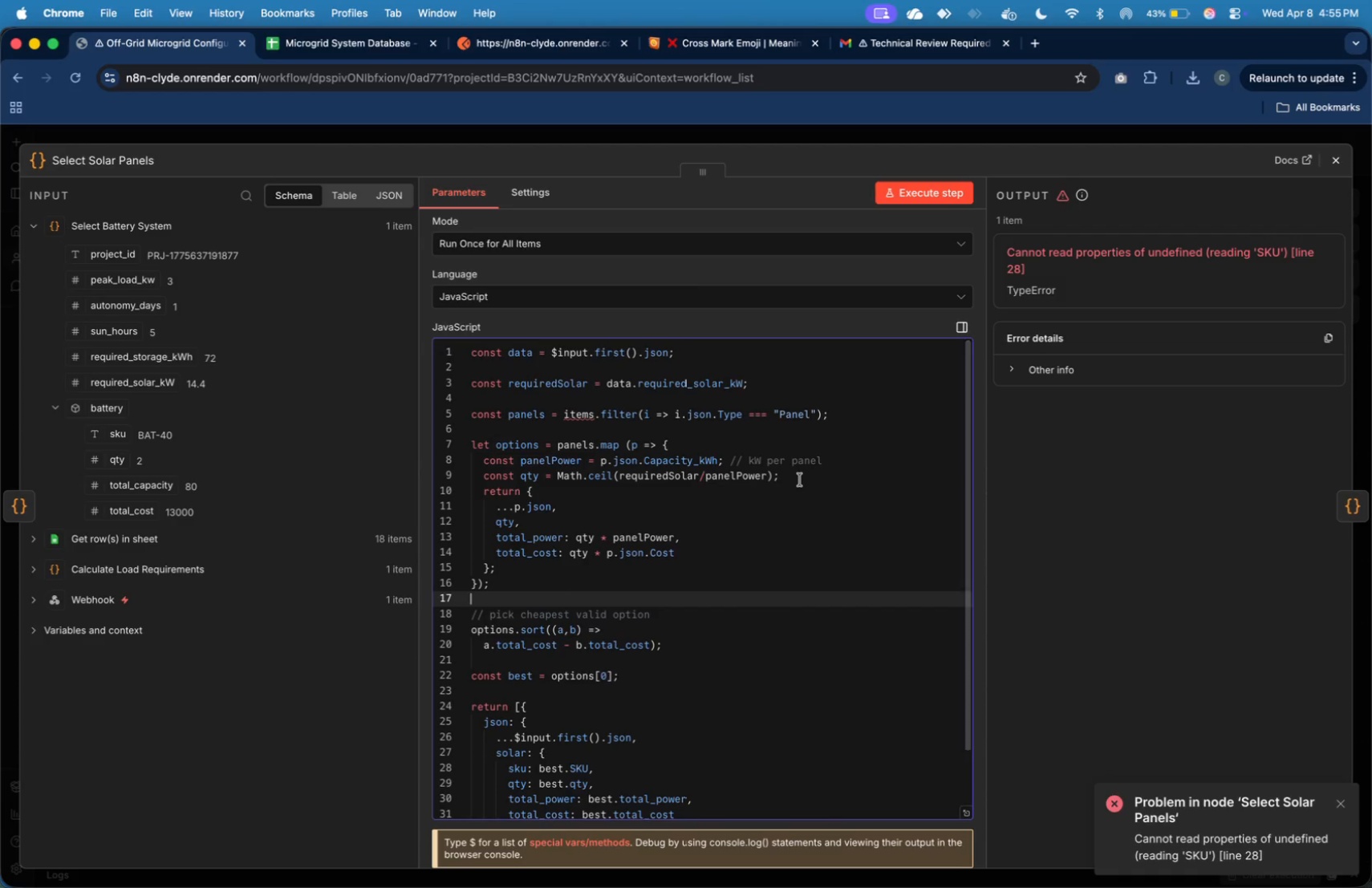 
scroll: coordinate [802, 476], scroll_direction: down, amount: 4.0
 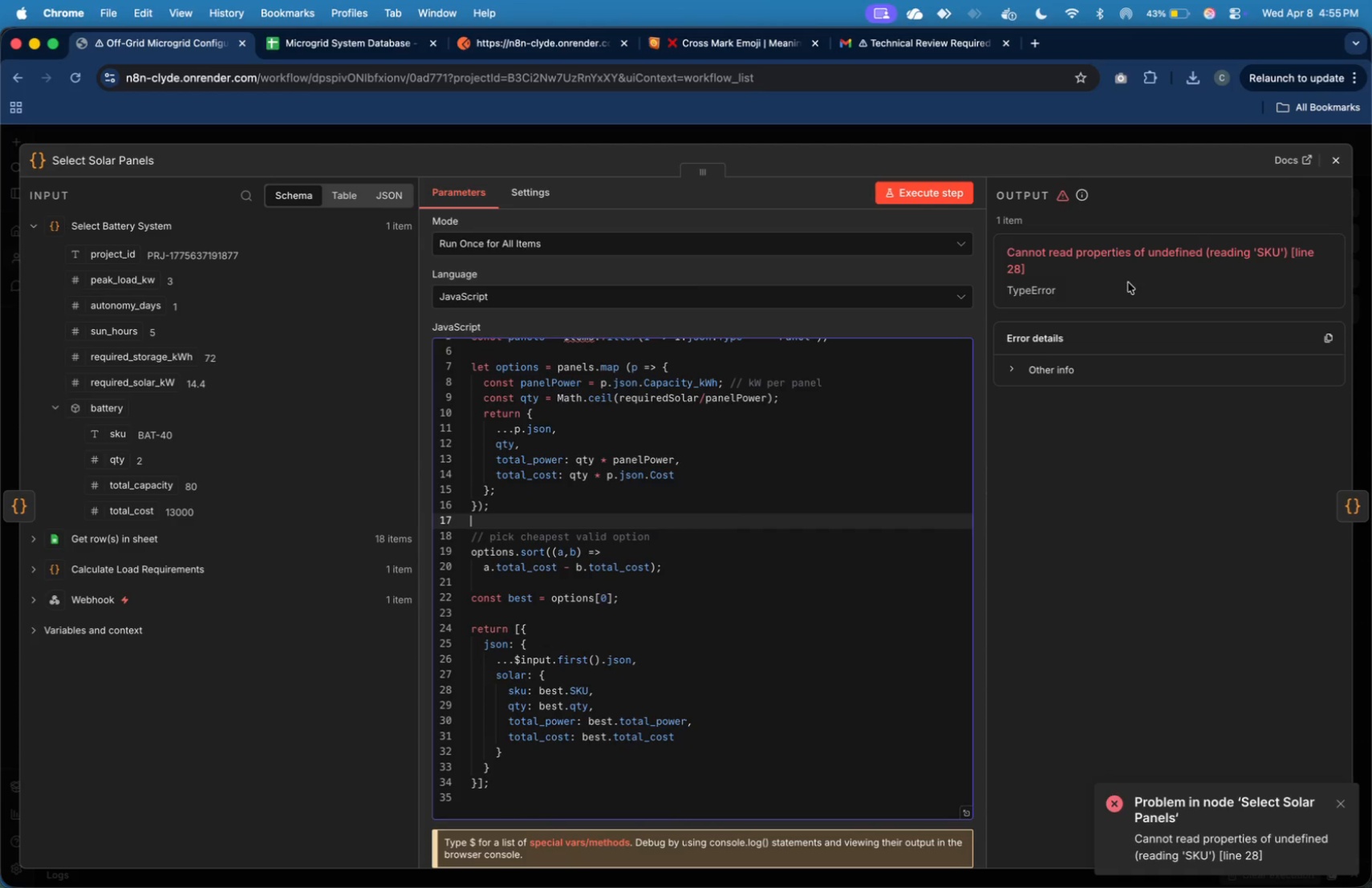 
mouse_move([1325, 165])
 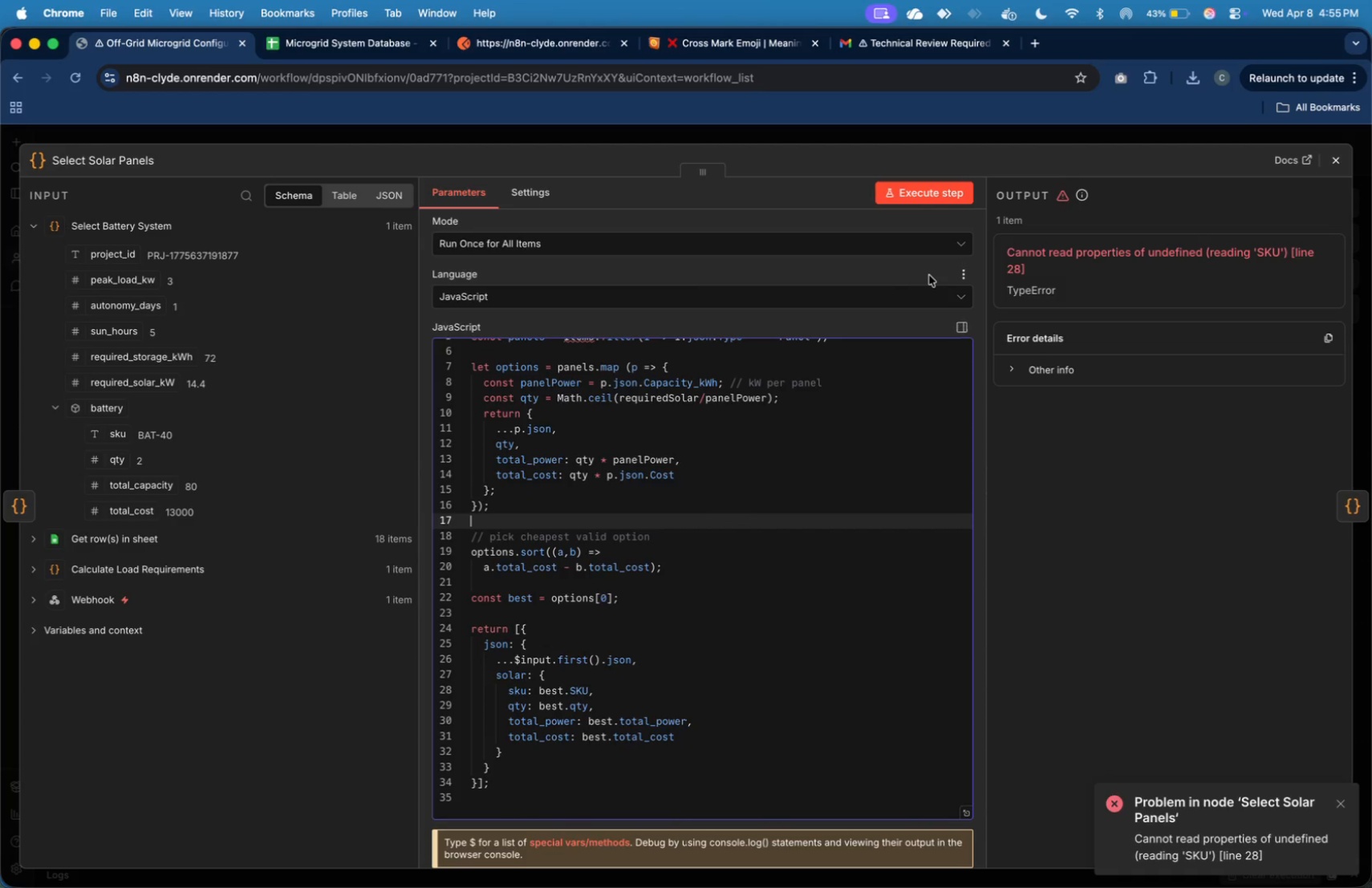 
scroll: coordinate [920, 256], scroll_direction: down, amount: 6.0
 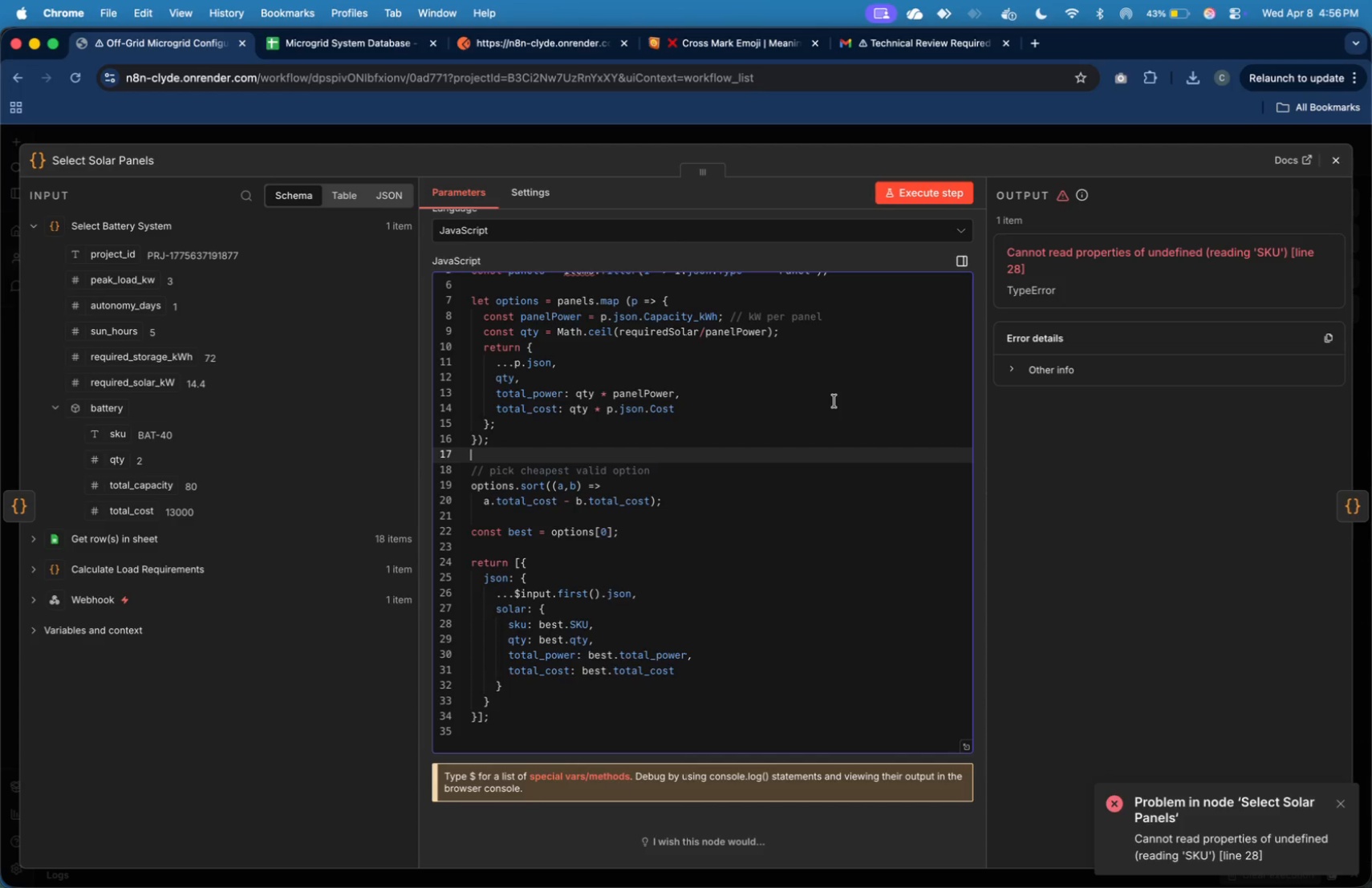 
wait(7.88)
 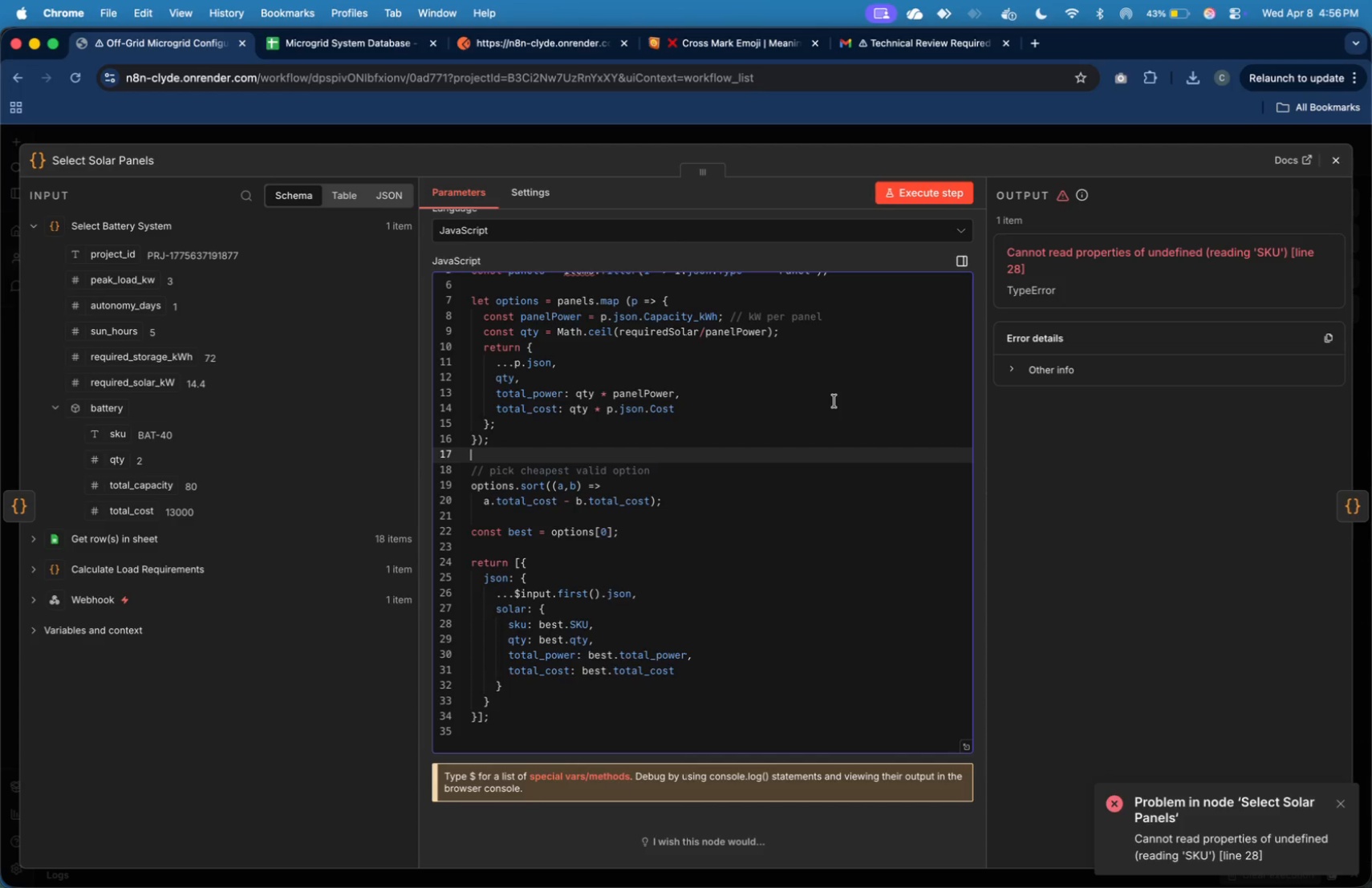 
left_click([764, 415])
 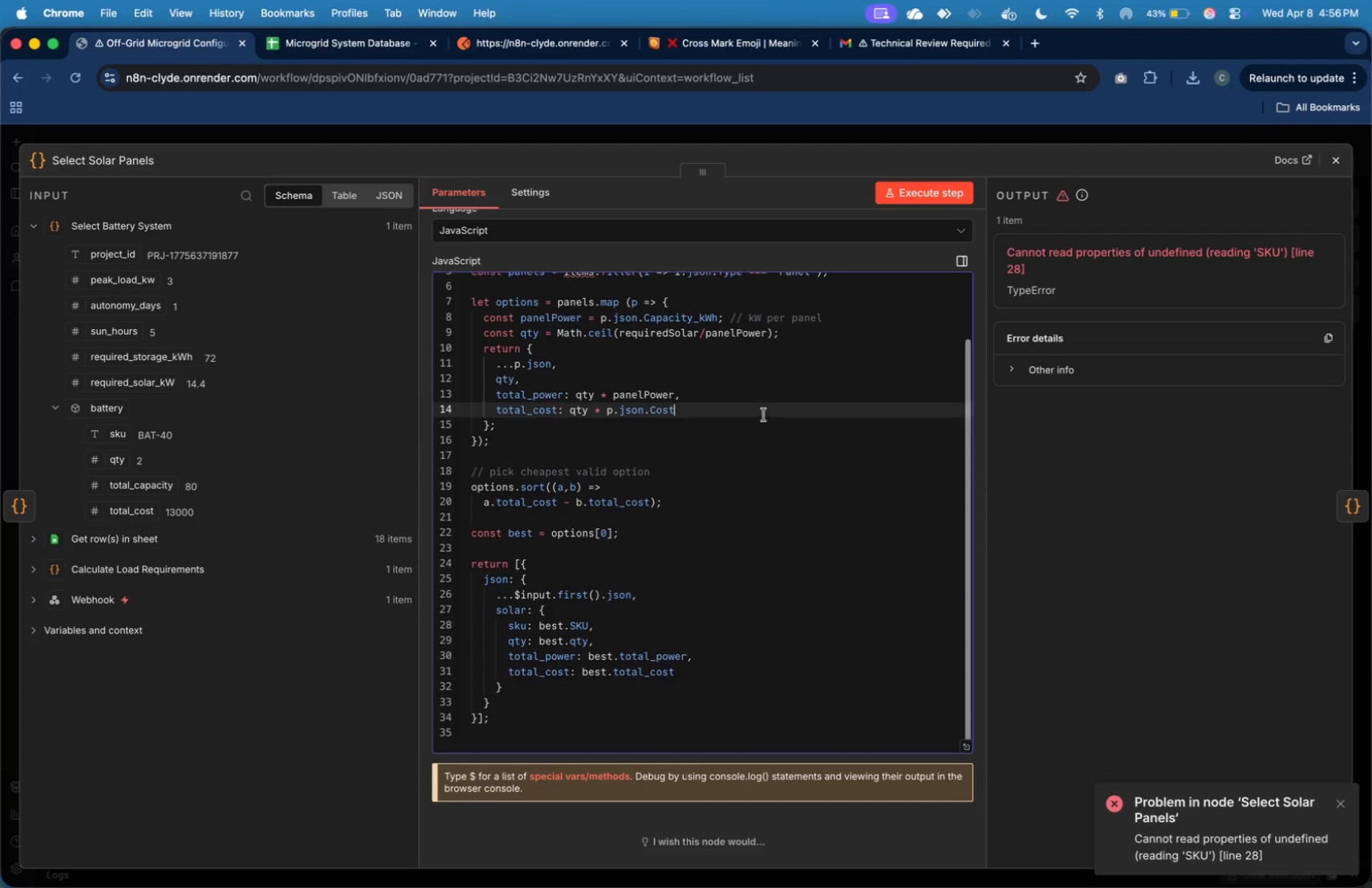 
scroll: coordinate [764, 415], scroll_direction: up, amount: 11.0
 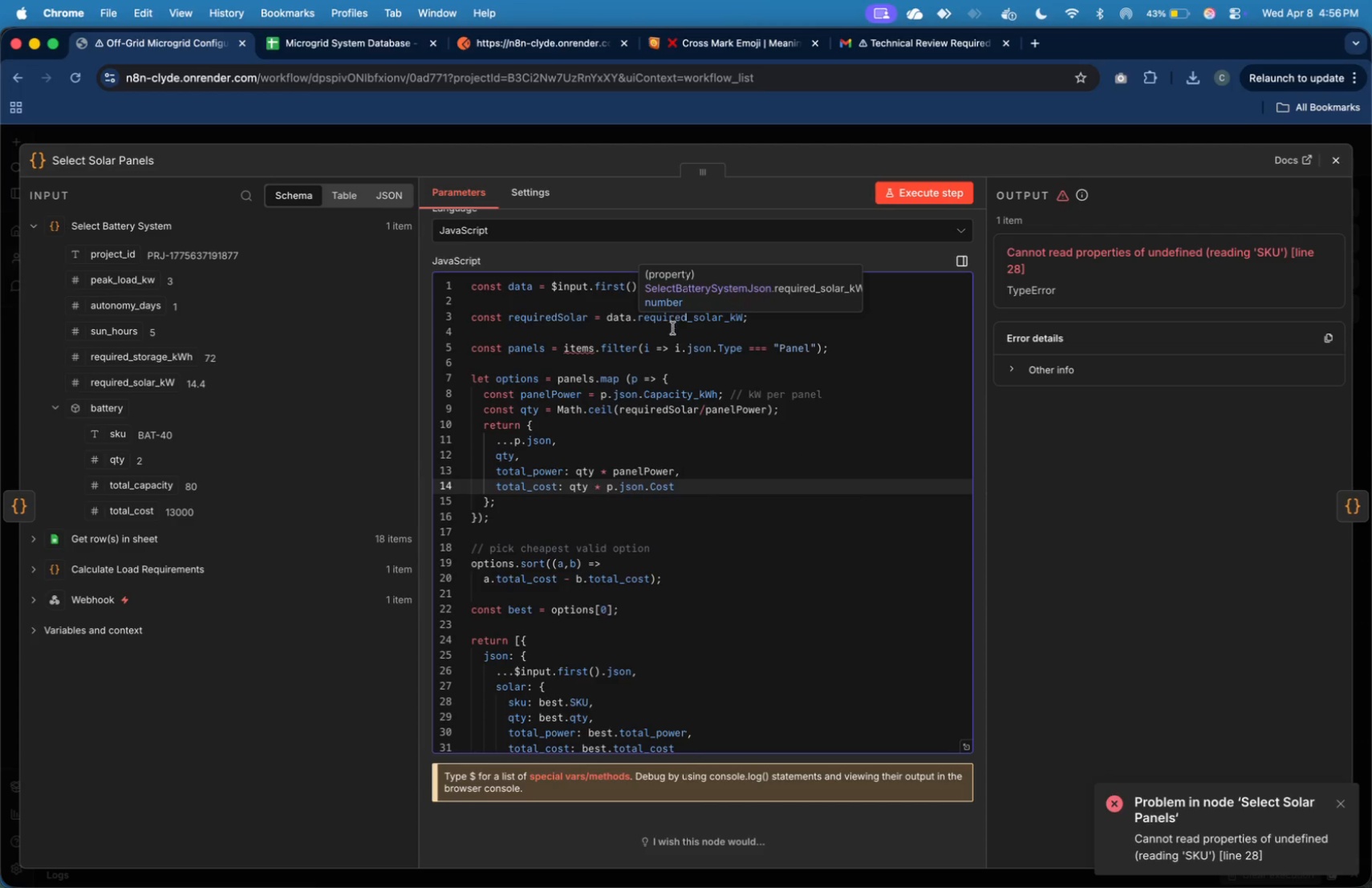 
left_click([667, 367])
 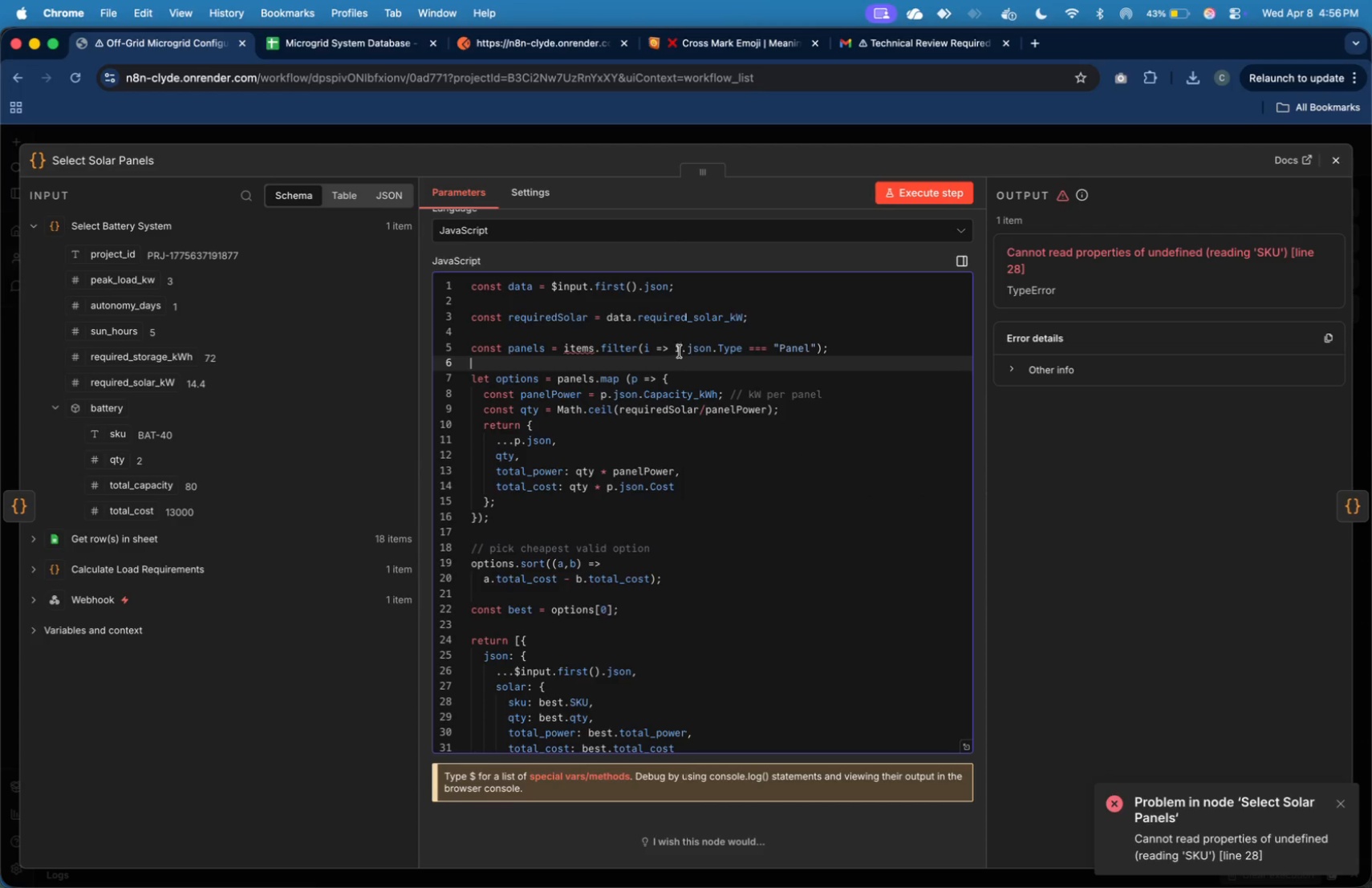 
left_click([681, 349])
 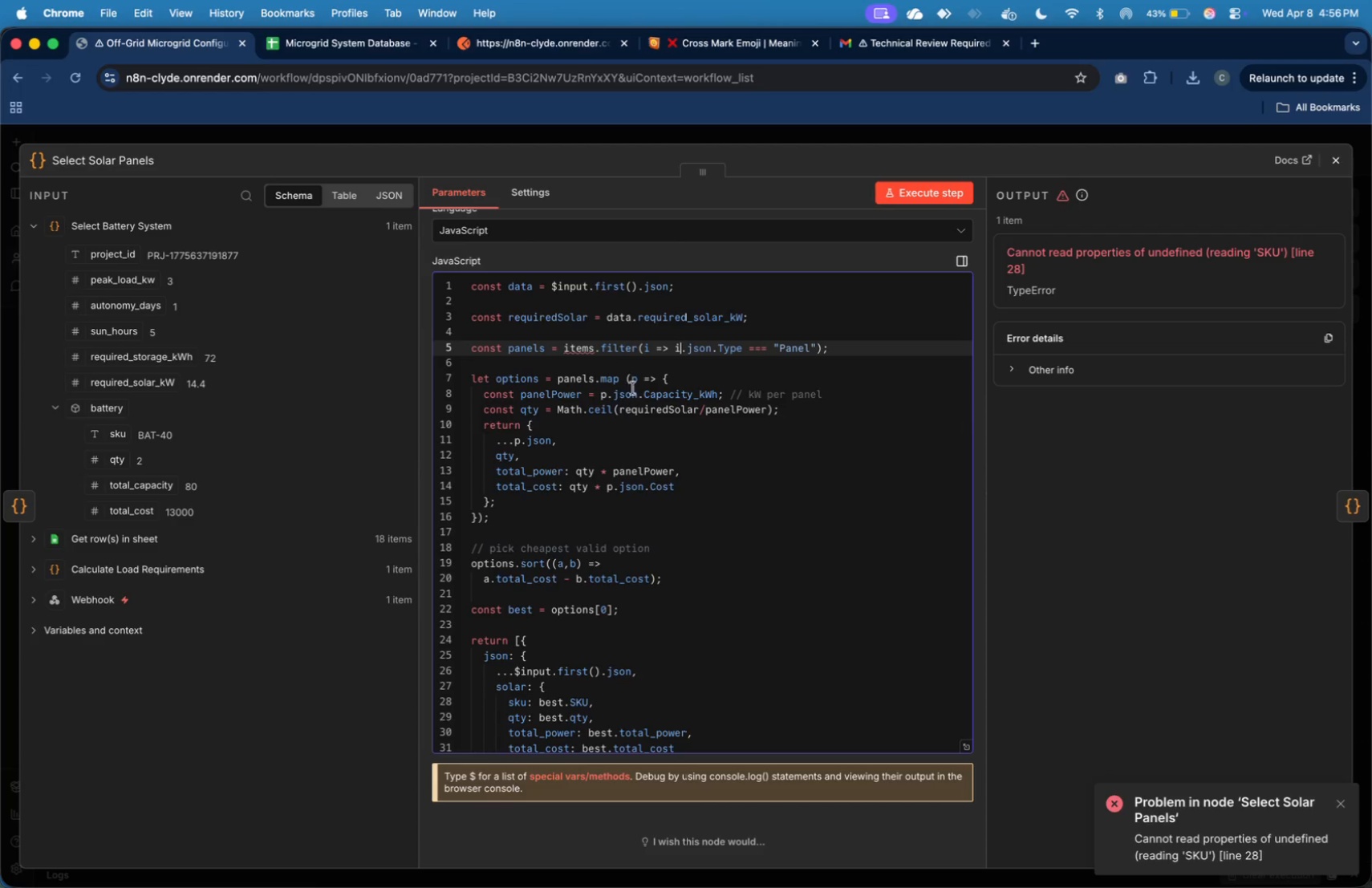 
wait(6.98)
 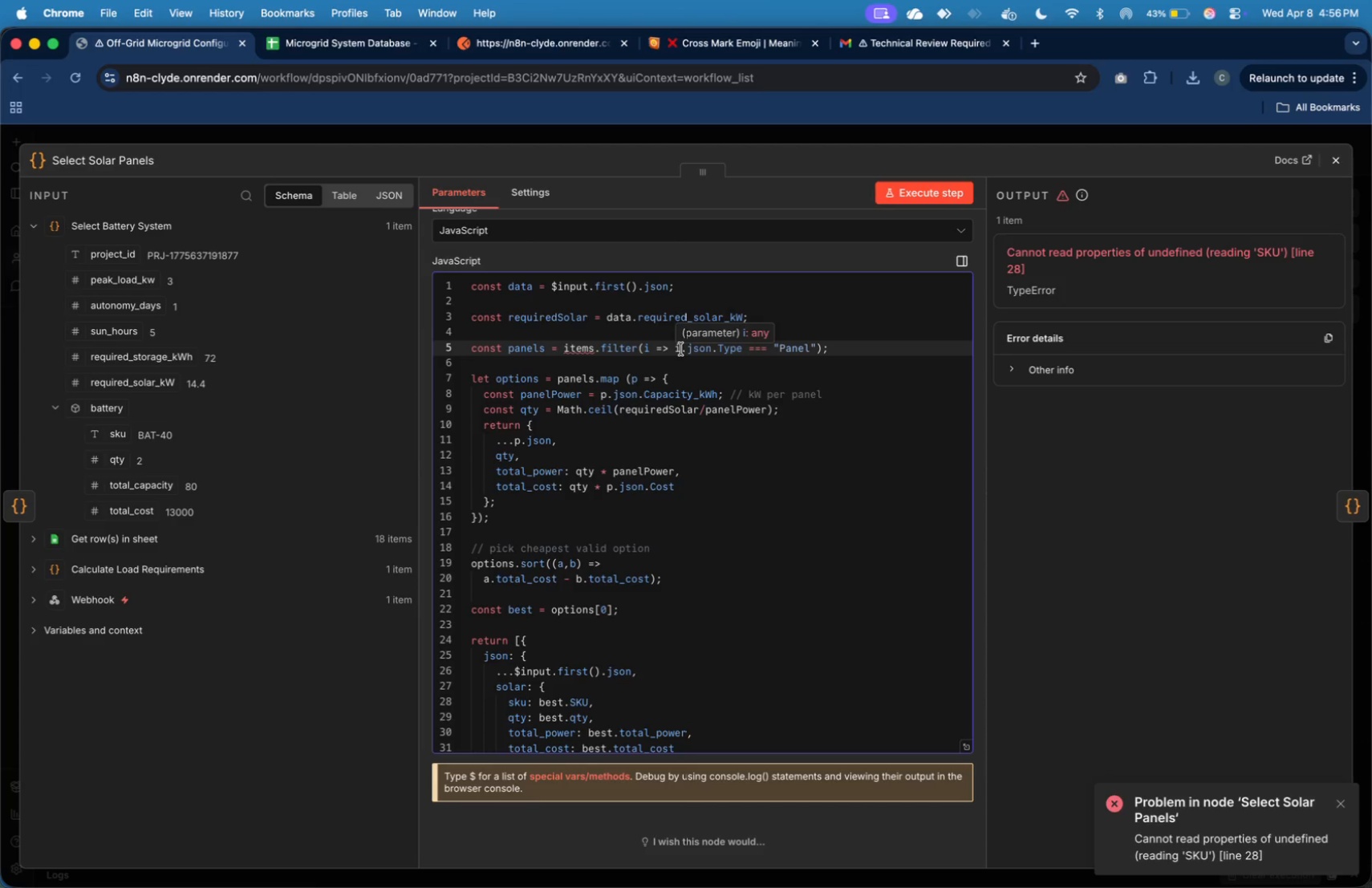 
left_click_drag(start_coordinate=[603, 352], to_coordinate=[821, 350])
 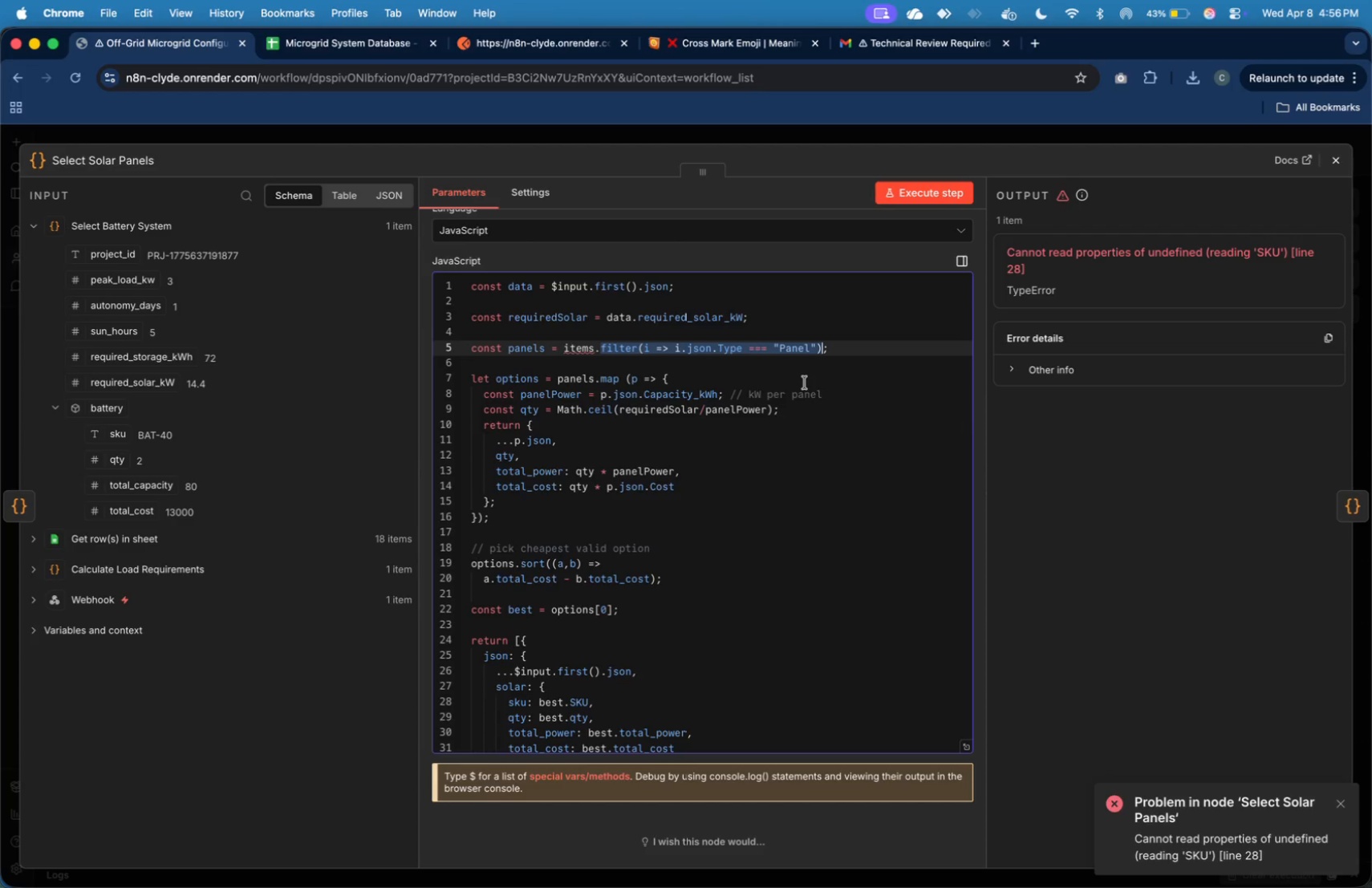 
left_click_drag(start_coordinate=[836, 351], to_coordinate=[566, 349])
 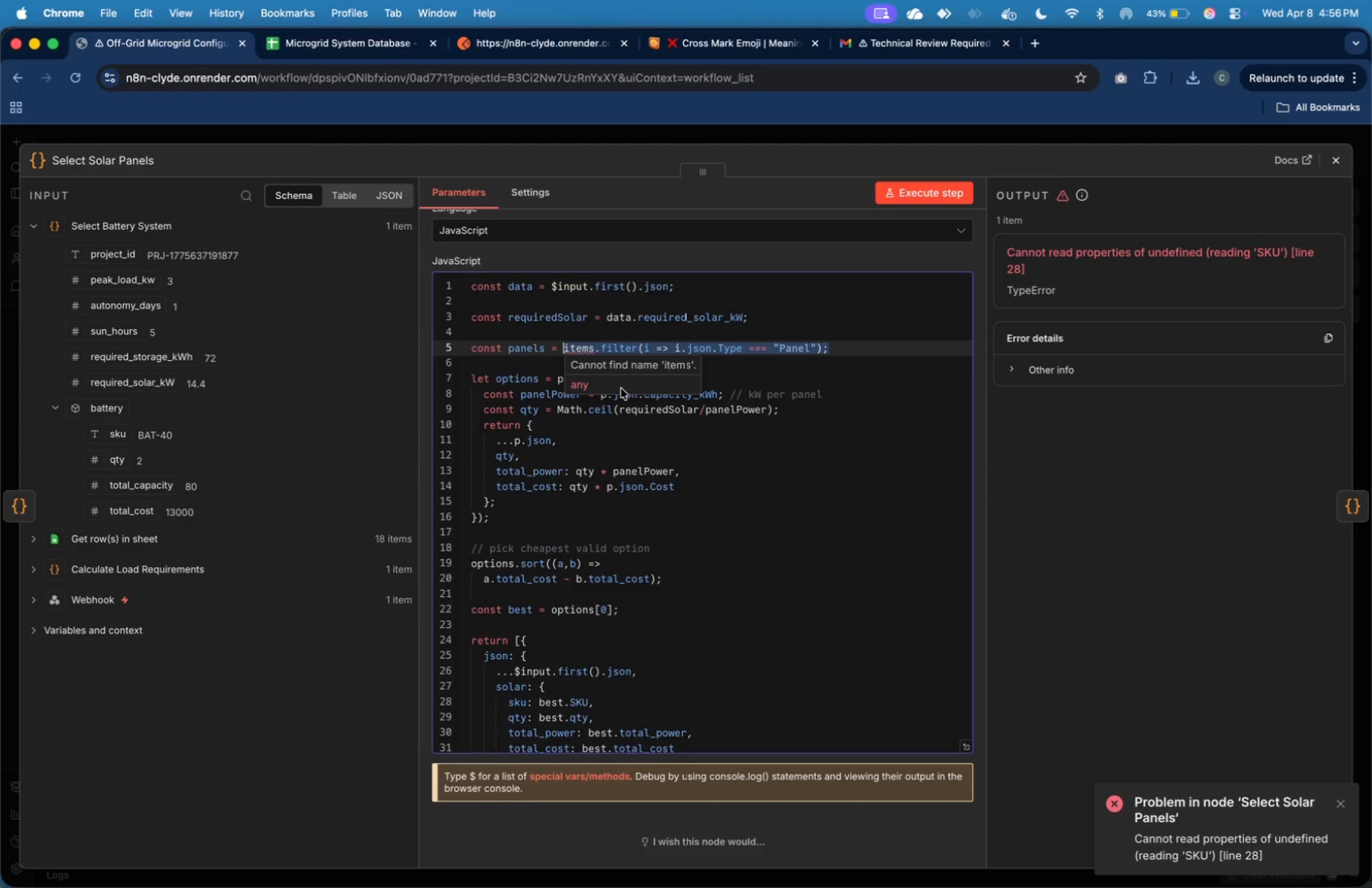 
key(Backspace)
 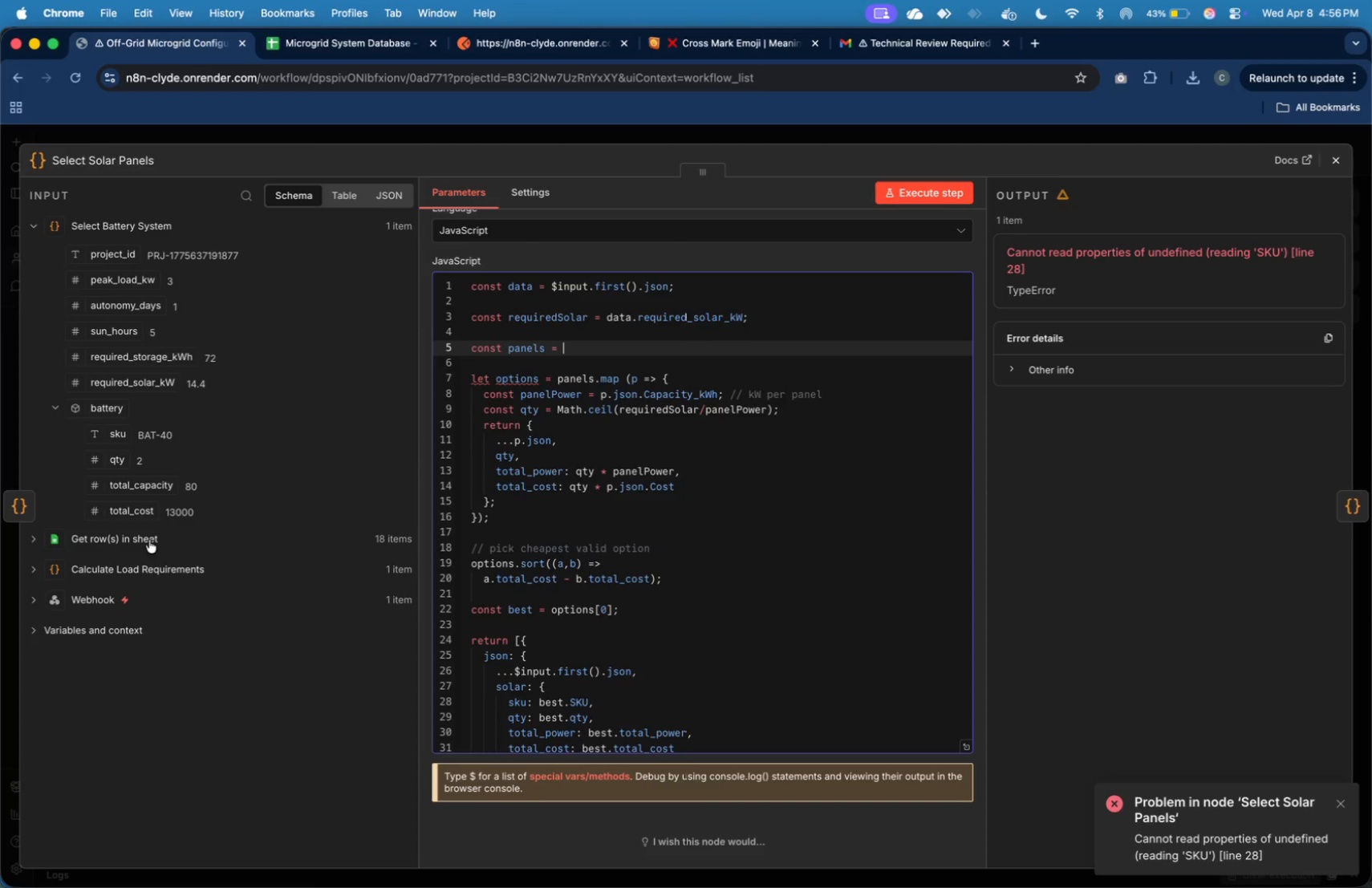 
left_click([132, 535])
 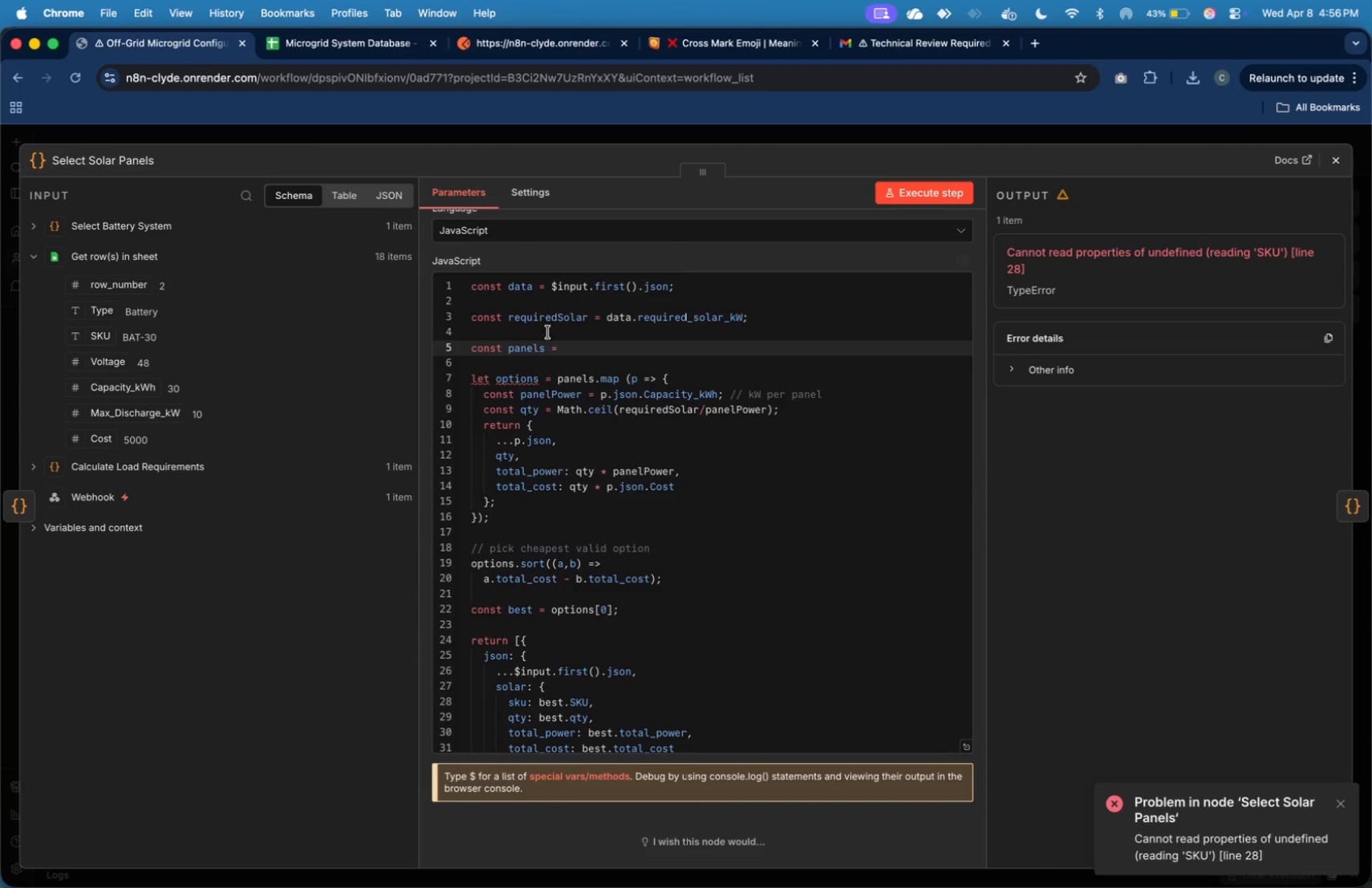 
left_click([588, 349])
 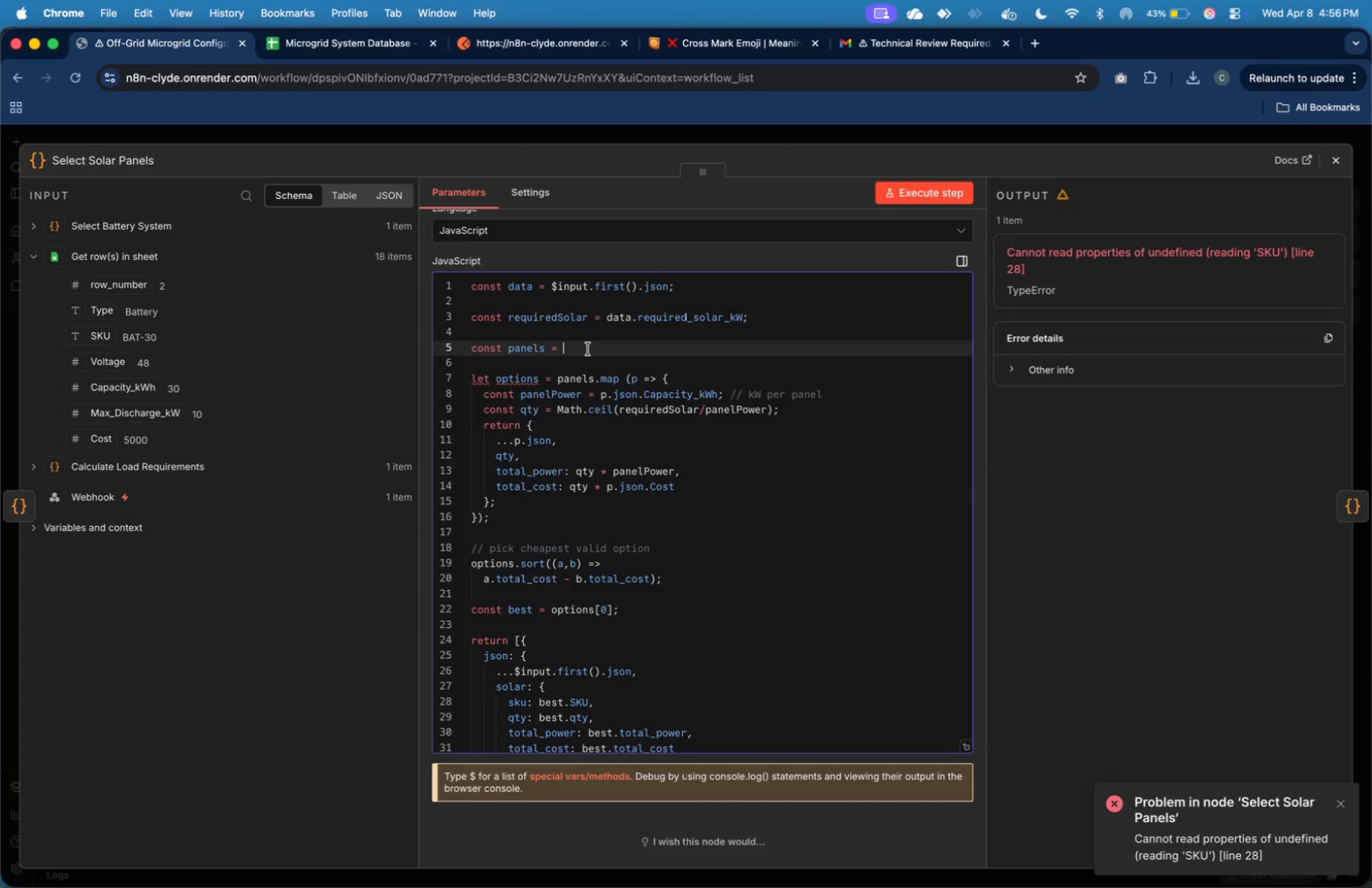 
type($items.())
 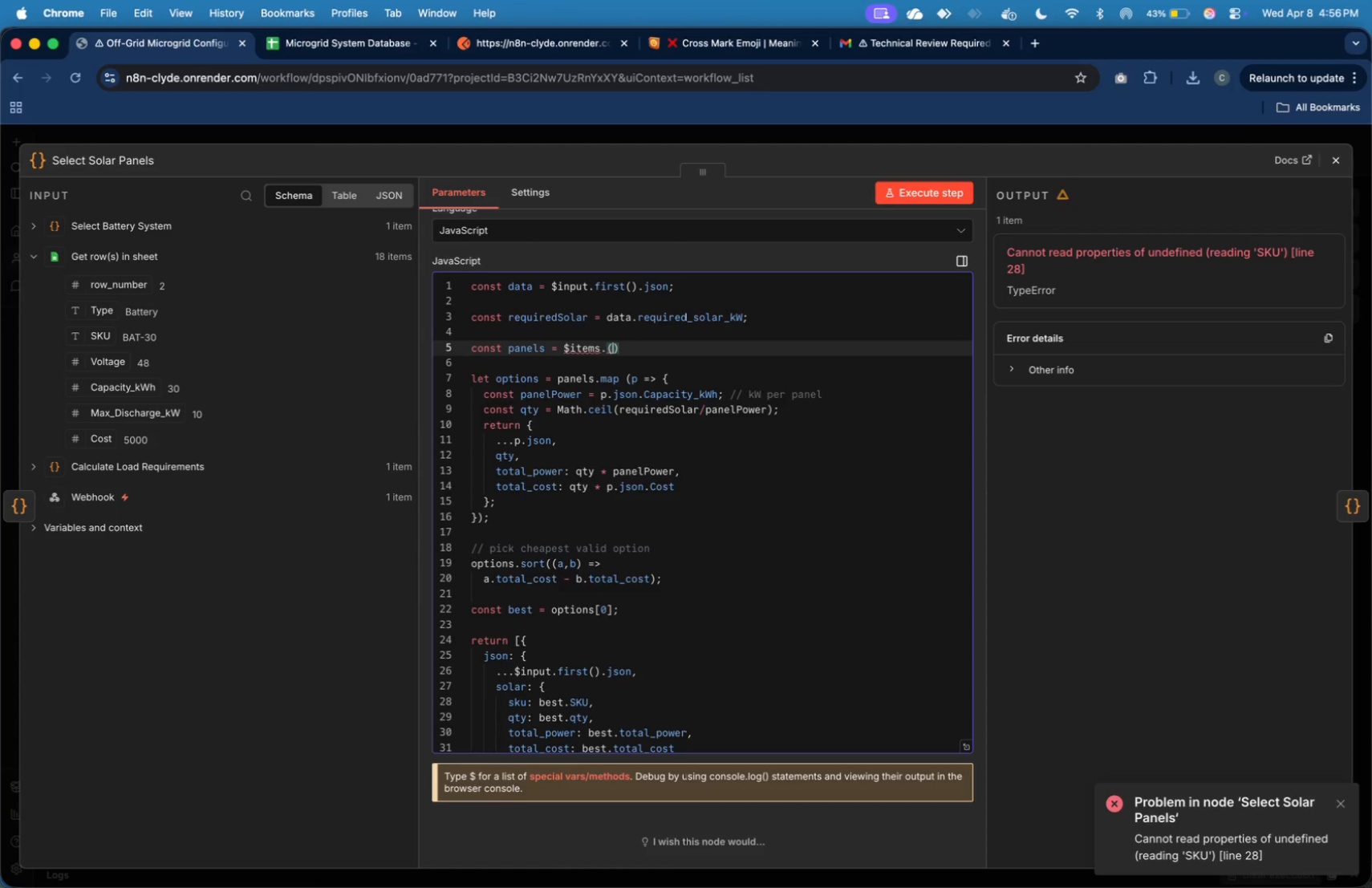 
 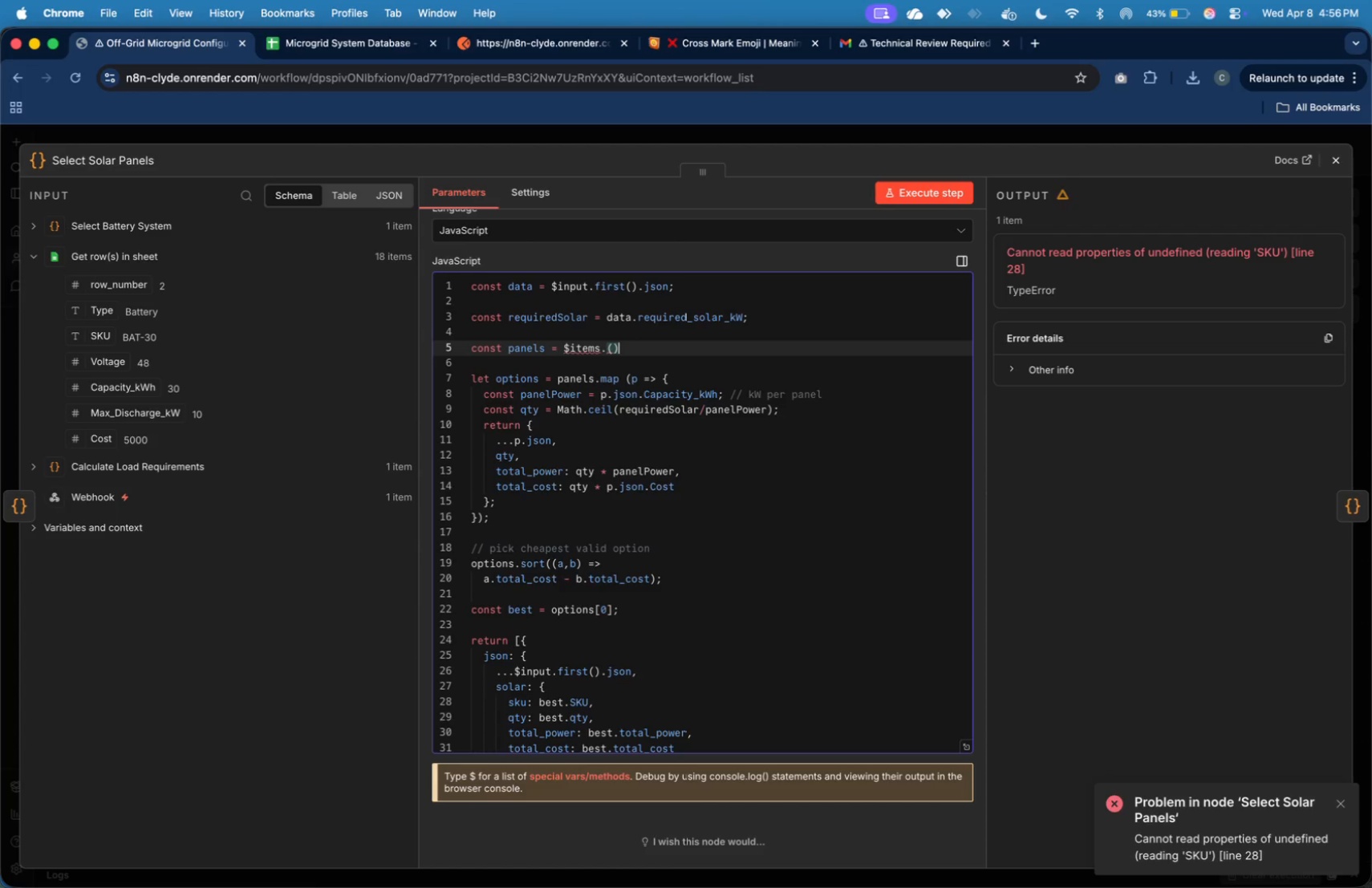 
key(ArrowLeft)
 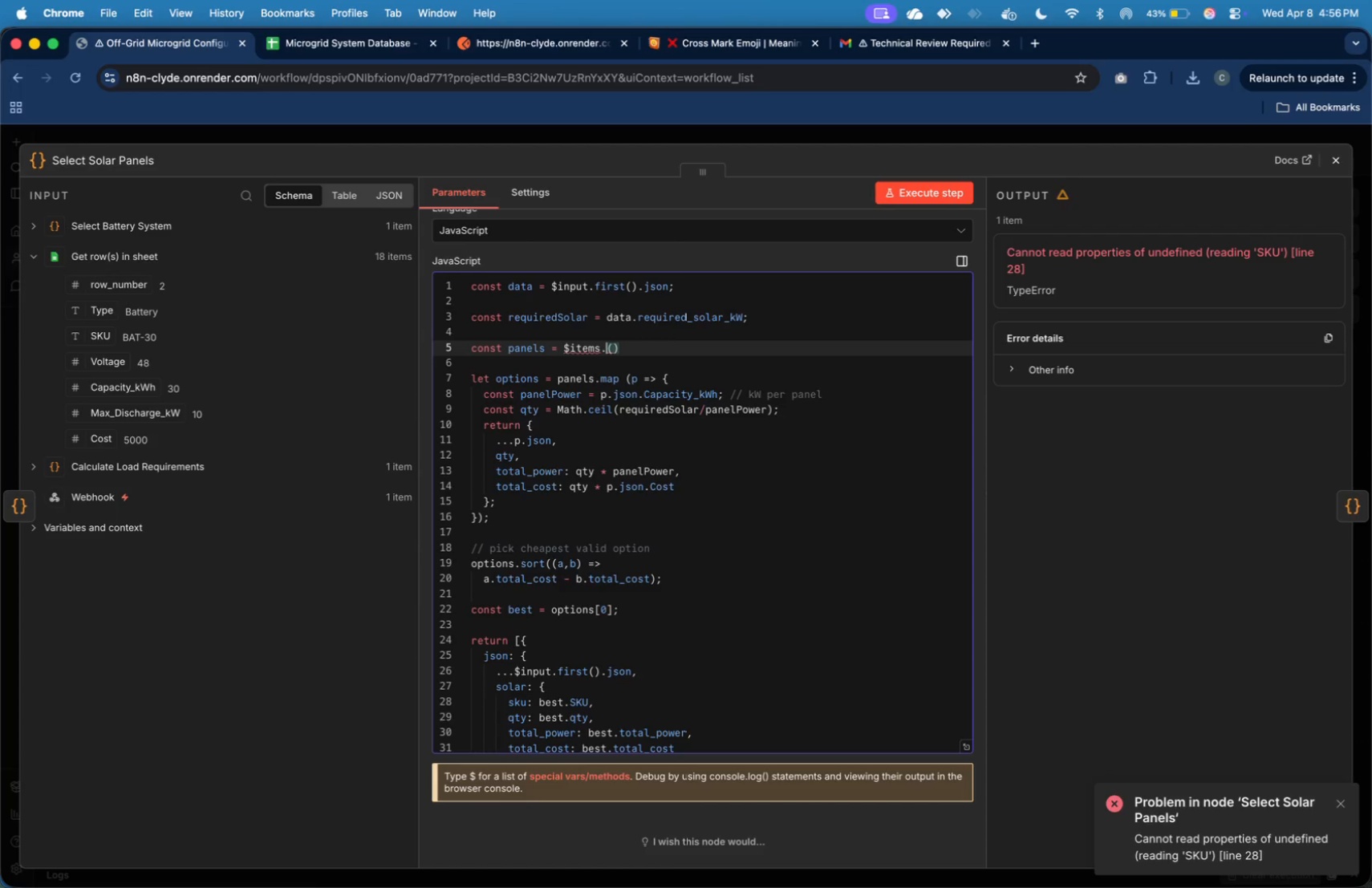 
key(ArrowLeft)
 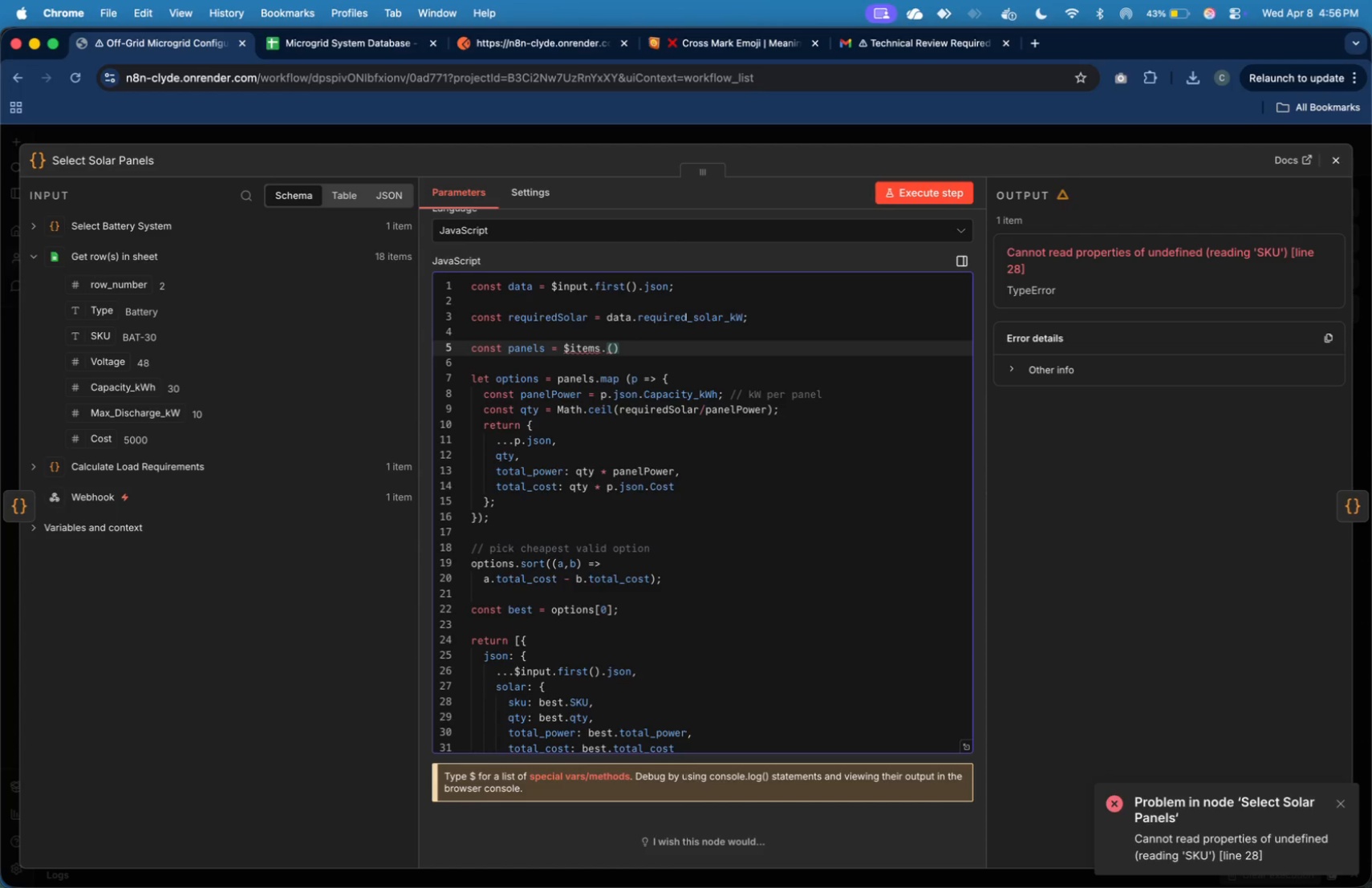 
key(Backspace)
 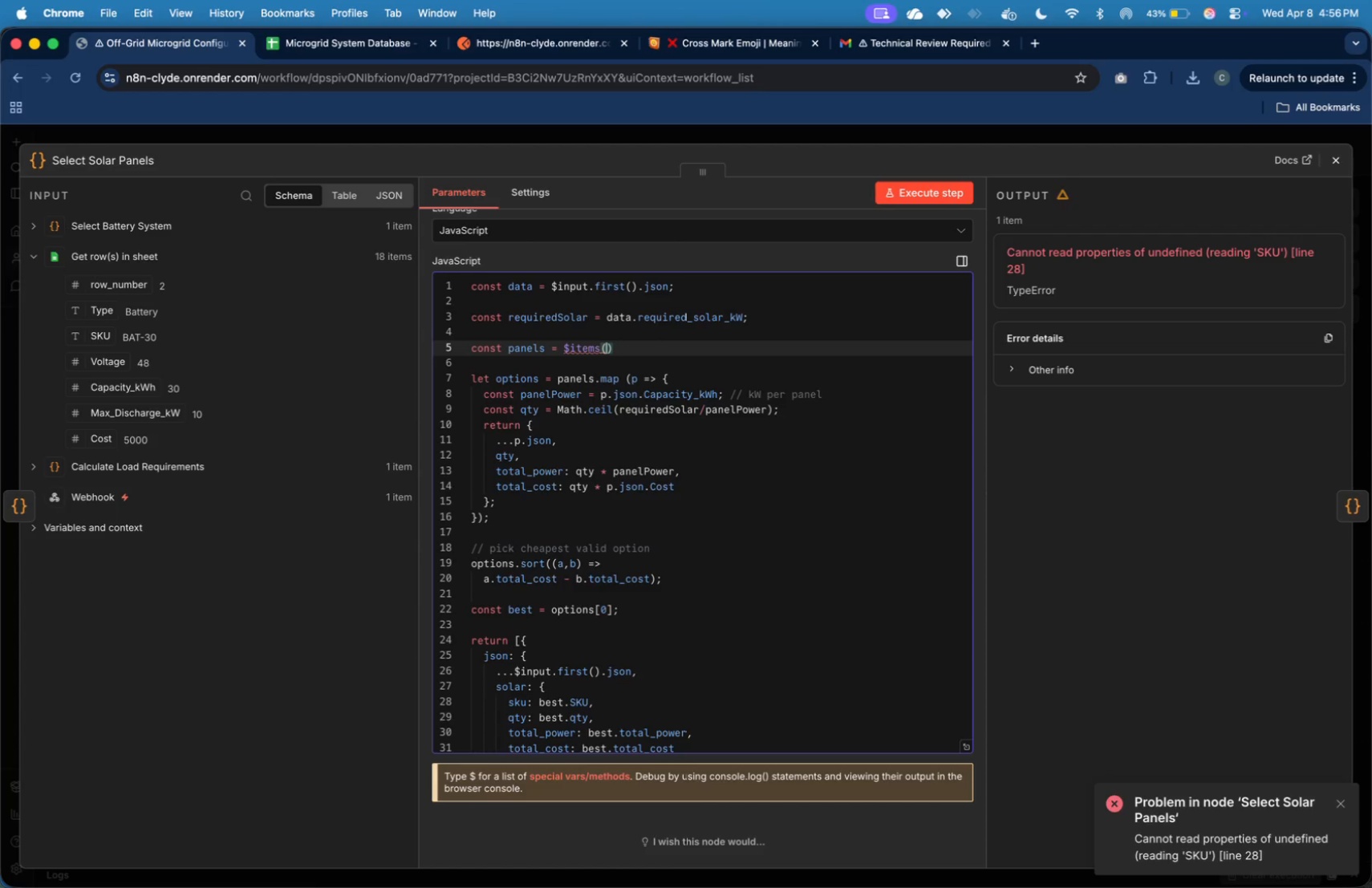 
key(ArrowRight)
 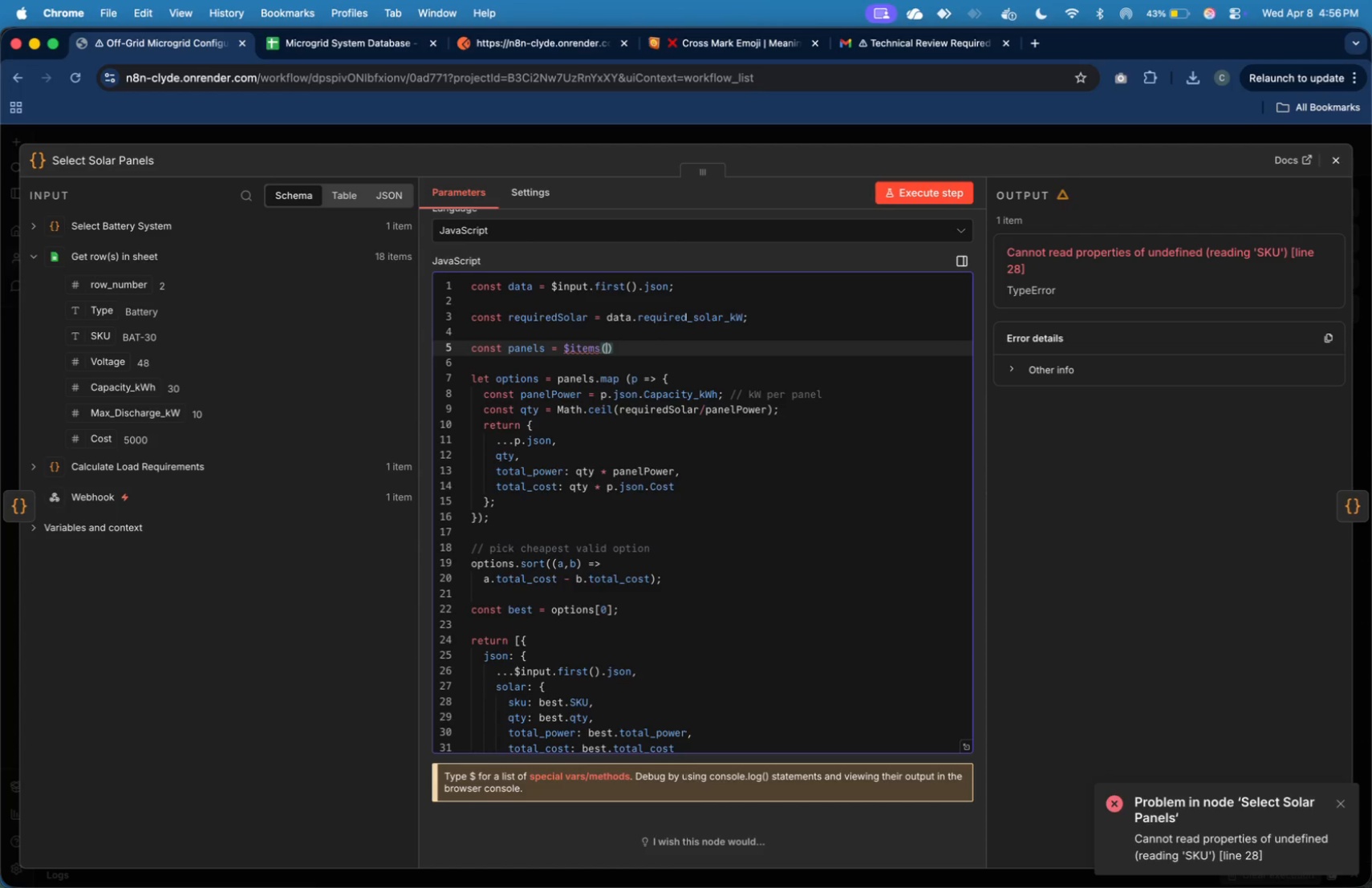 
type("Get row())
 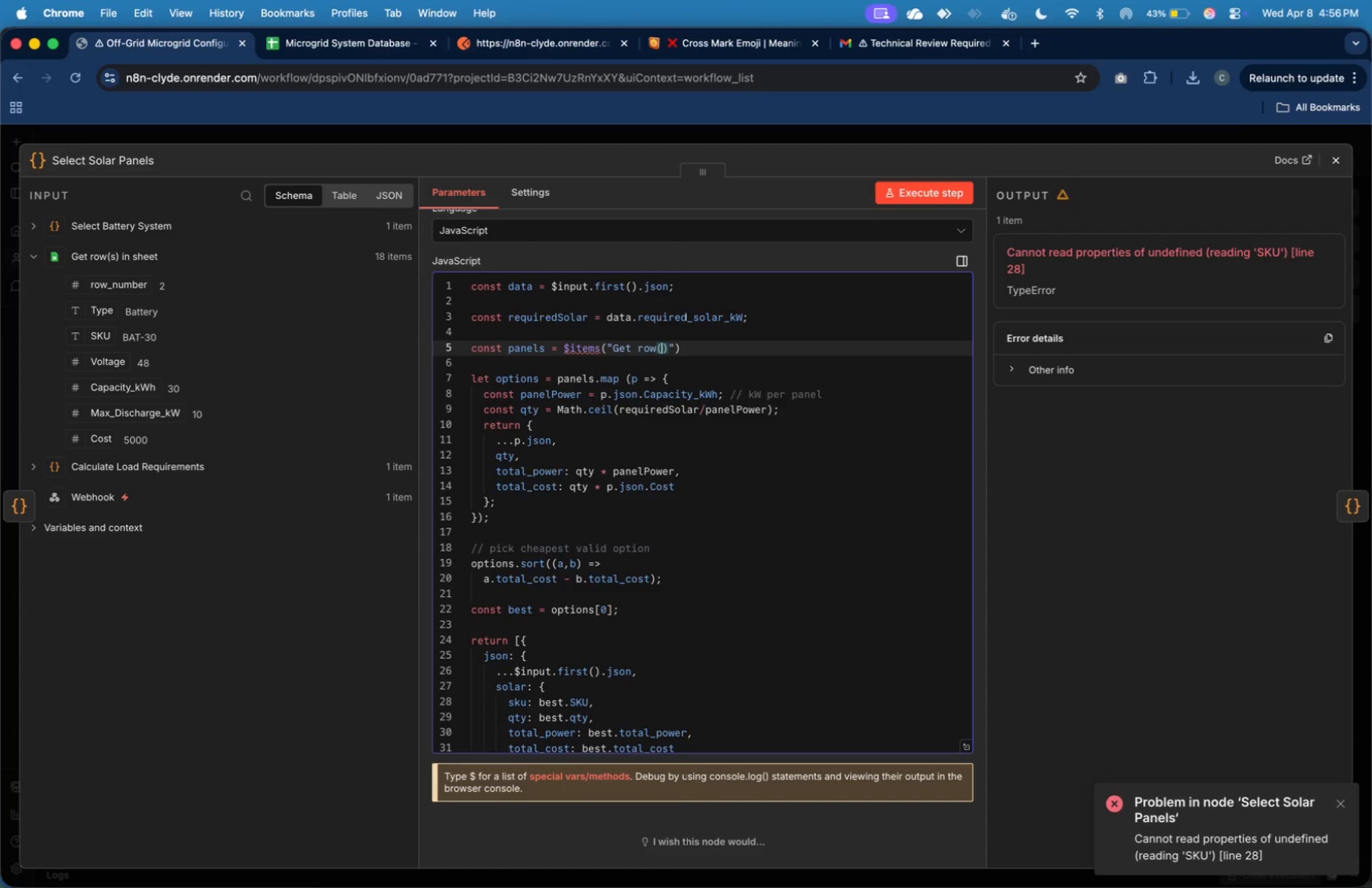 
 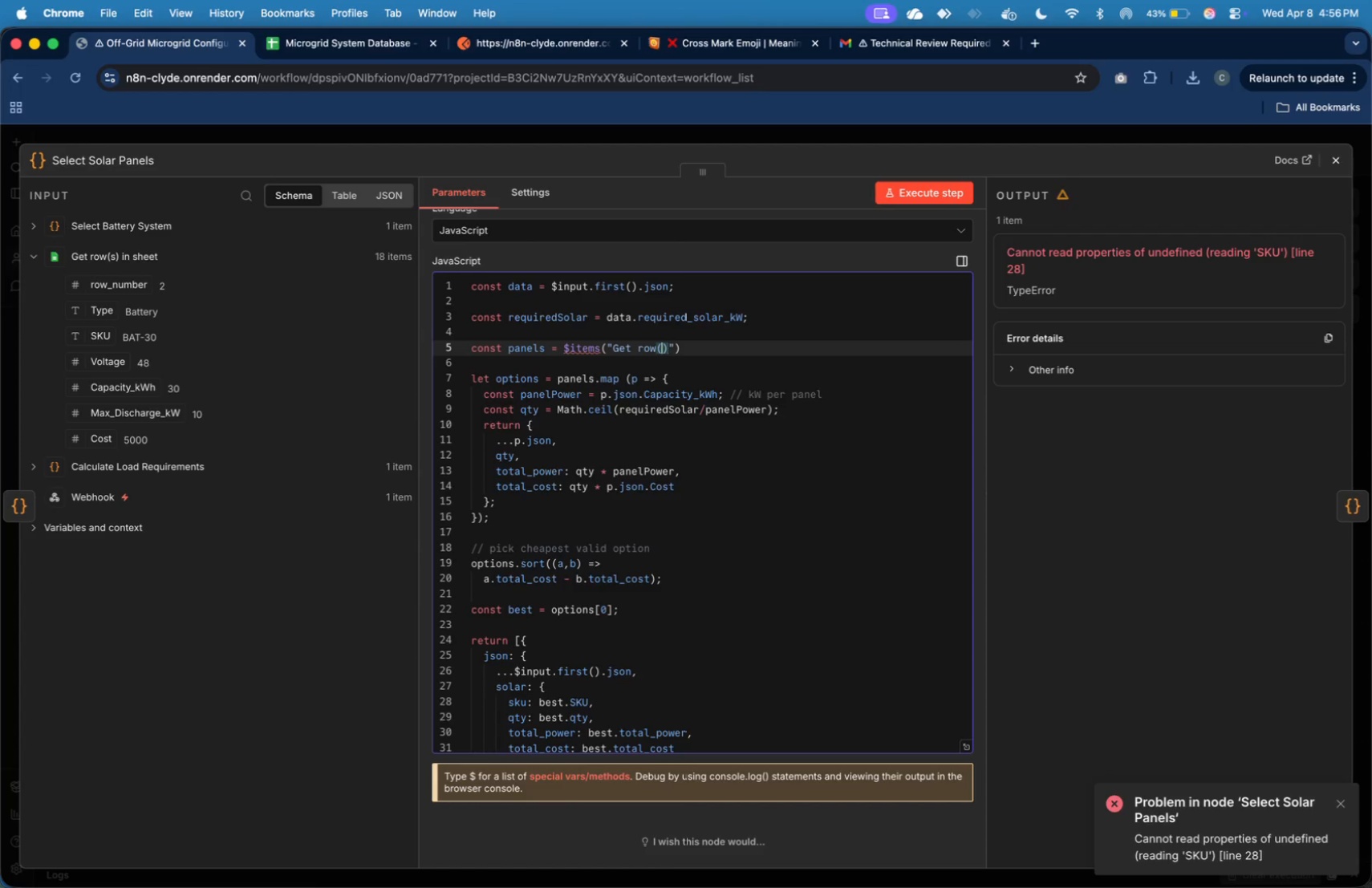 
key(ArrowLeft)
 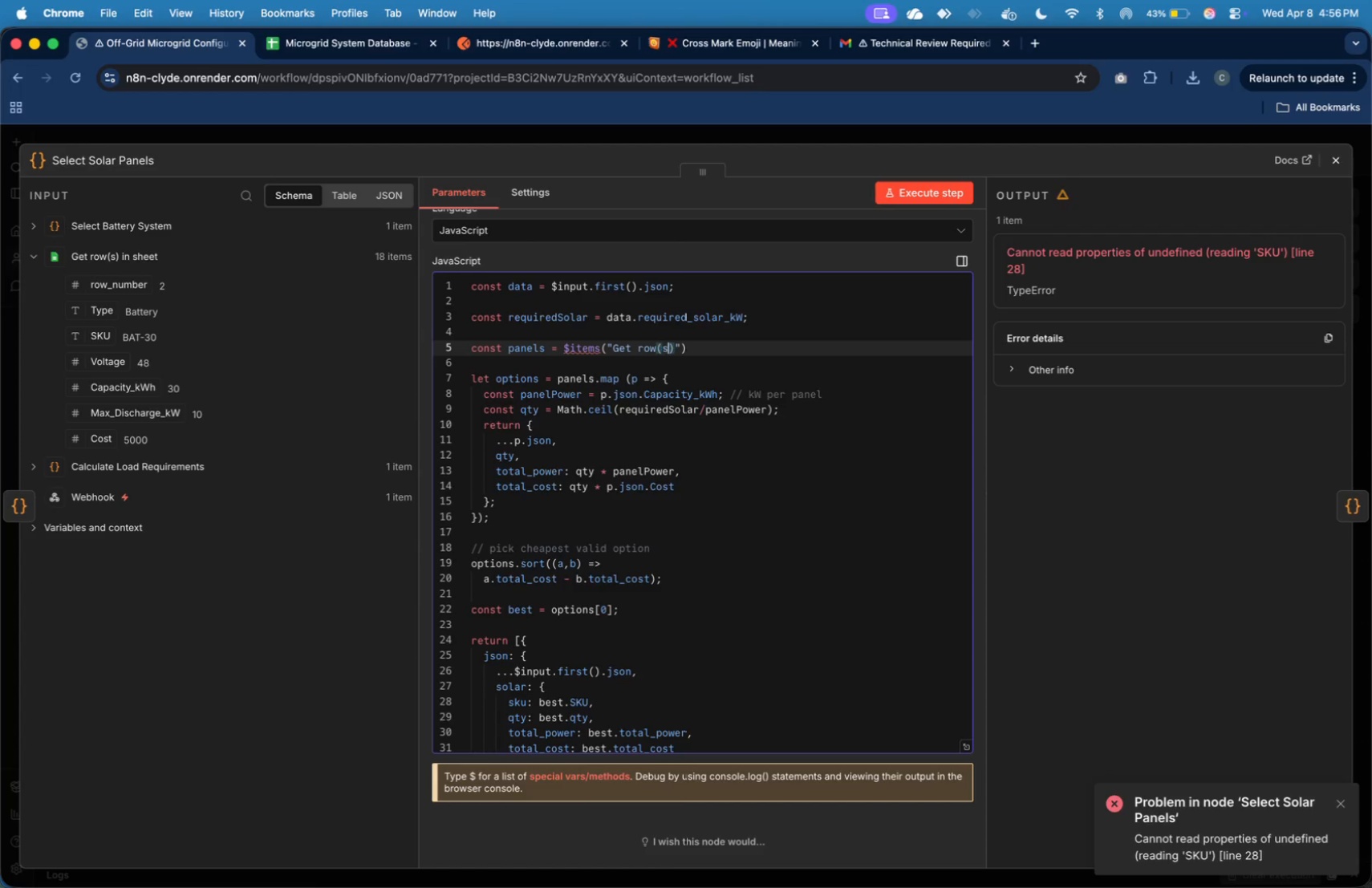 
key(S)
 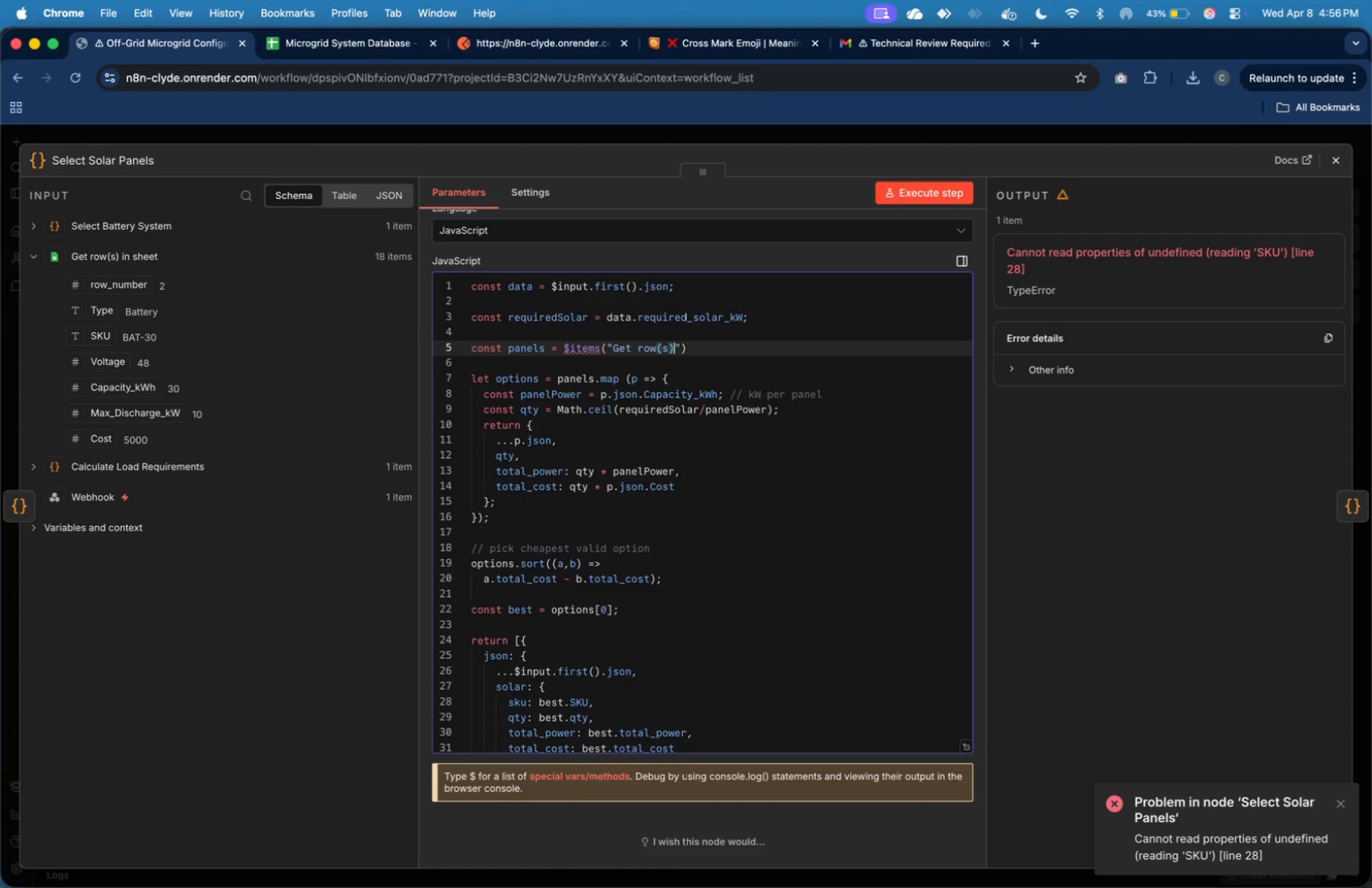 
key(ArrowRight)
 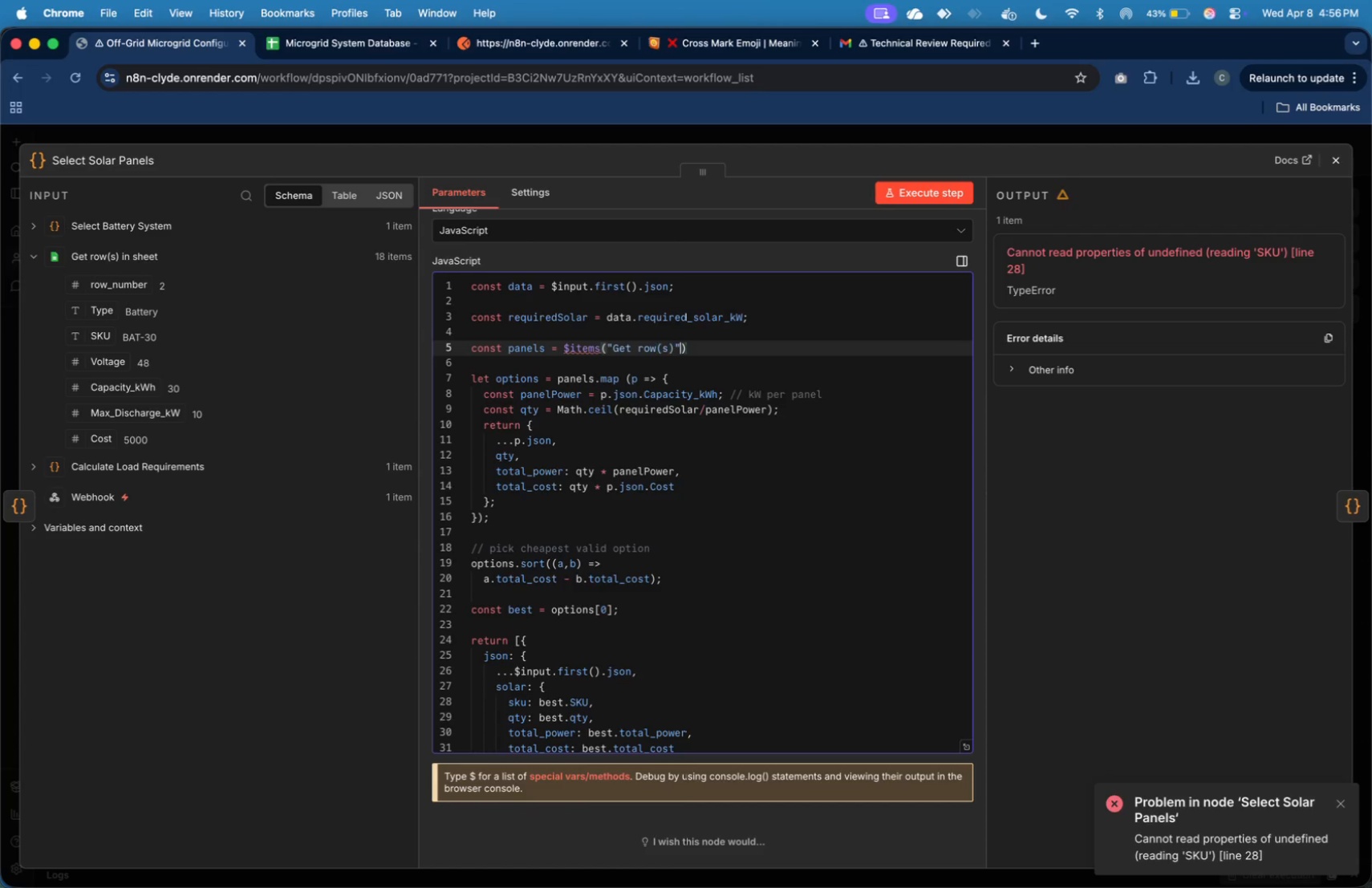 
key(ArrowRight)
 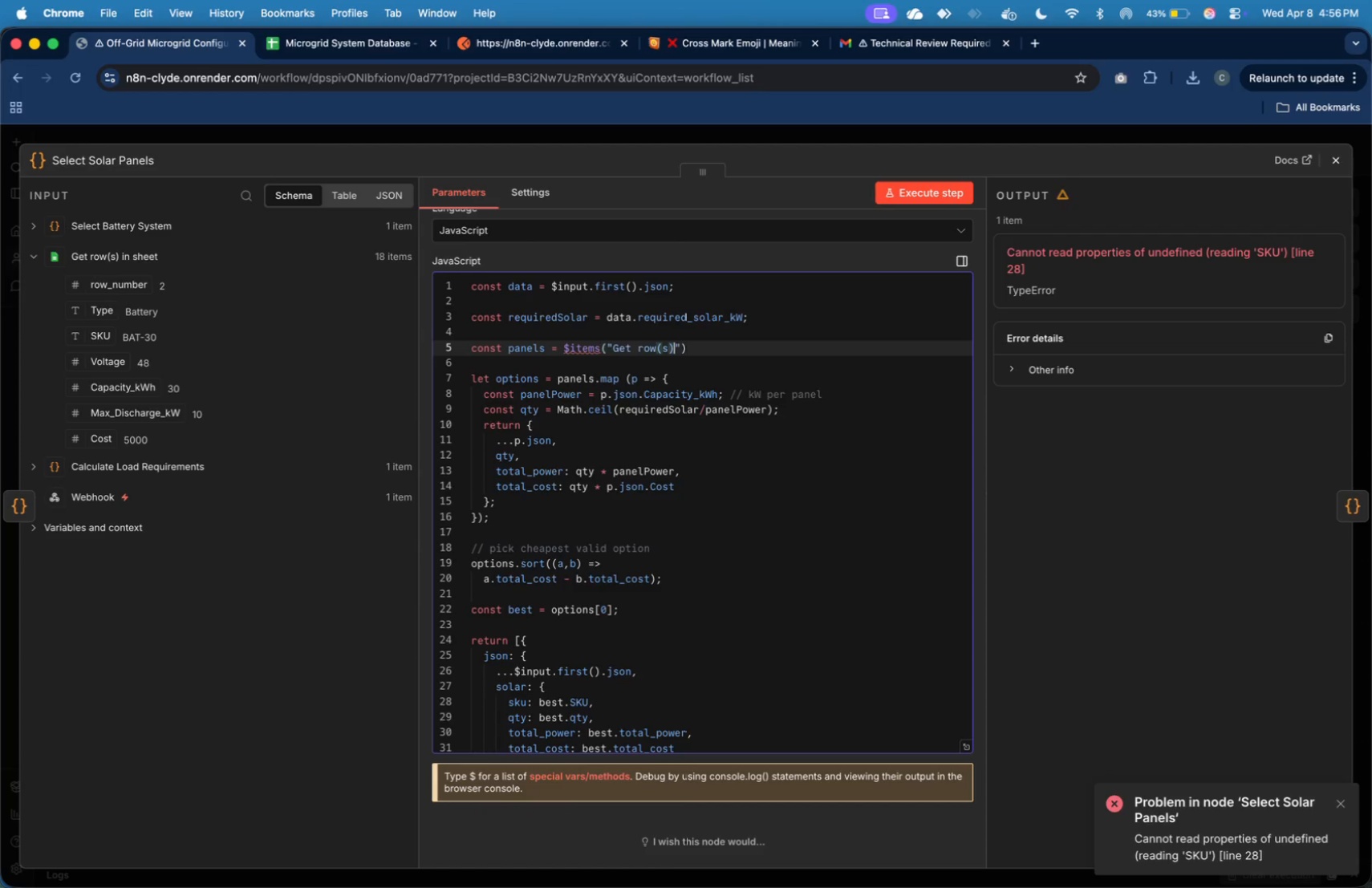 
key(ArrowLeft)
 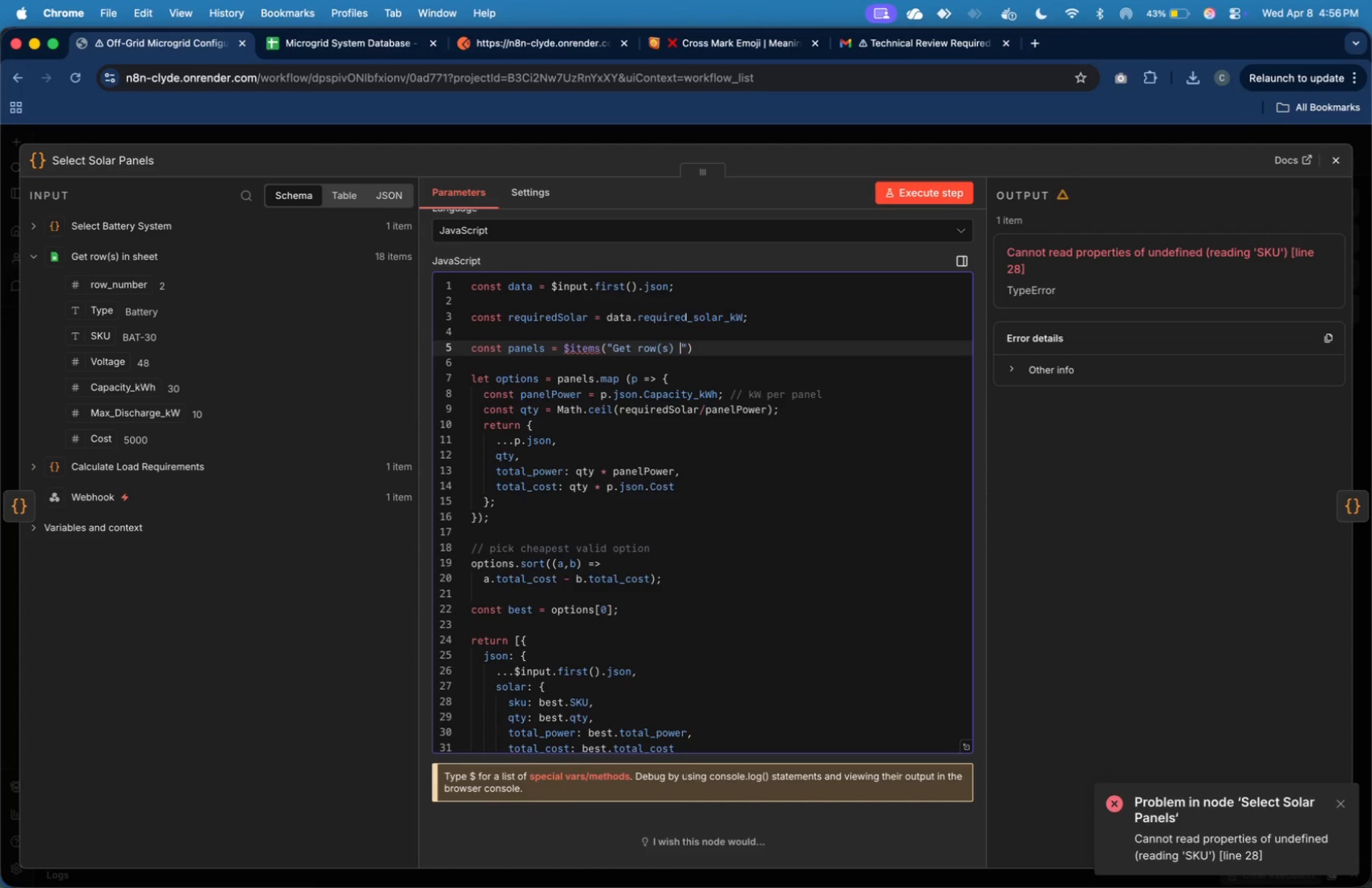 
type( in sheet)
 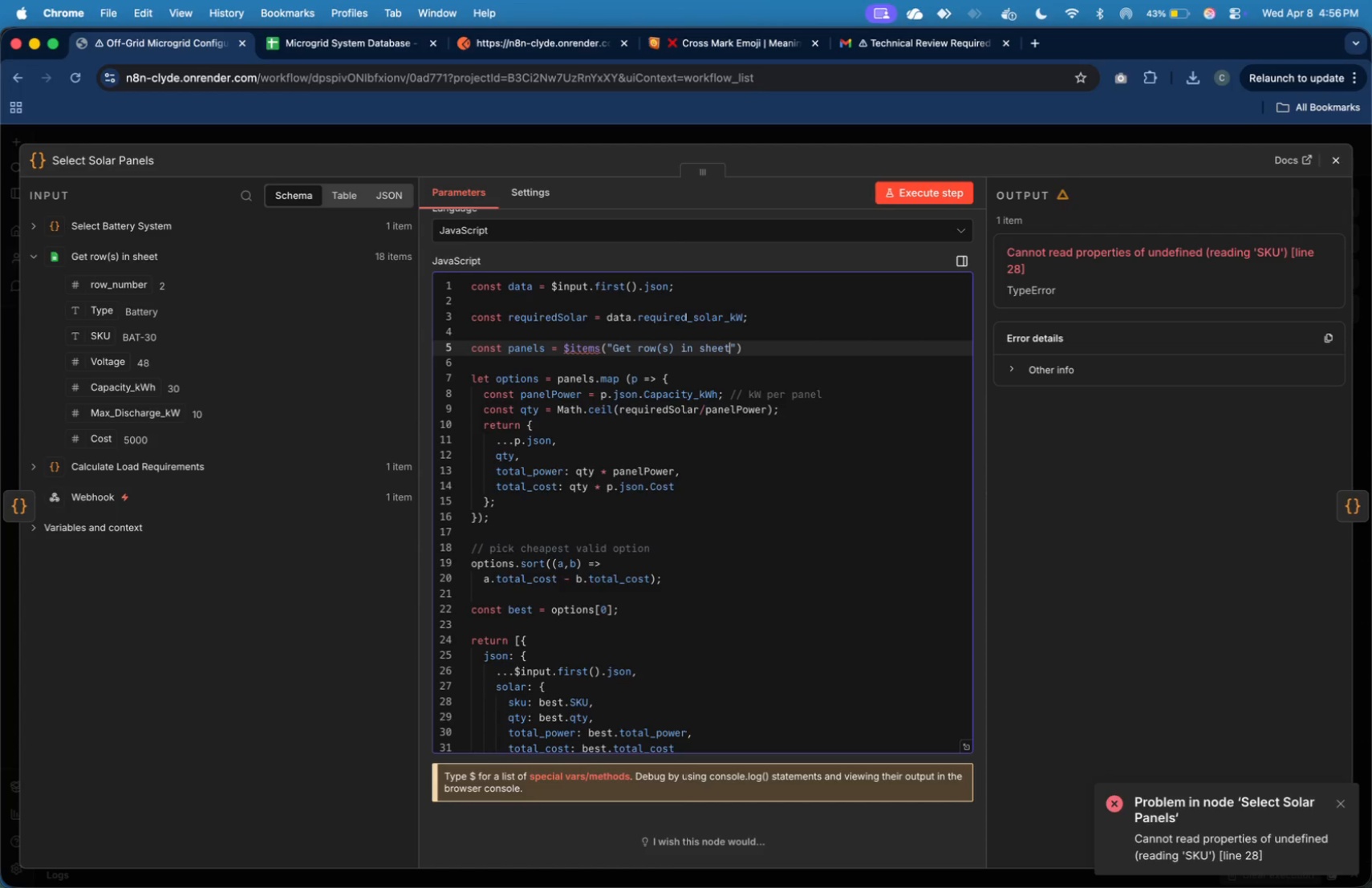 
key(ArrowRight)
 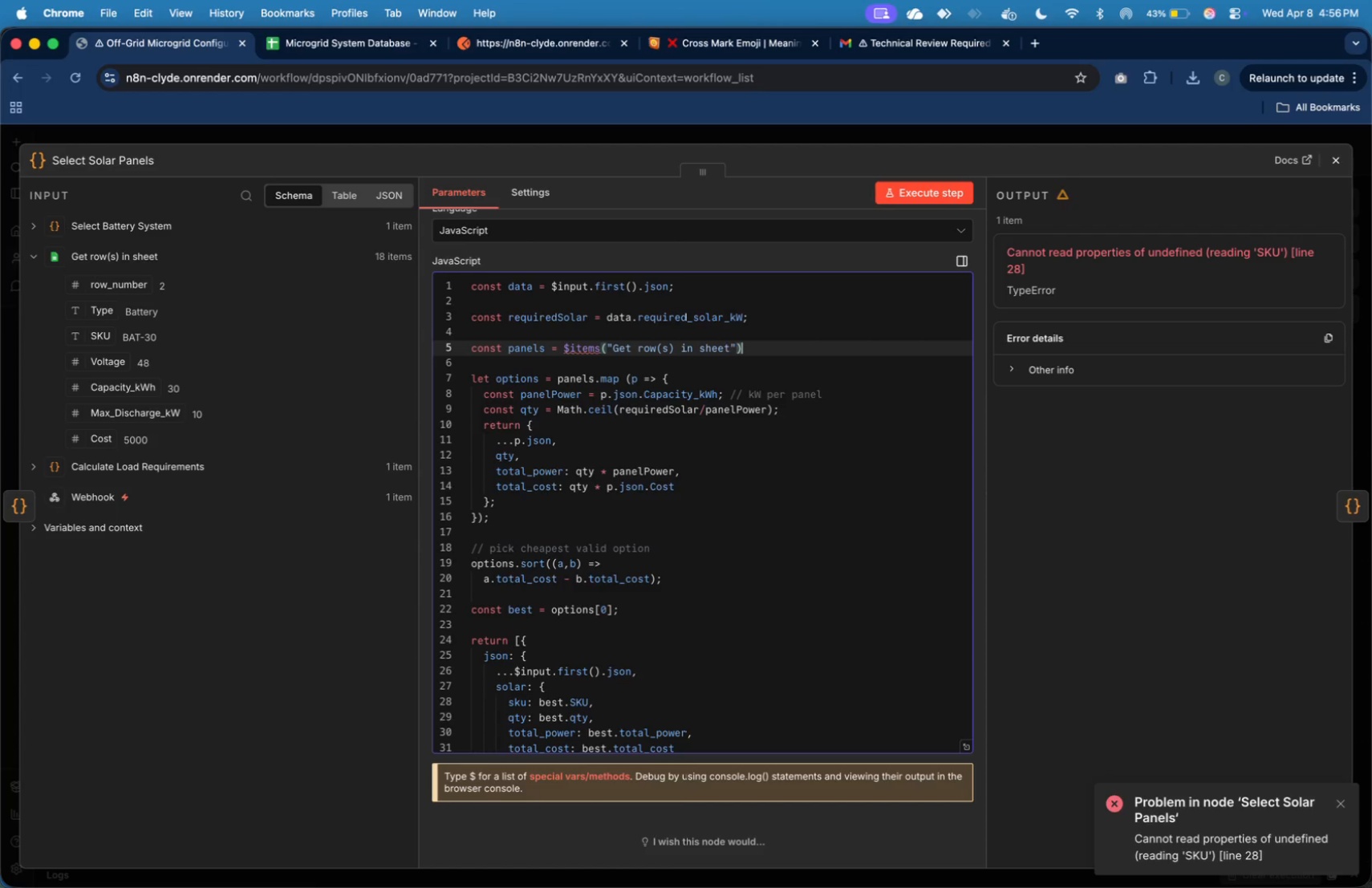 
key(ArrowRight)
 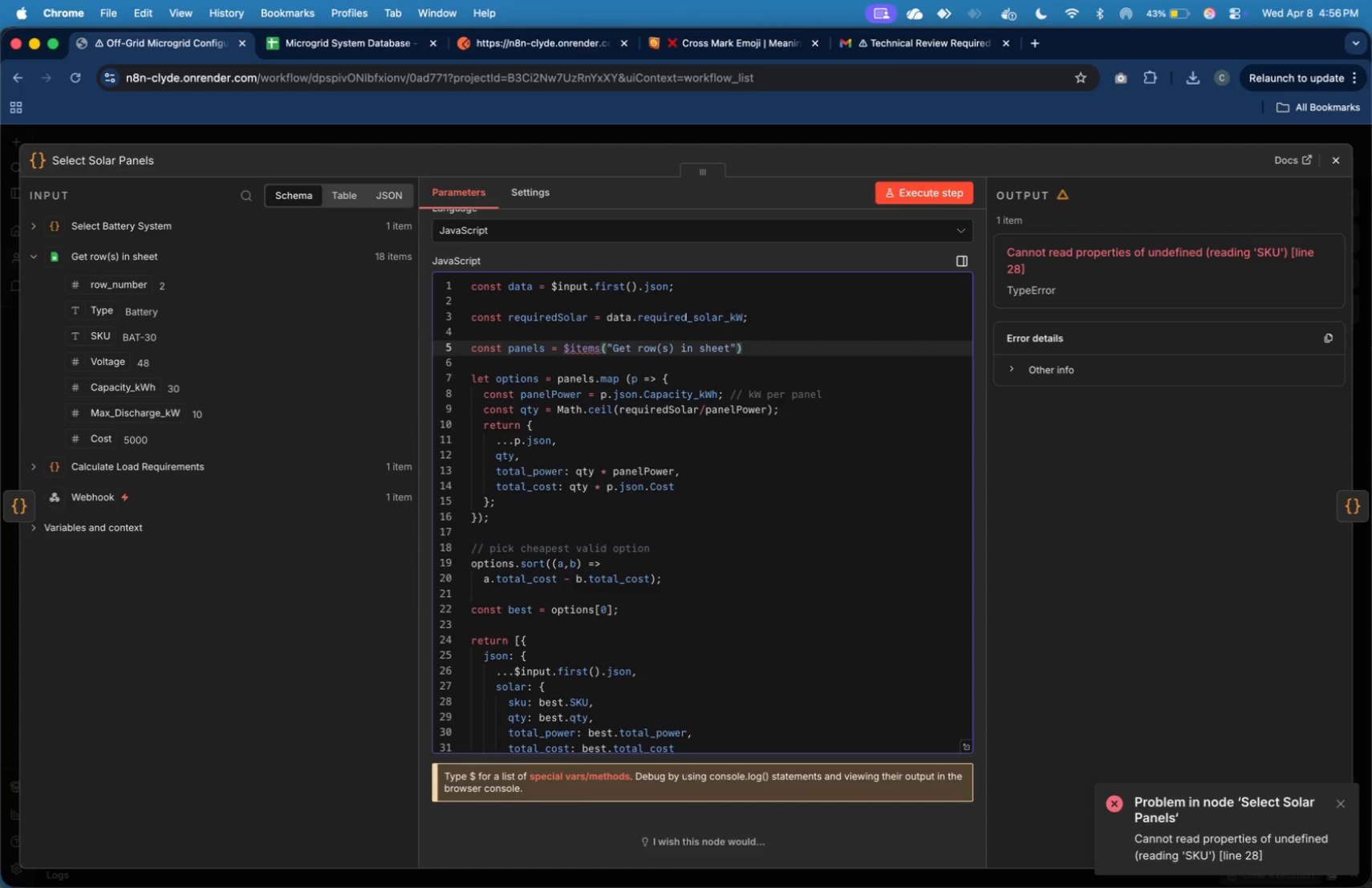 
type(.filter ()
key(Backspace)
key(Backspace)
type((i => )
 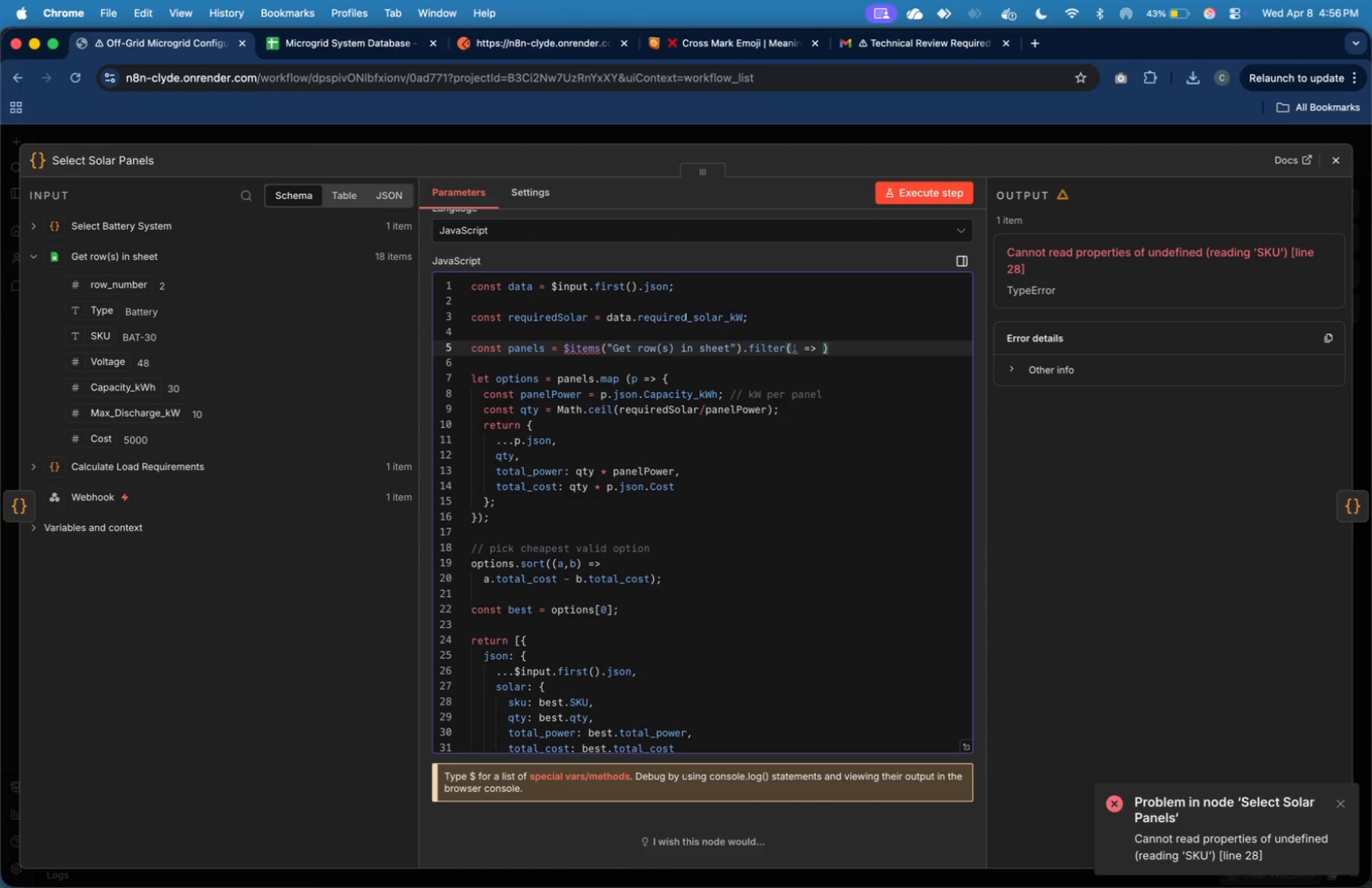 
type(())
 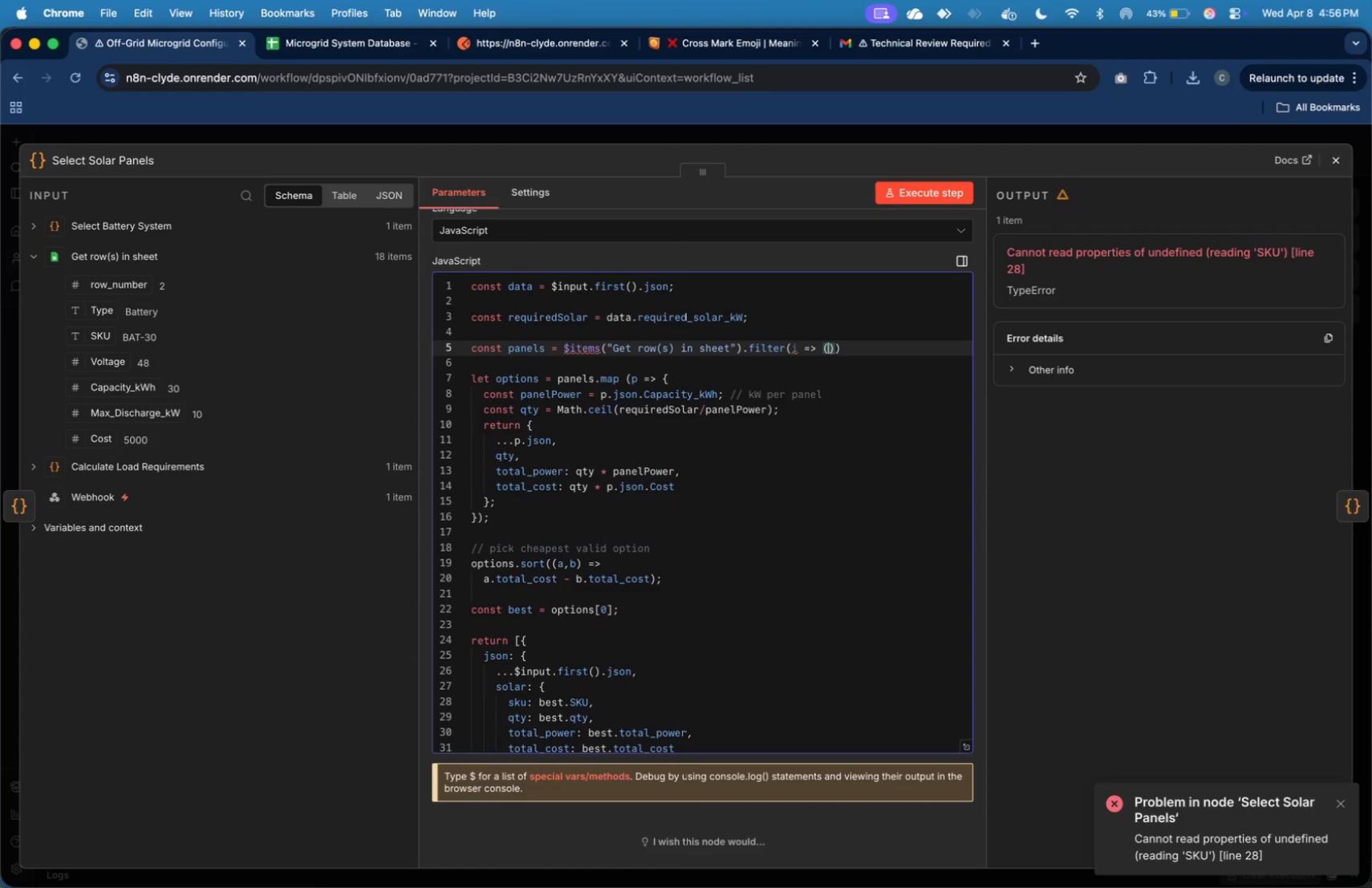 
key(ArrowLeft)
 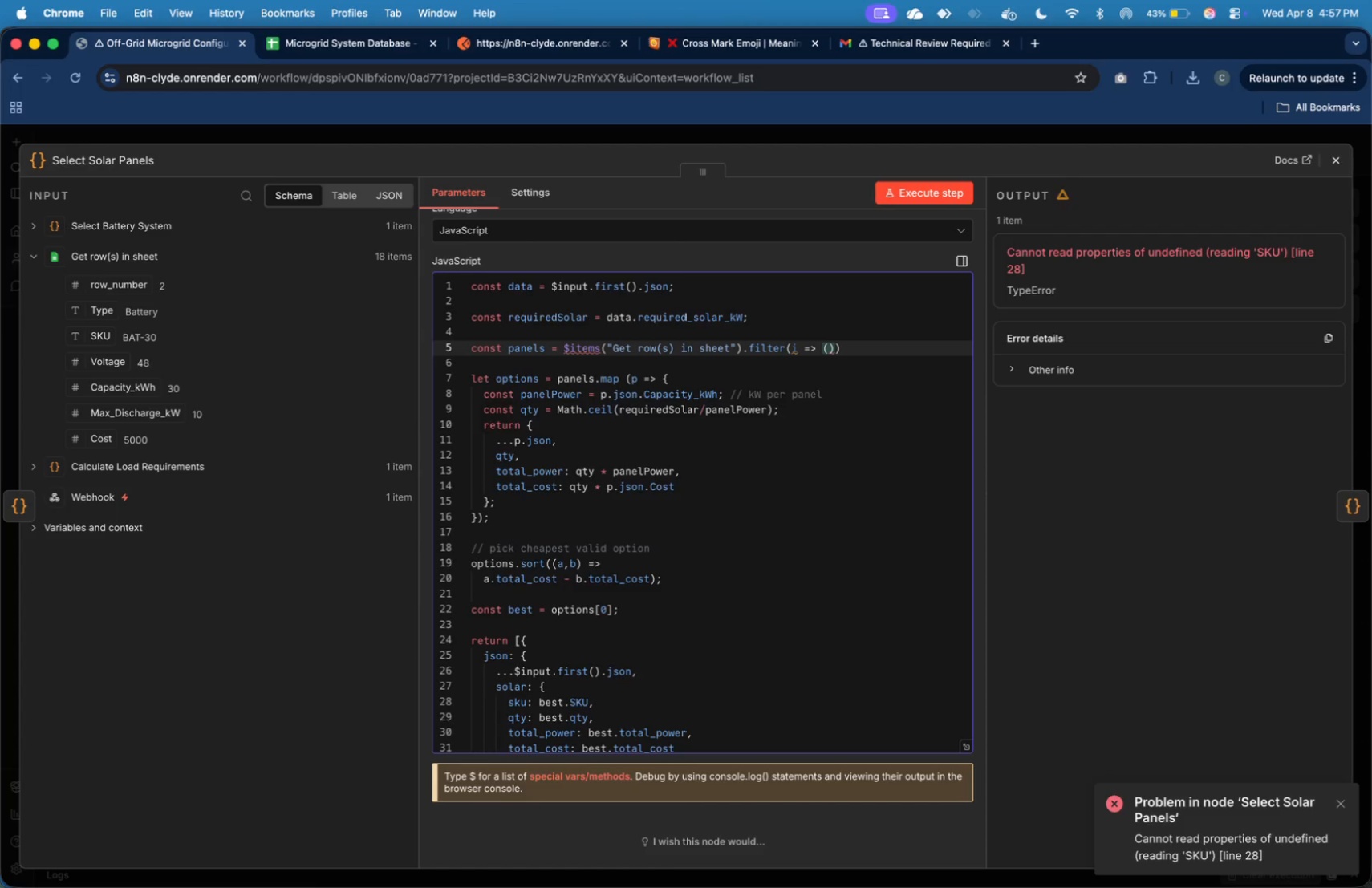 
type(i.json.ty)
key(Backspace)
key(Backspace)
type(Type || ")
 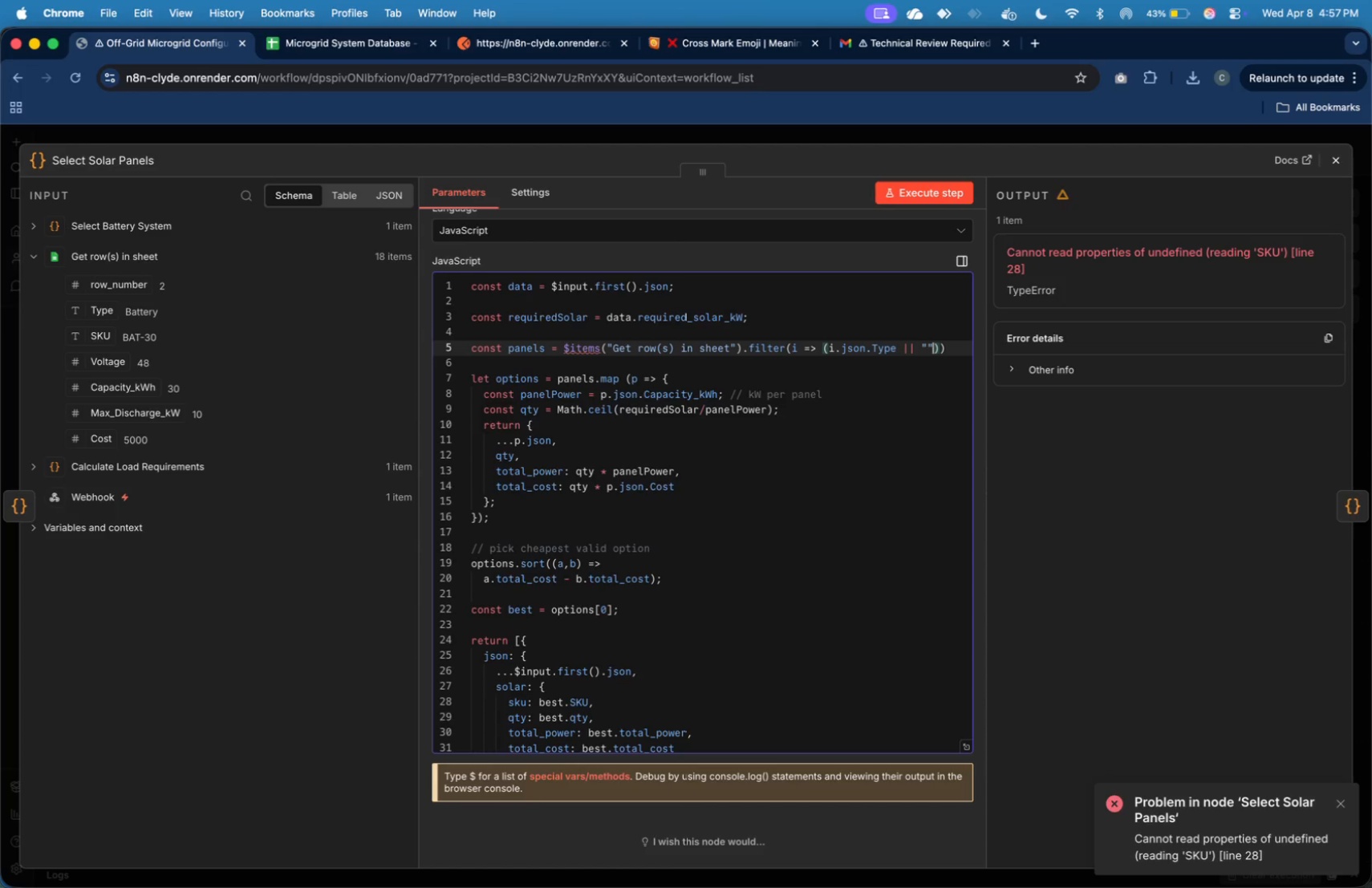 
 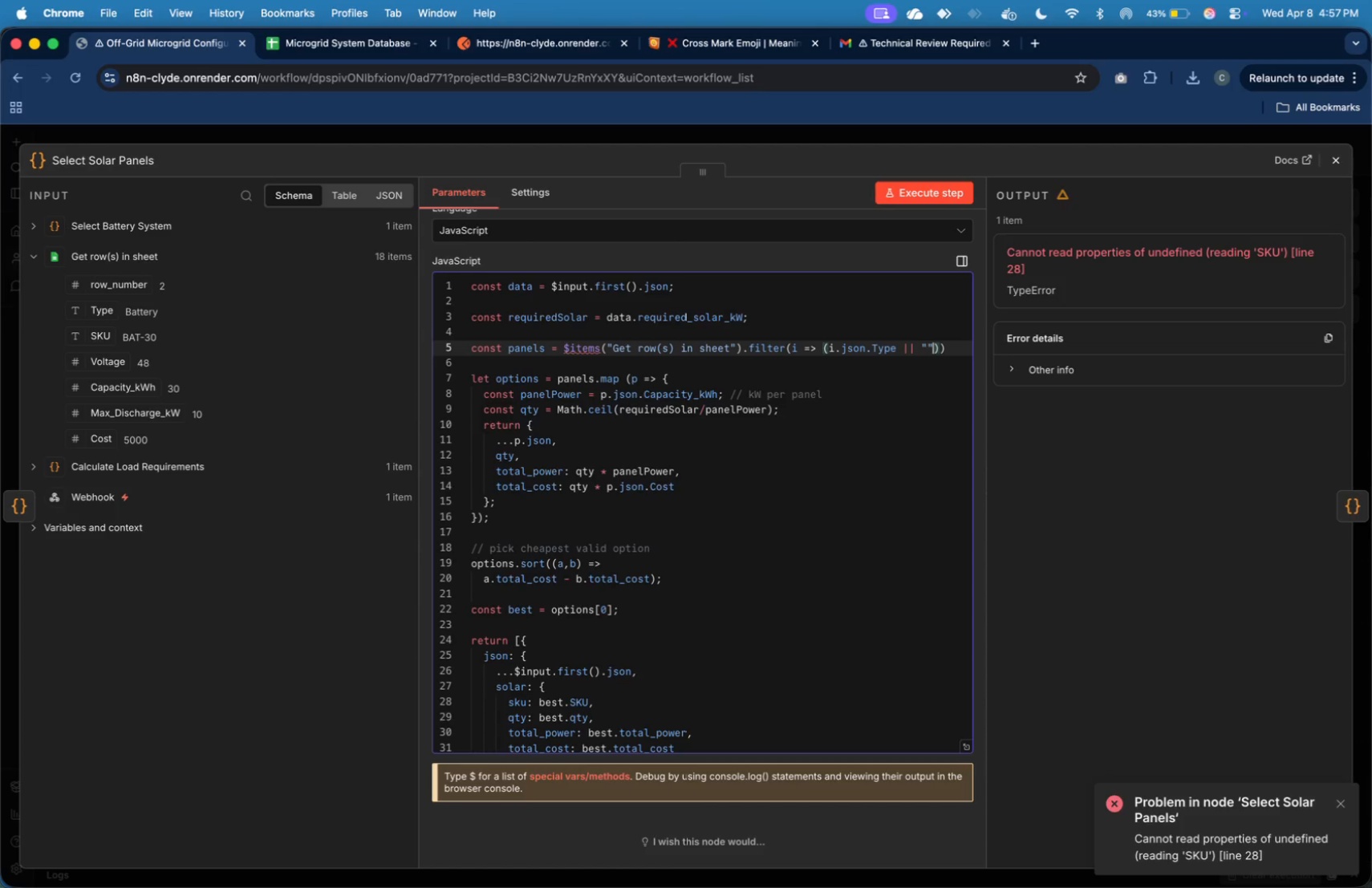 
key(ArrowRight)
 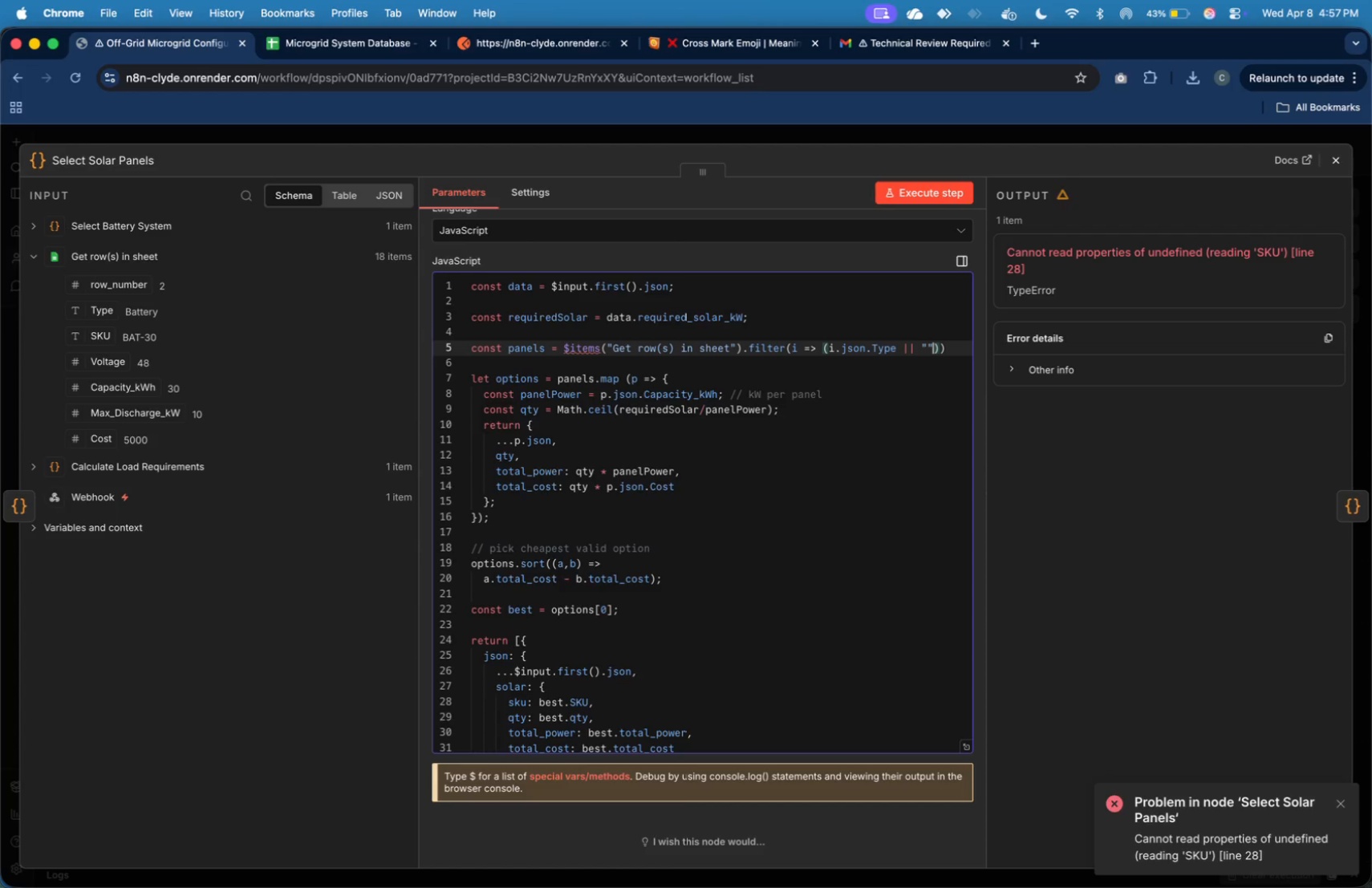 
key(ArrowRight)
 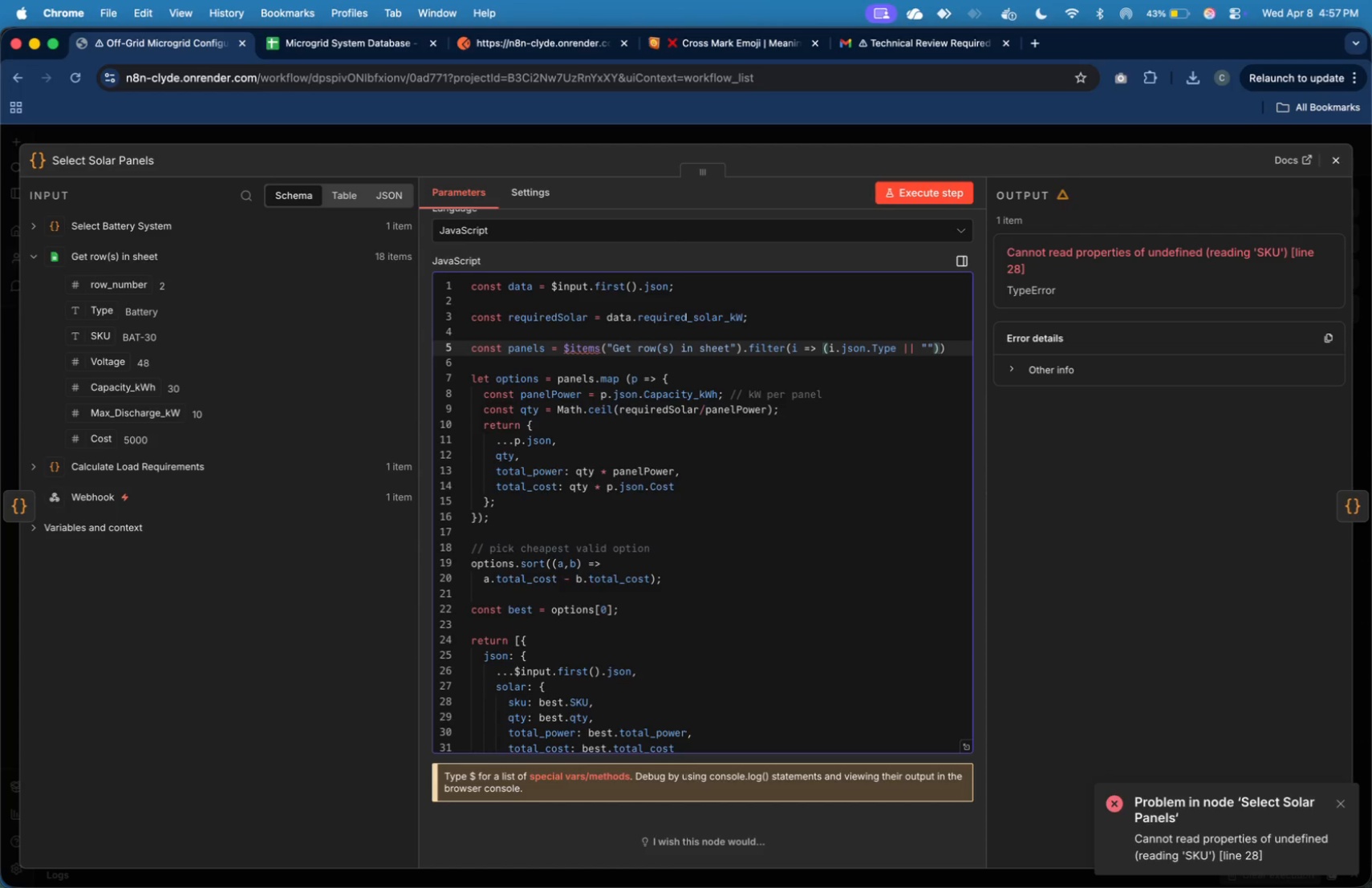 
type(.toLowerCase().trim())
 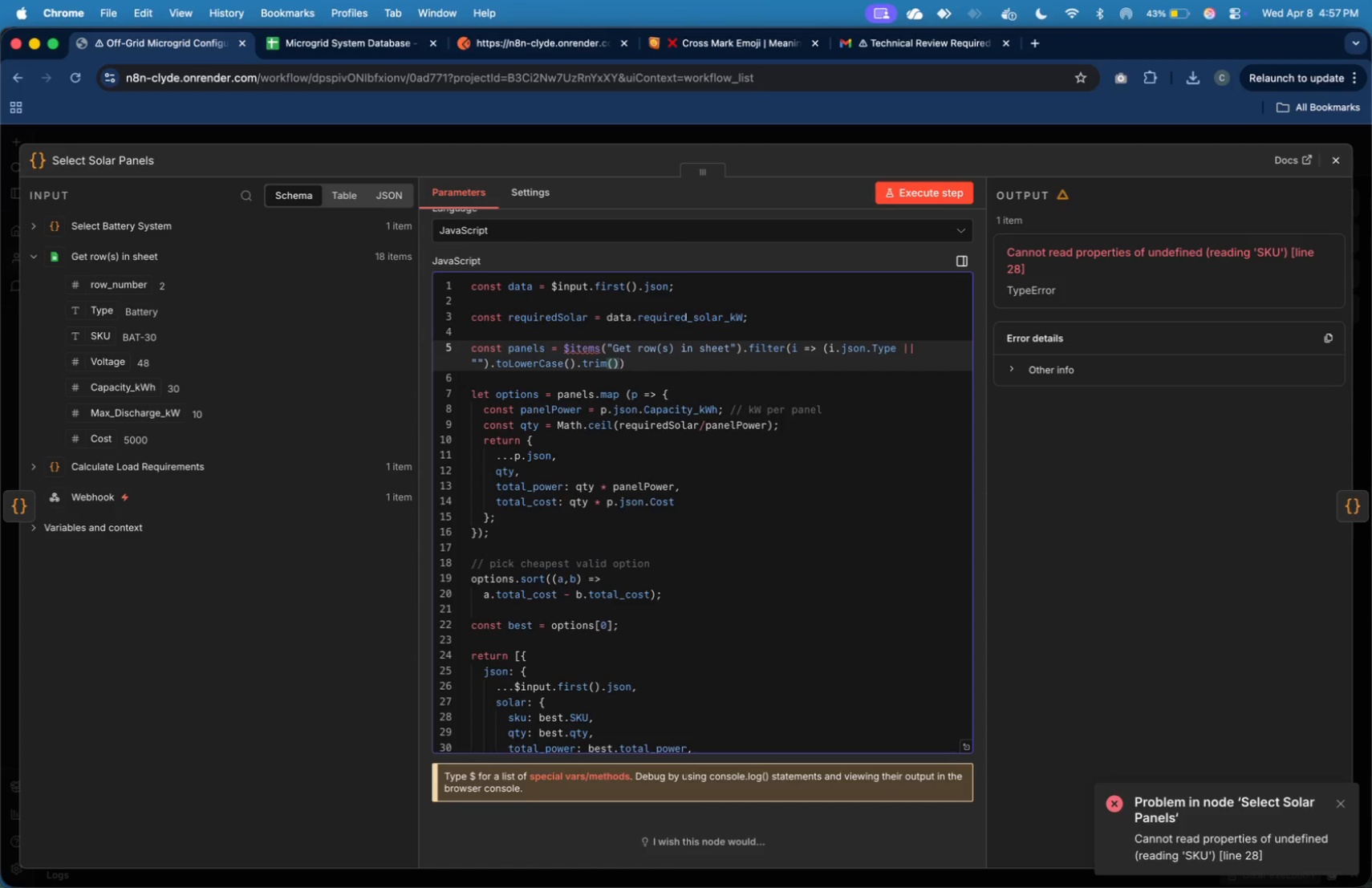 
type( === "panl)
key(Backspace)
type(el)
 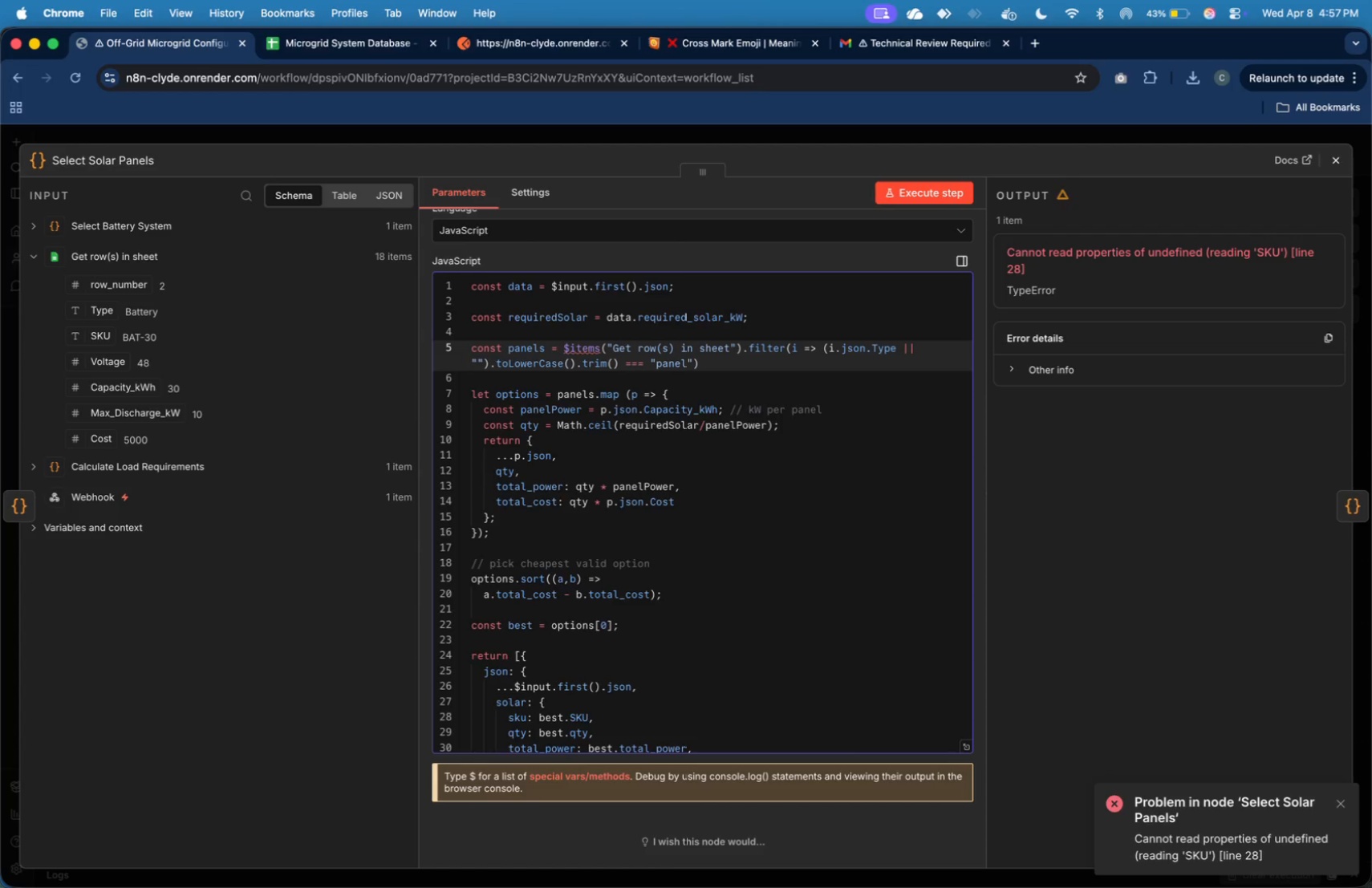 
key(ArrowRight)
 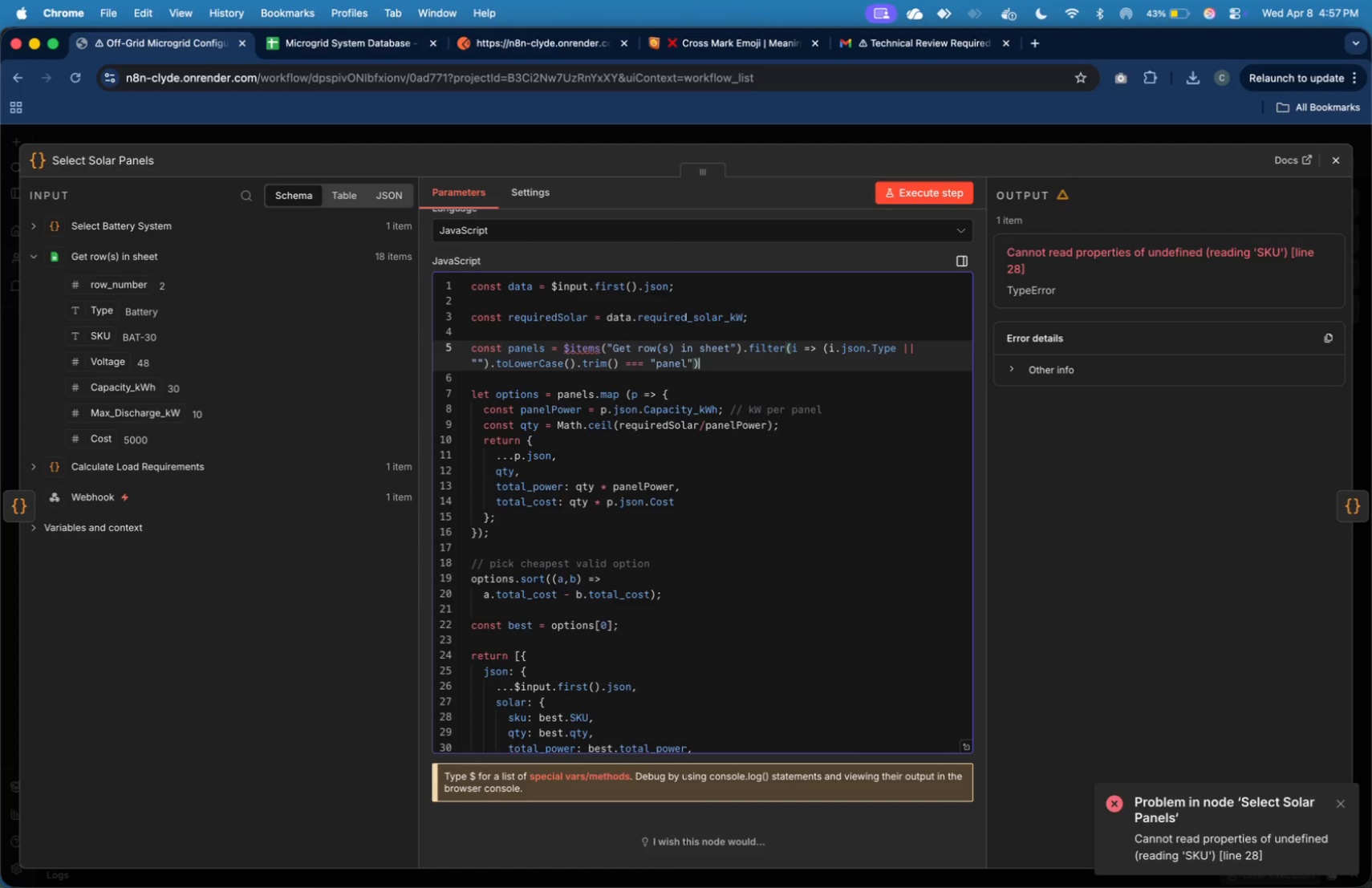 
key(ArrowRight)
 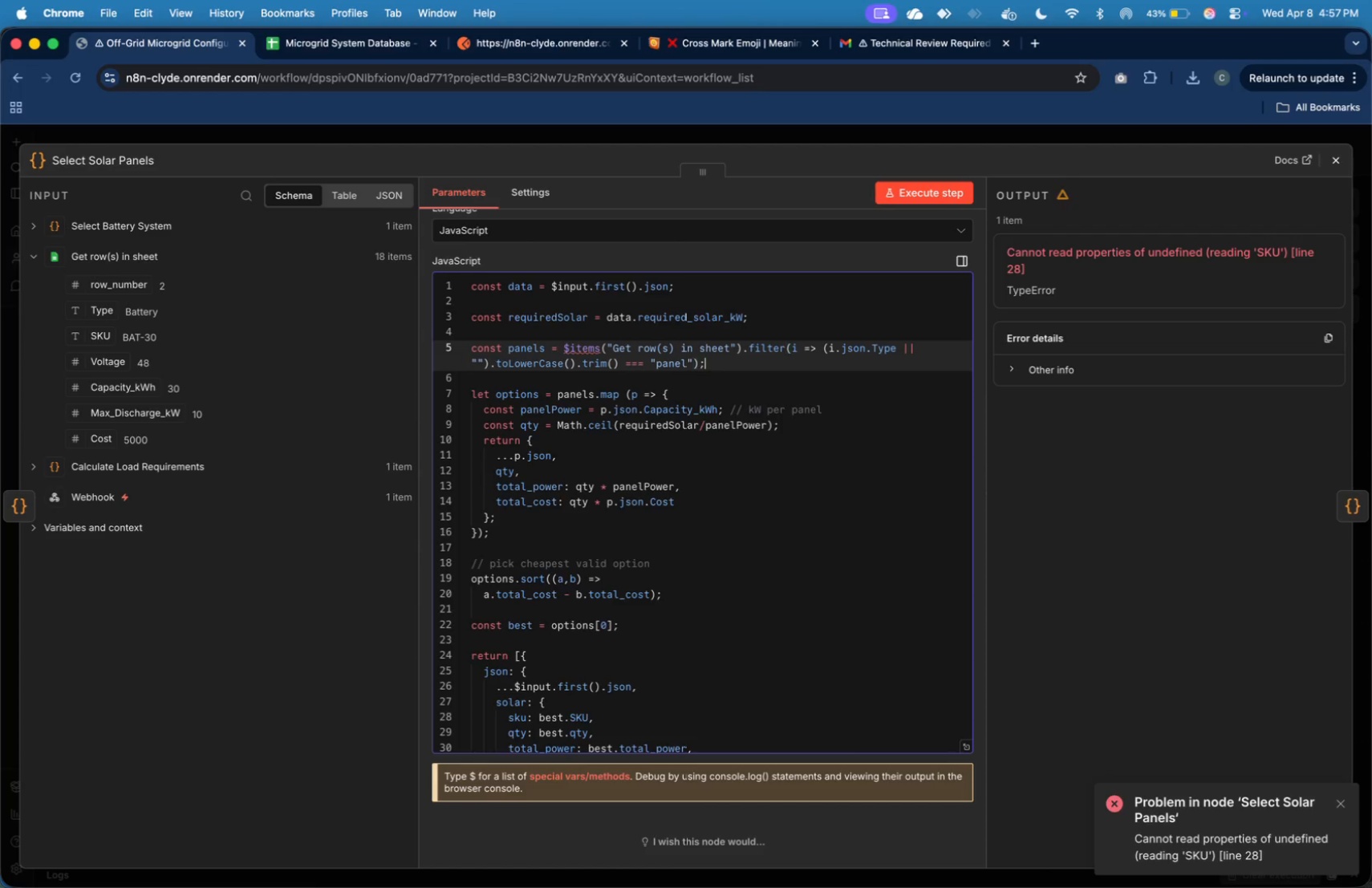 
key(Semicolon)
 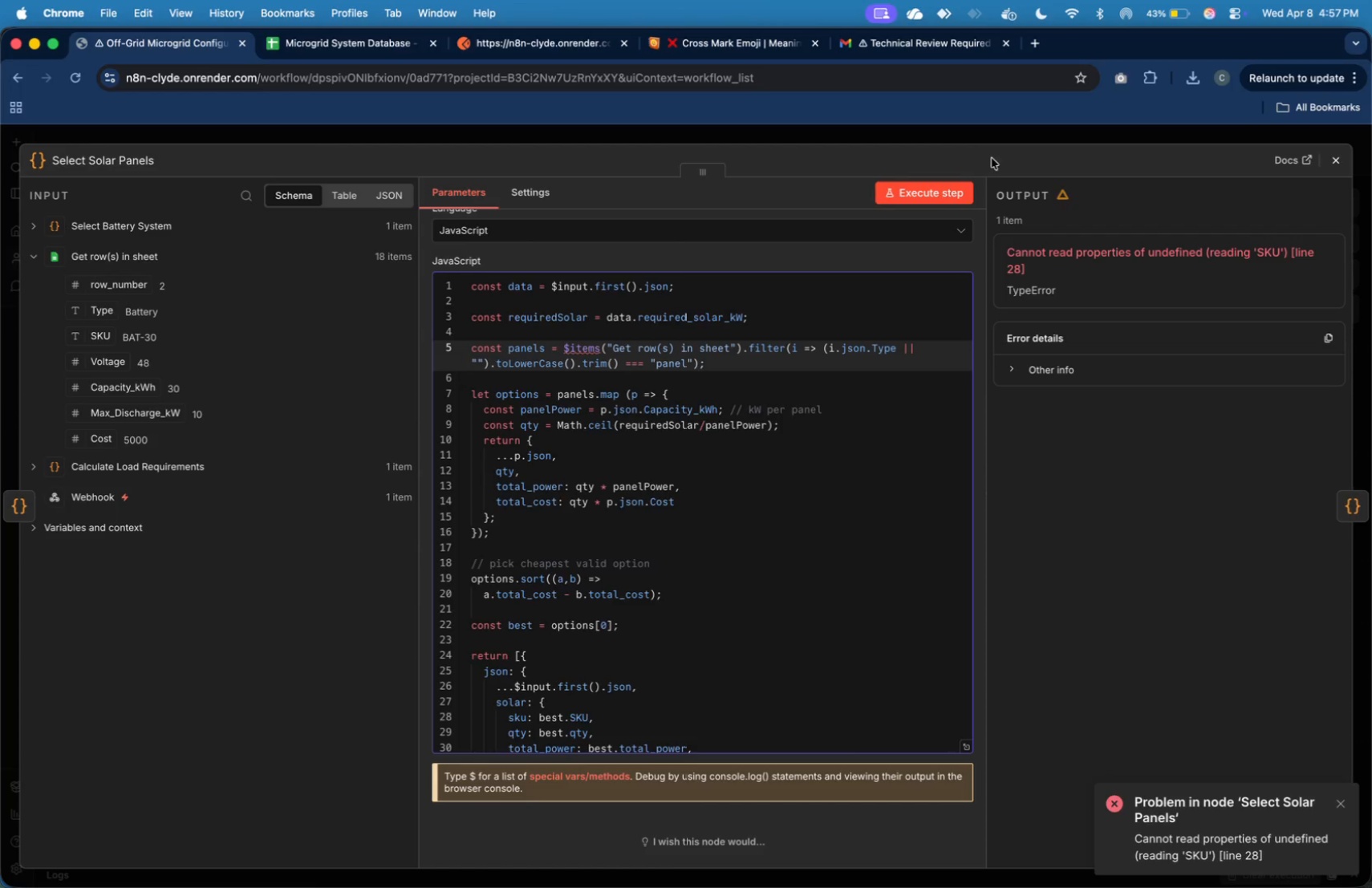 
left_click([967, 195])
 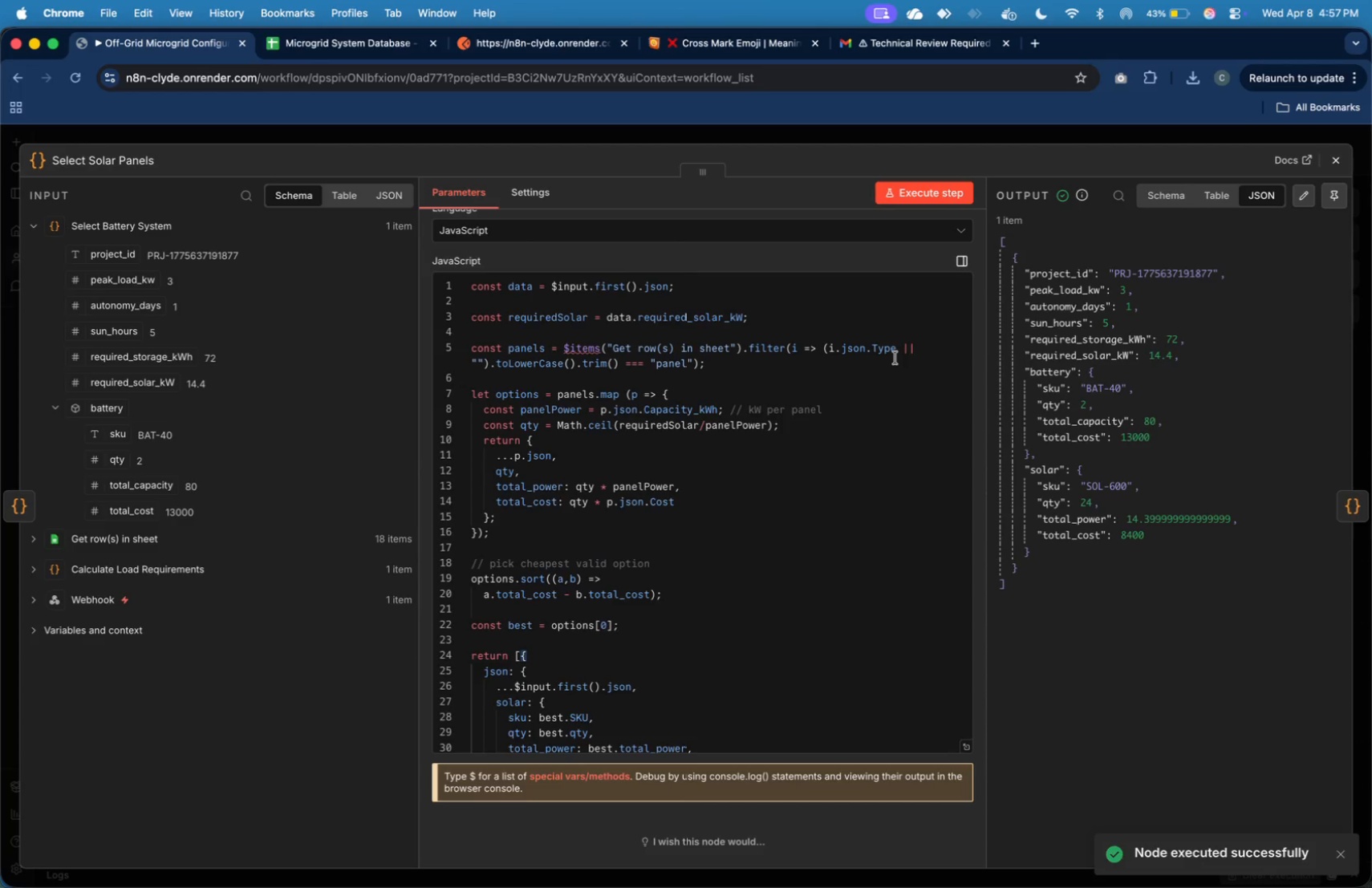 
wait(25.53)
 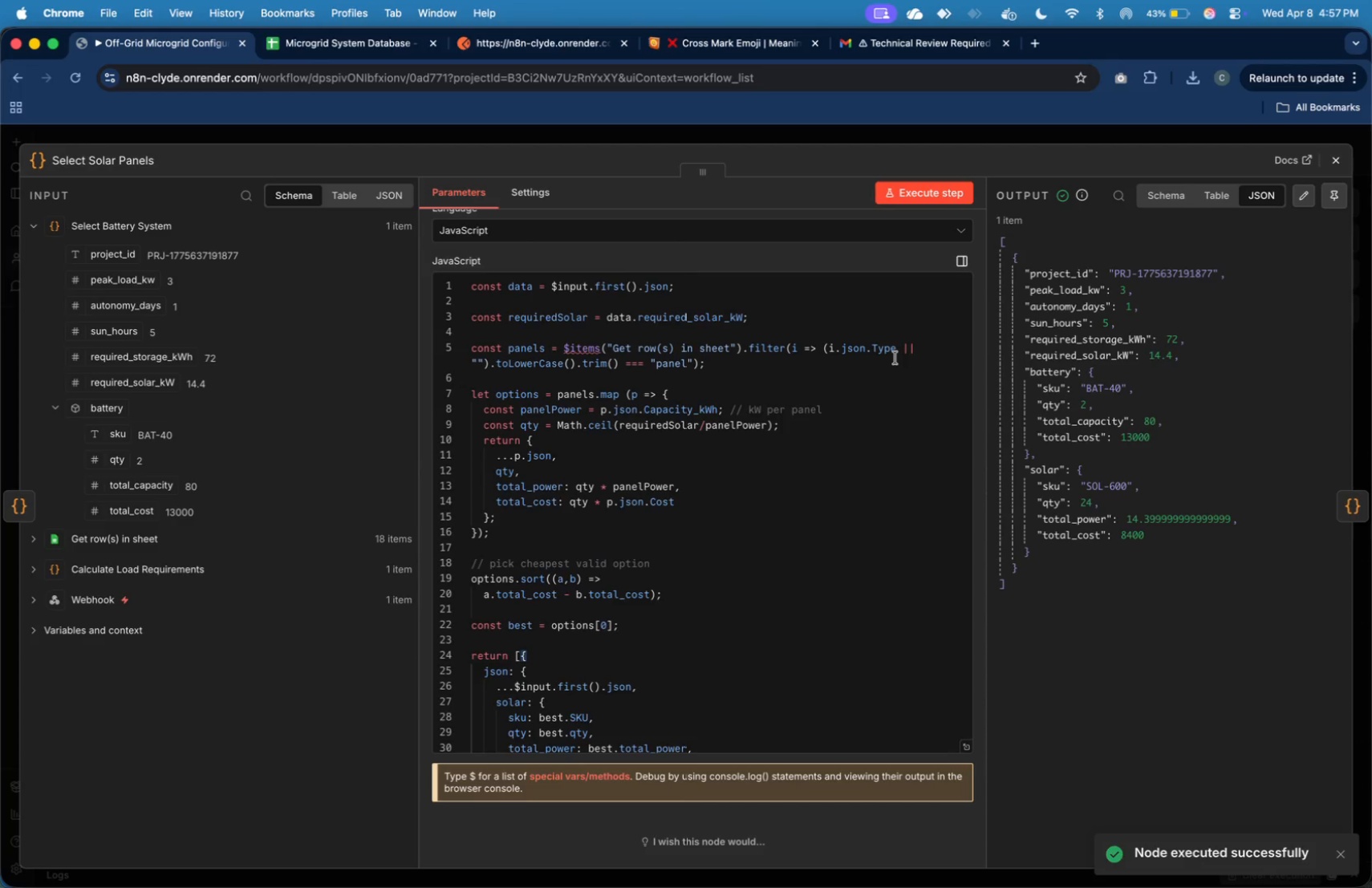 
left_click([1344, 509])
 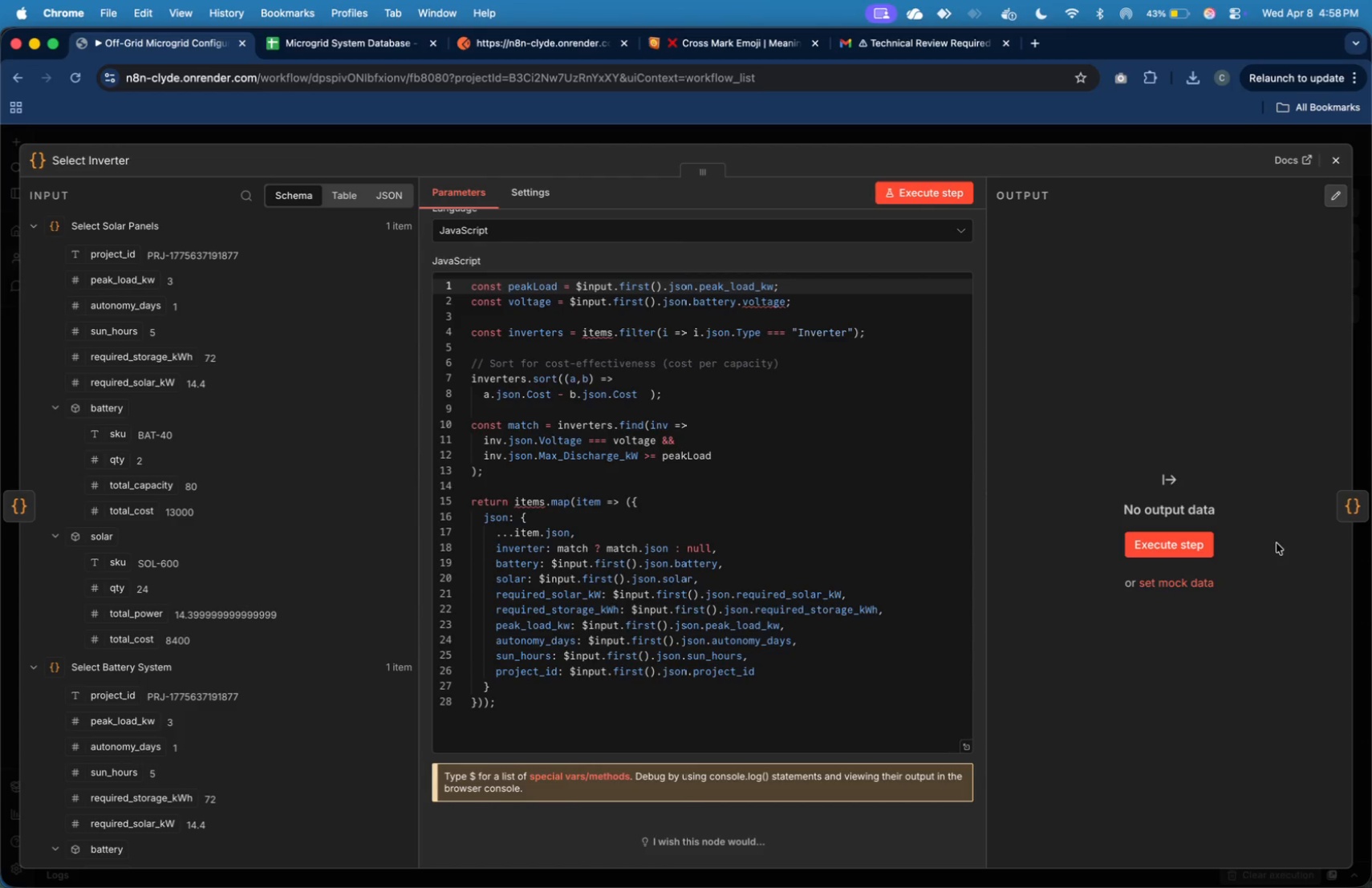 
wait(20.16)
 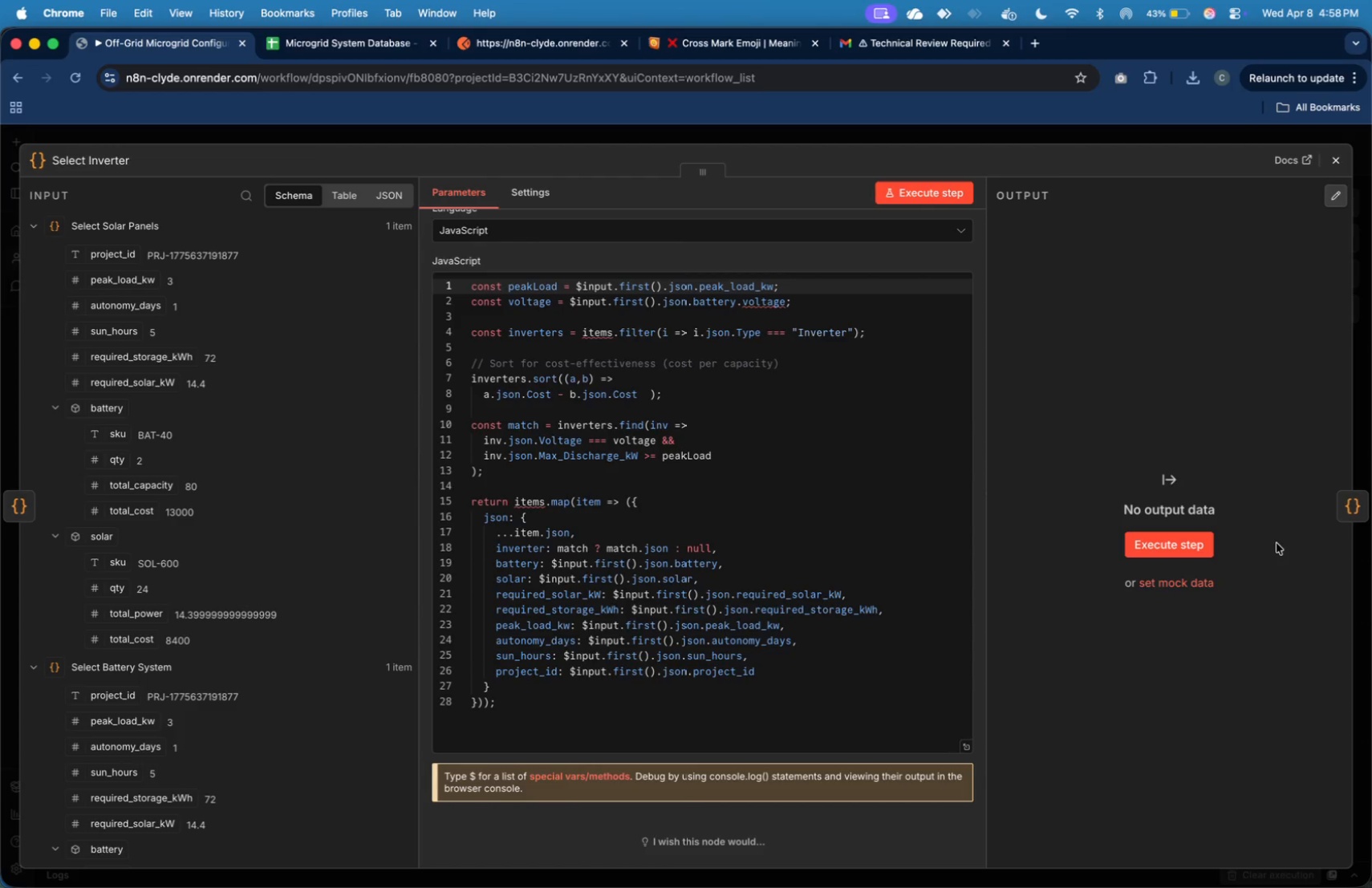 
left_click([826, 483])
 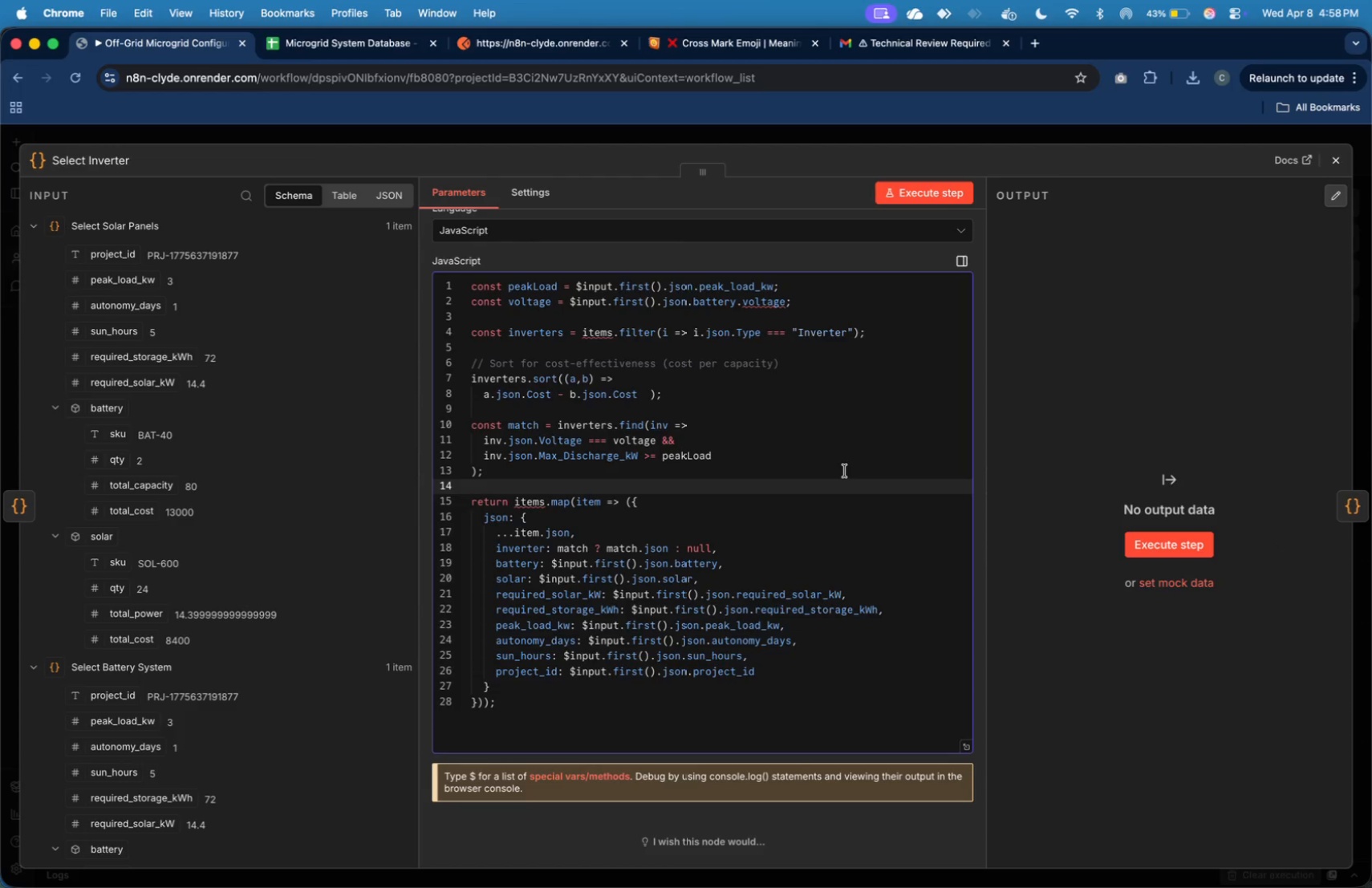 
scroll: coordinate [838, 444], scroll_direction: up, amount: 13.0
 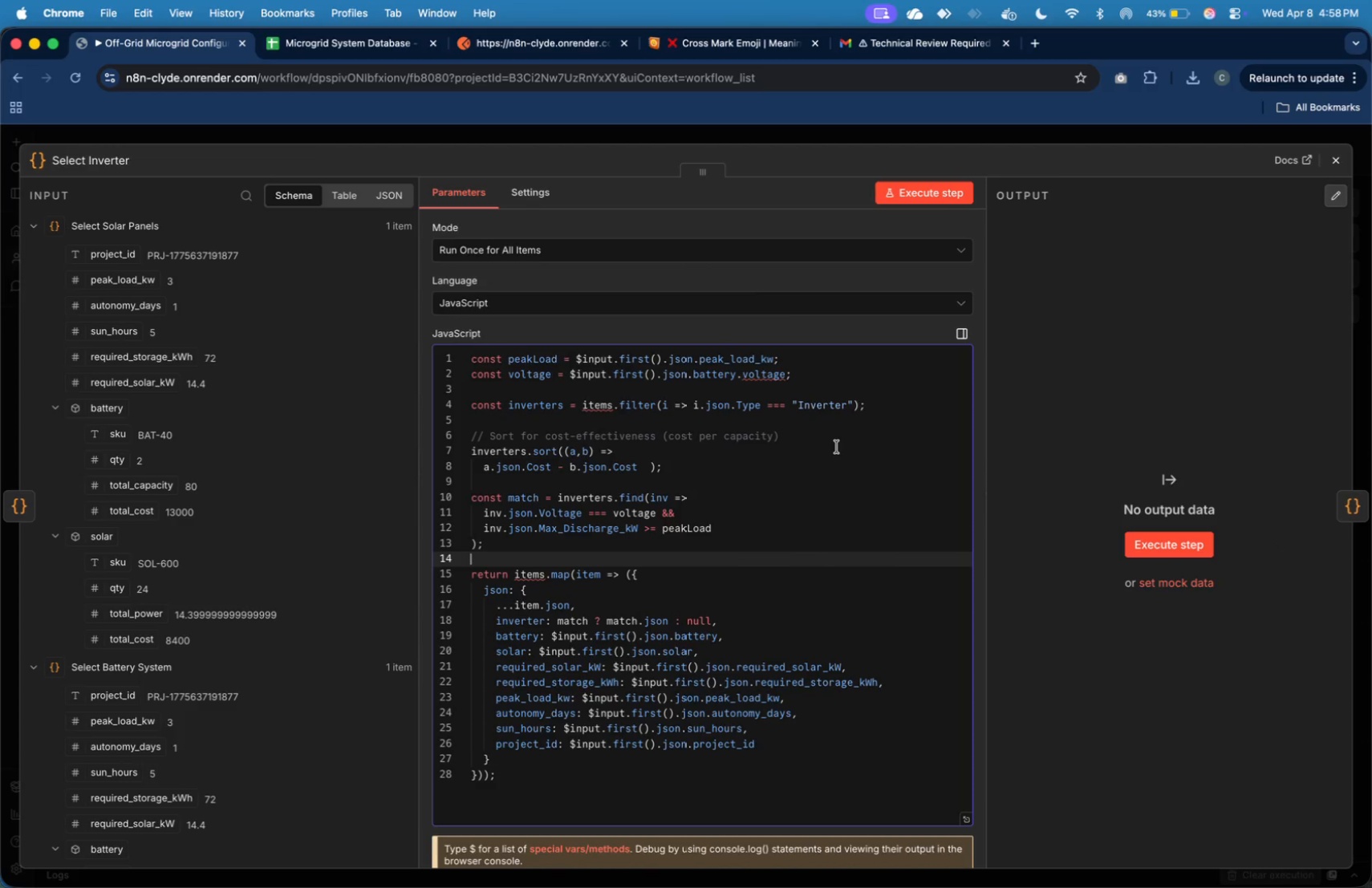 
scroll: coordinate [837, 447], scroll_direction: down, amount: 4.0
 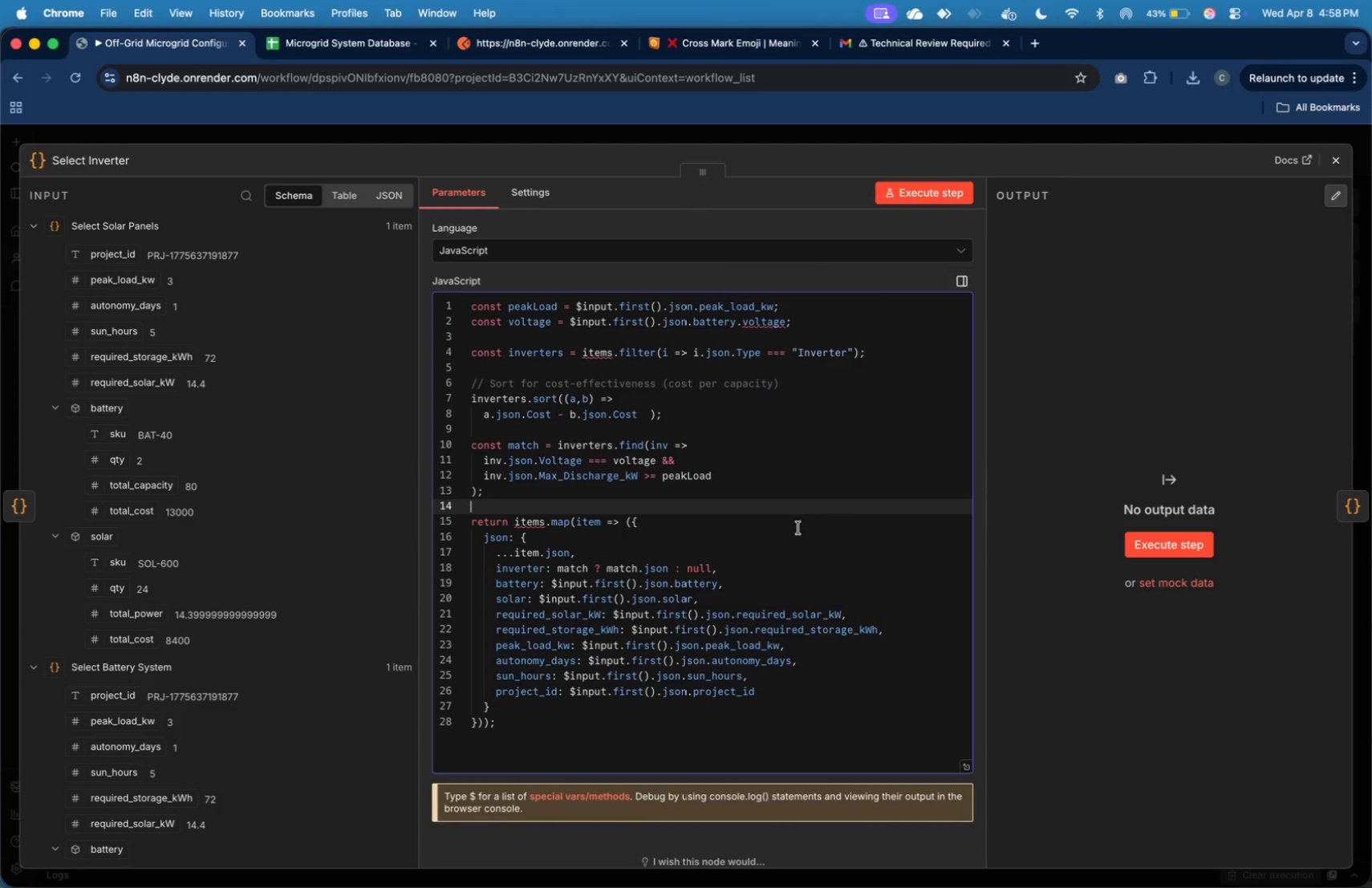 
double_click([824, 595])
 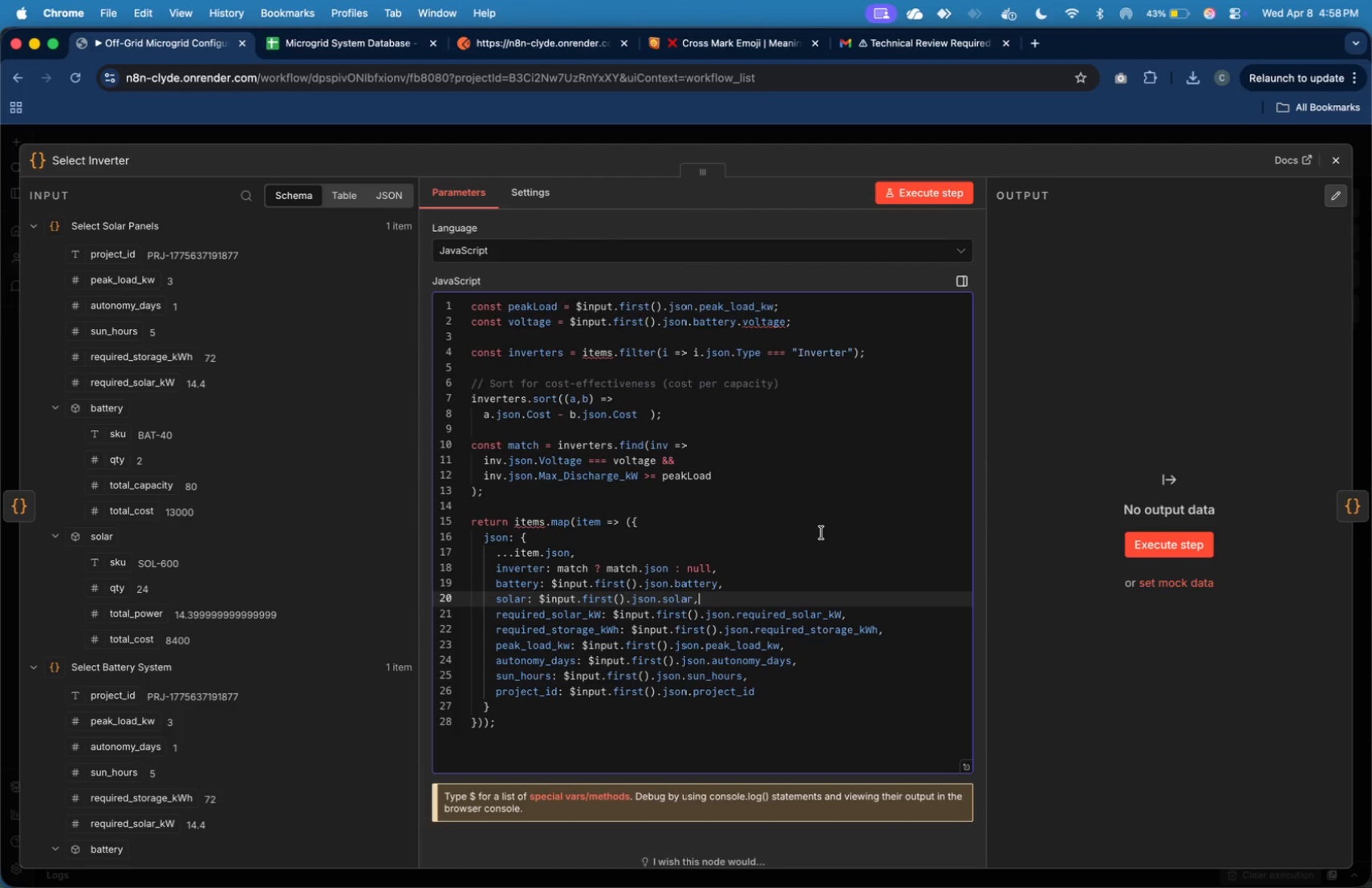 
left_click([822, 528])
 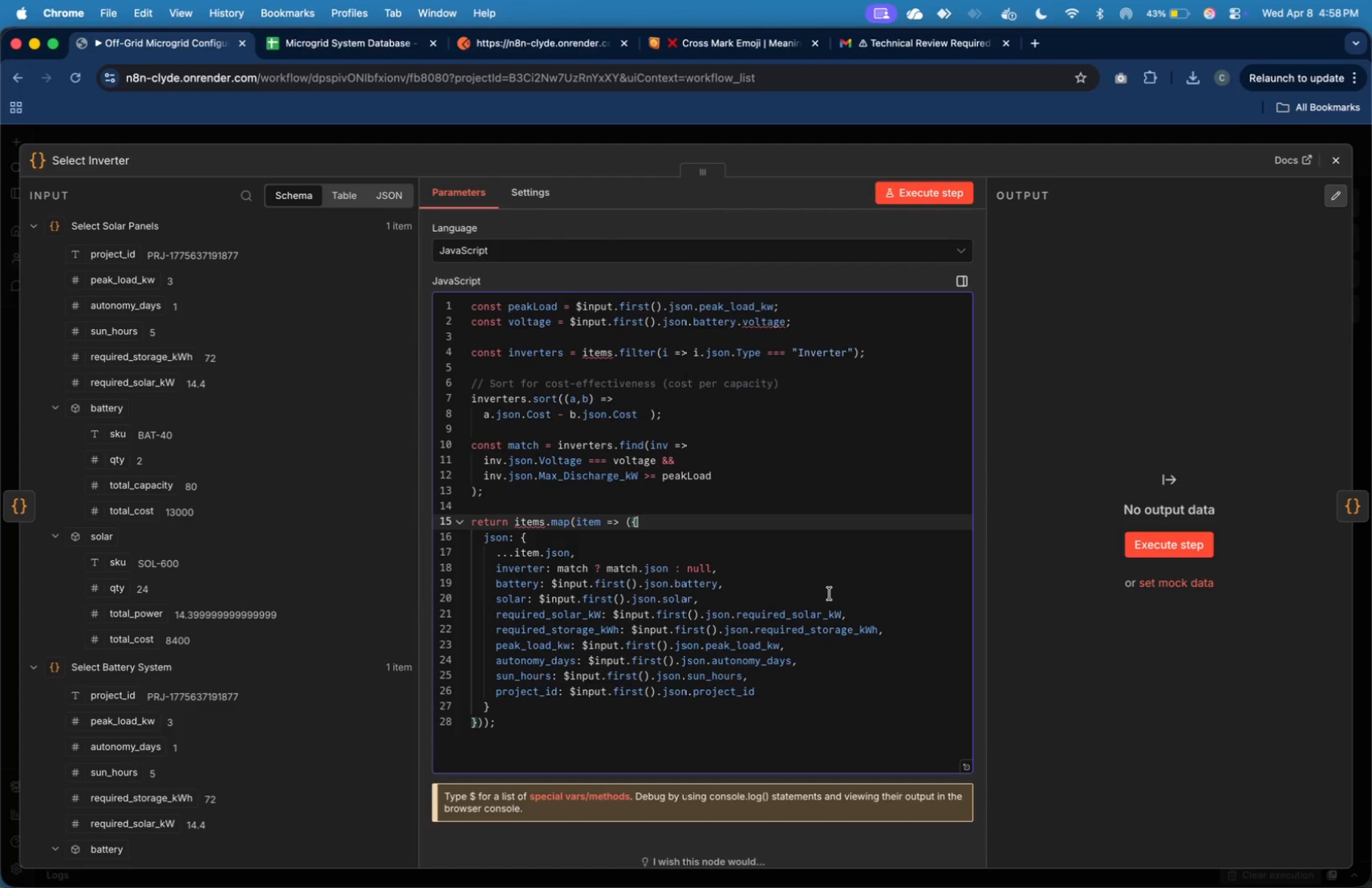 
left_click([830, 594])
 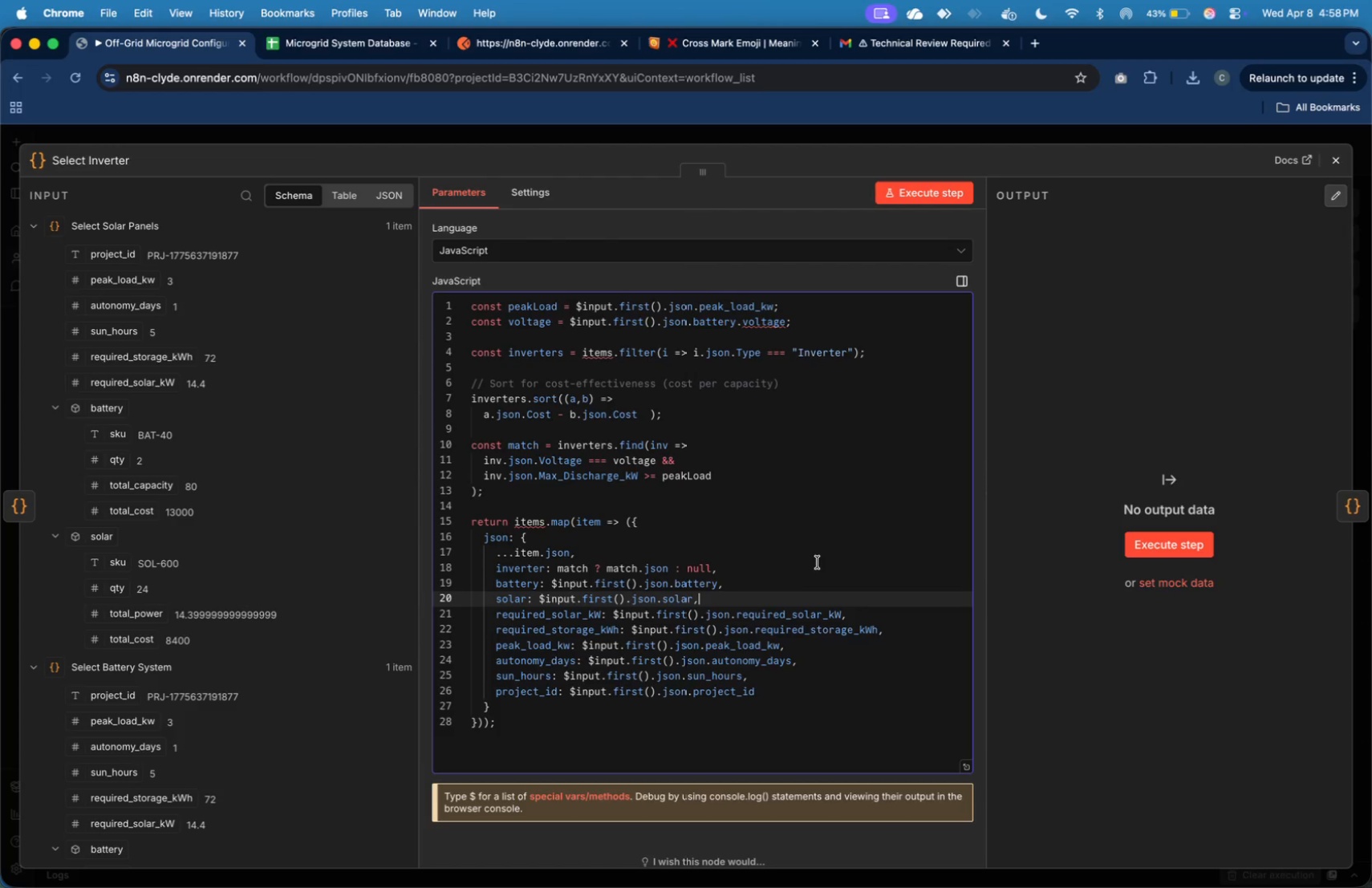 
left_click([818, 557])
 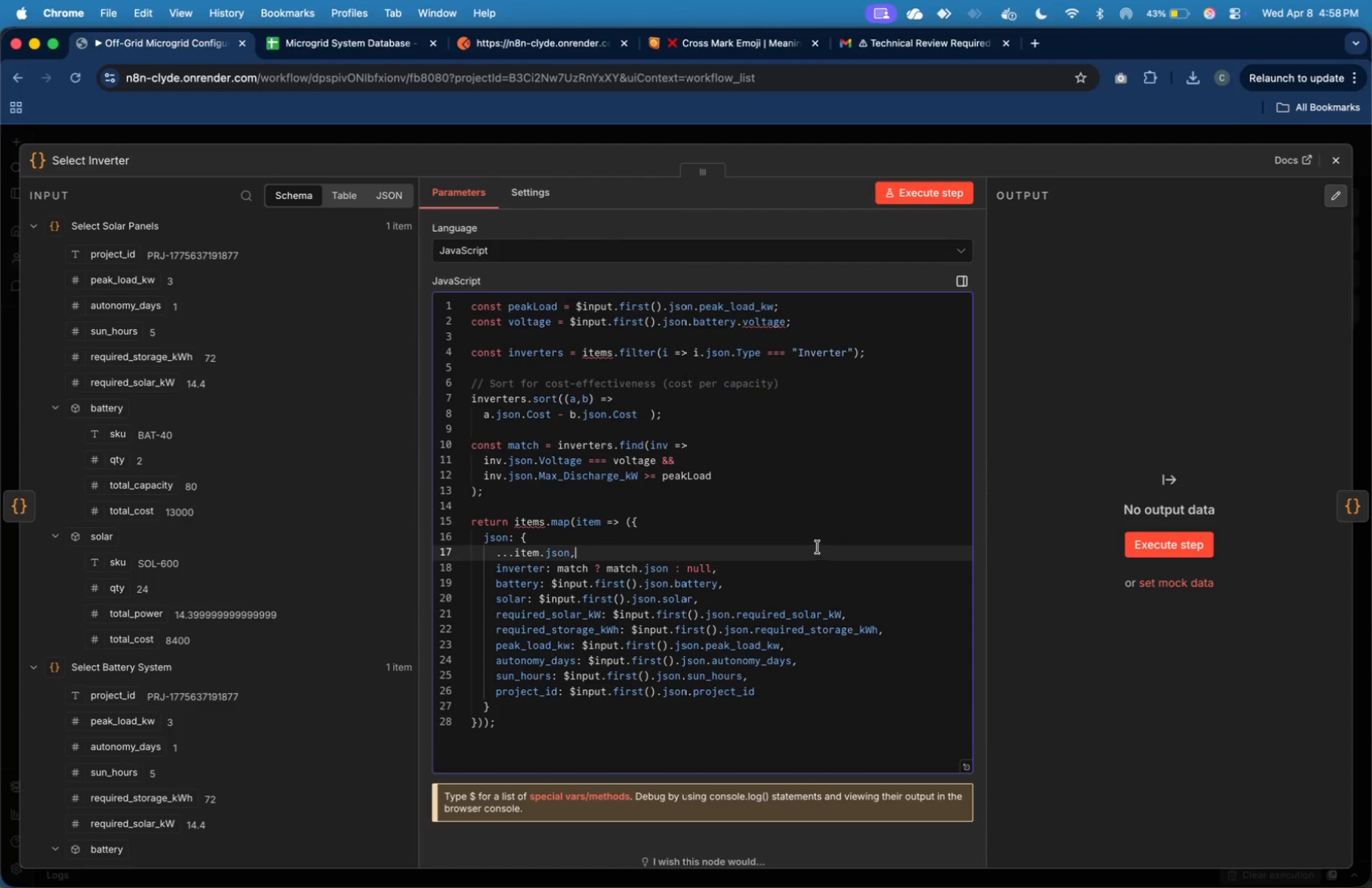 
left_click([818, 541])
 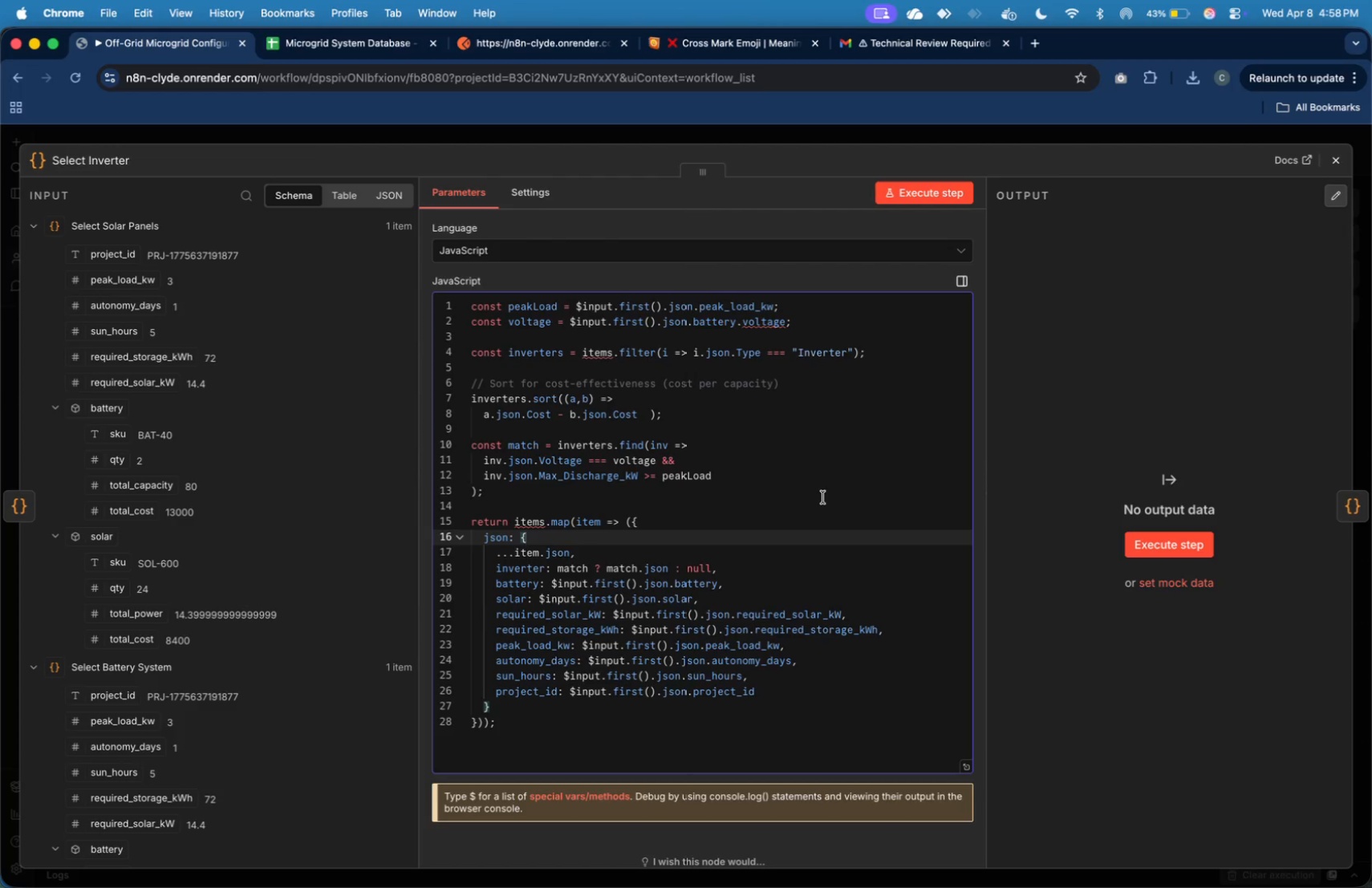 
left_click([823, 497])
 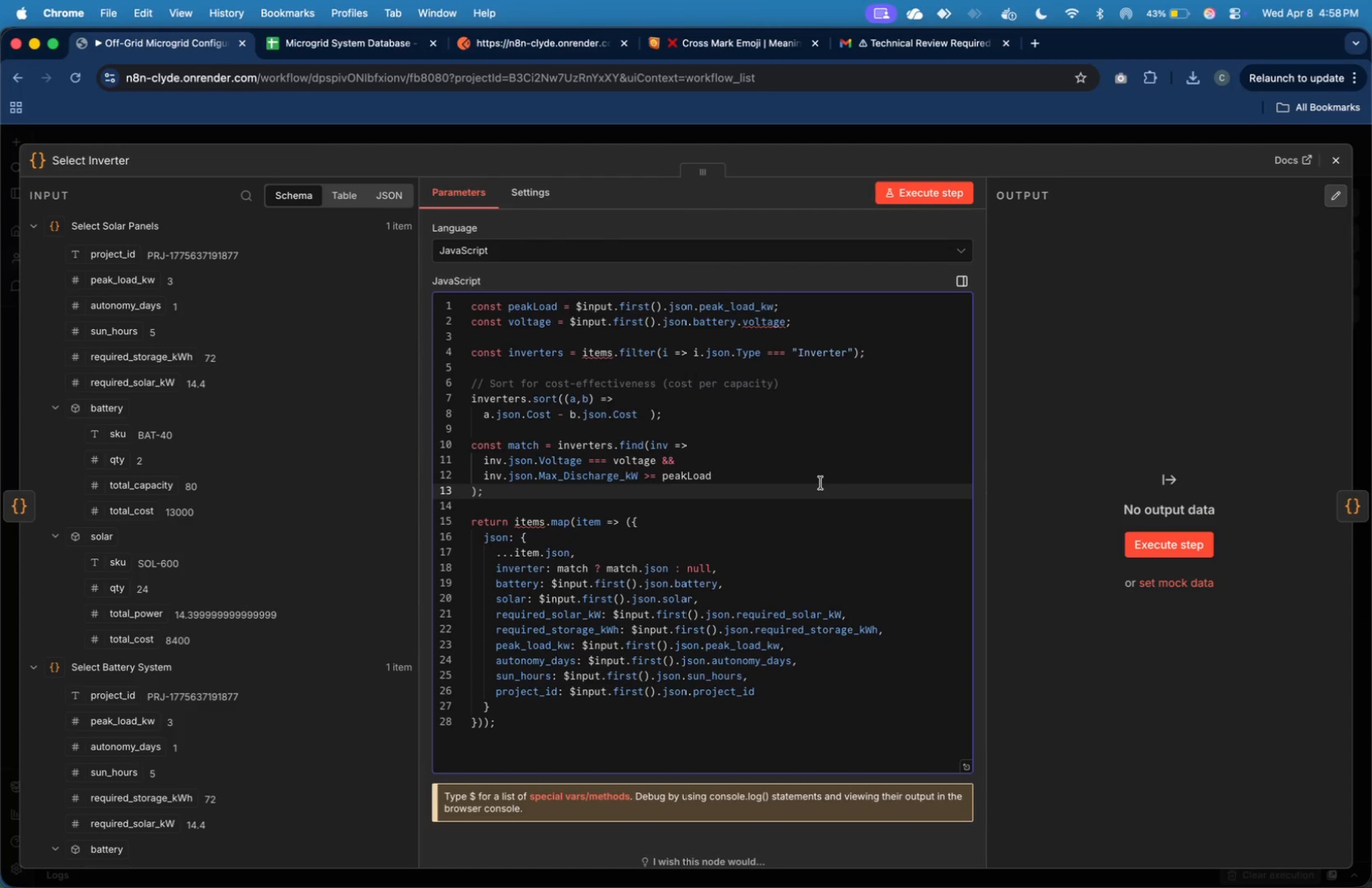 
left_click([809, 452])
 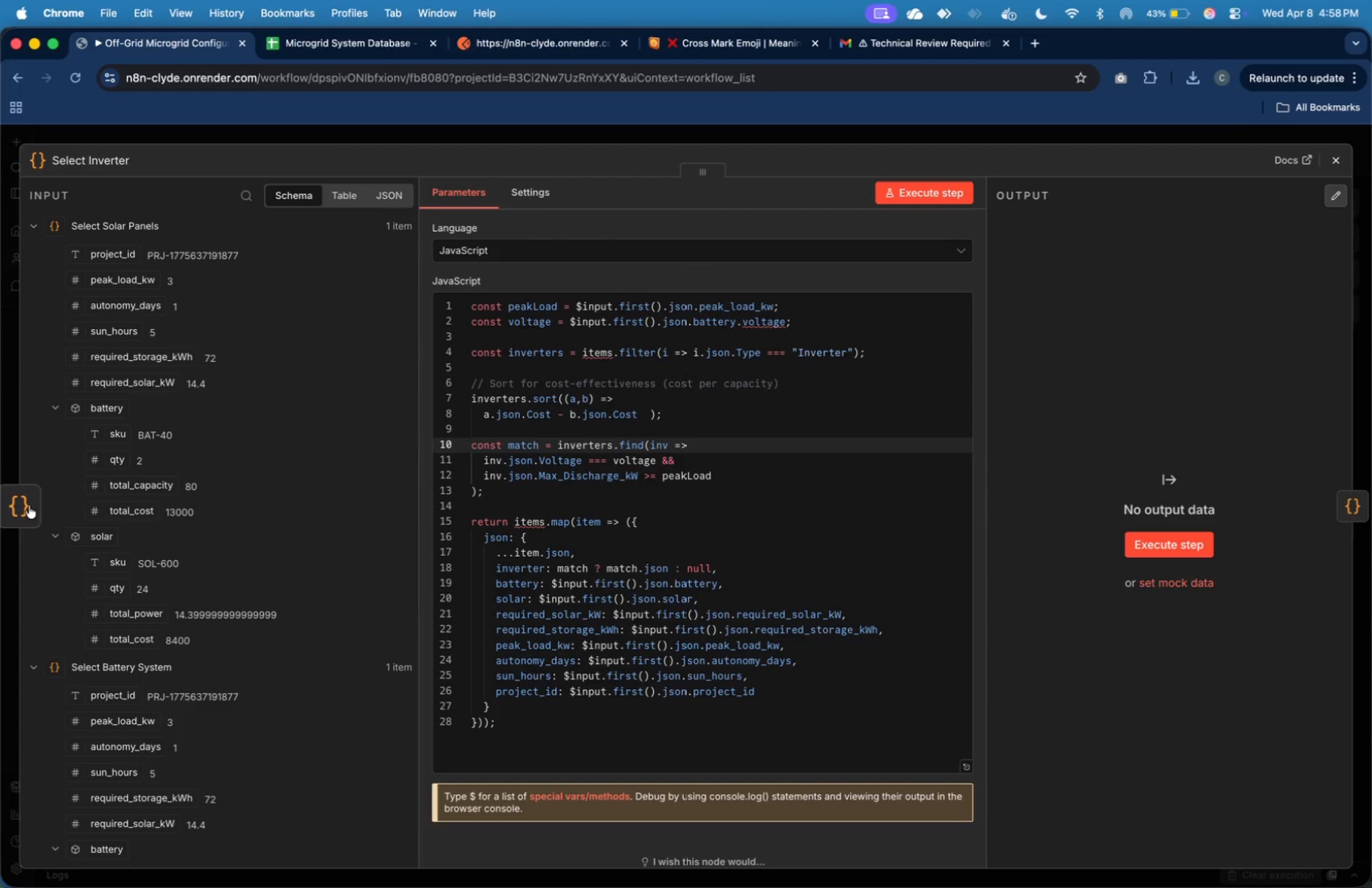 
wait(6.69)
 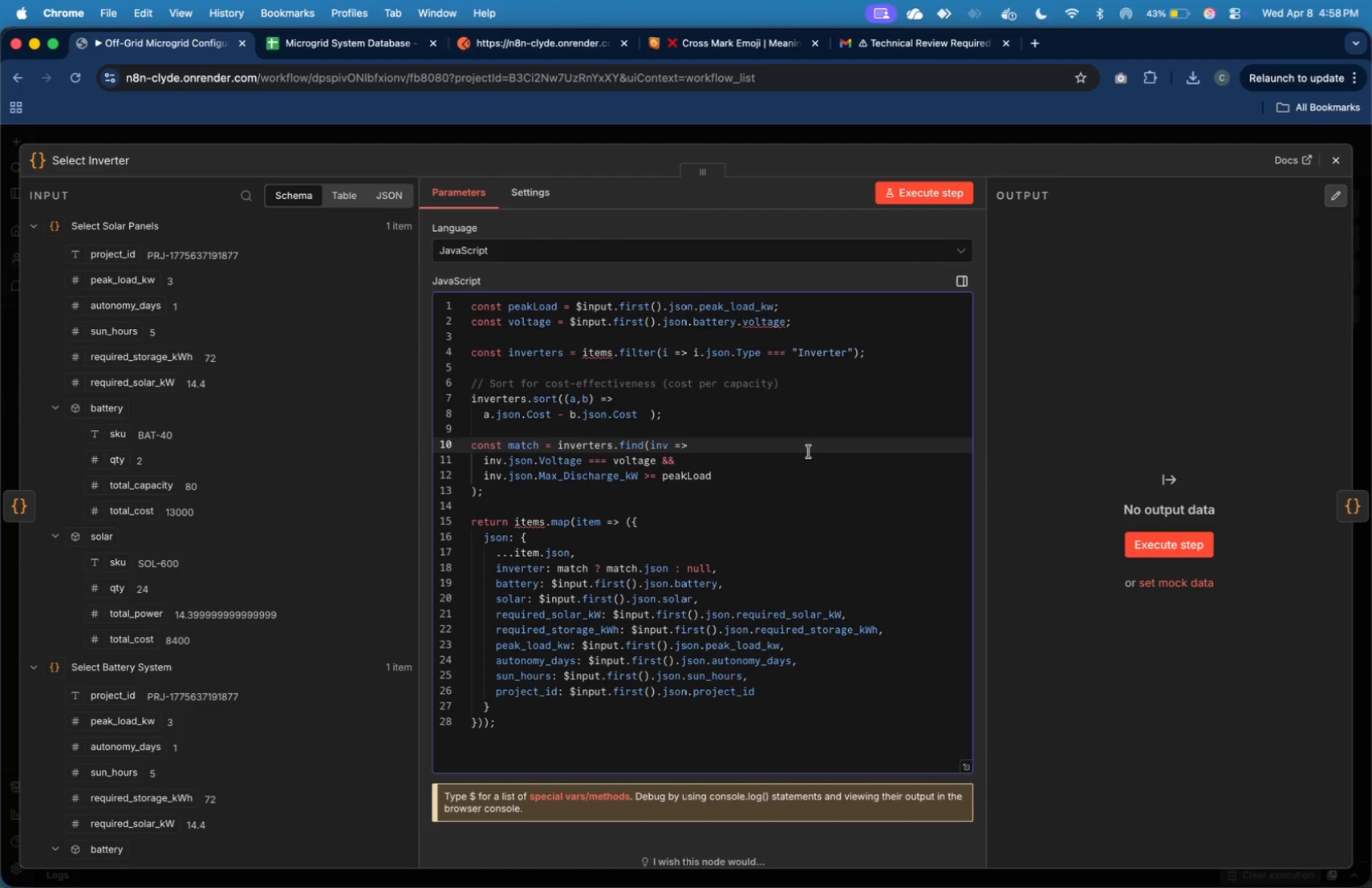 
left_click([619, 511])
 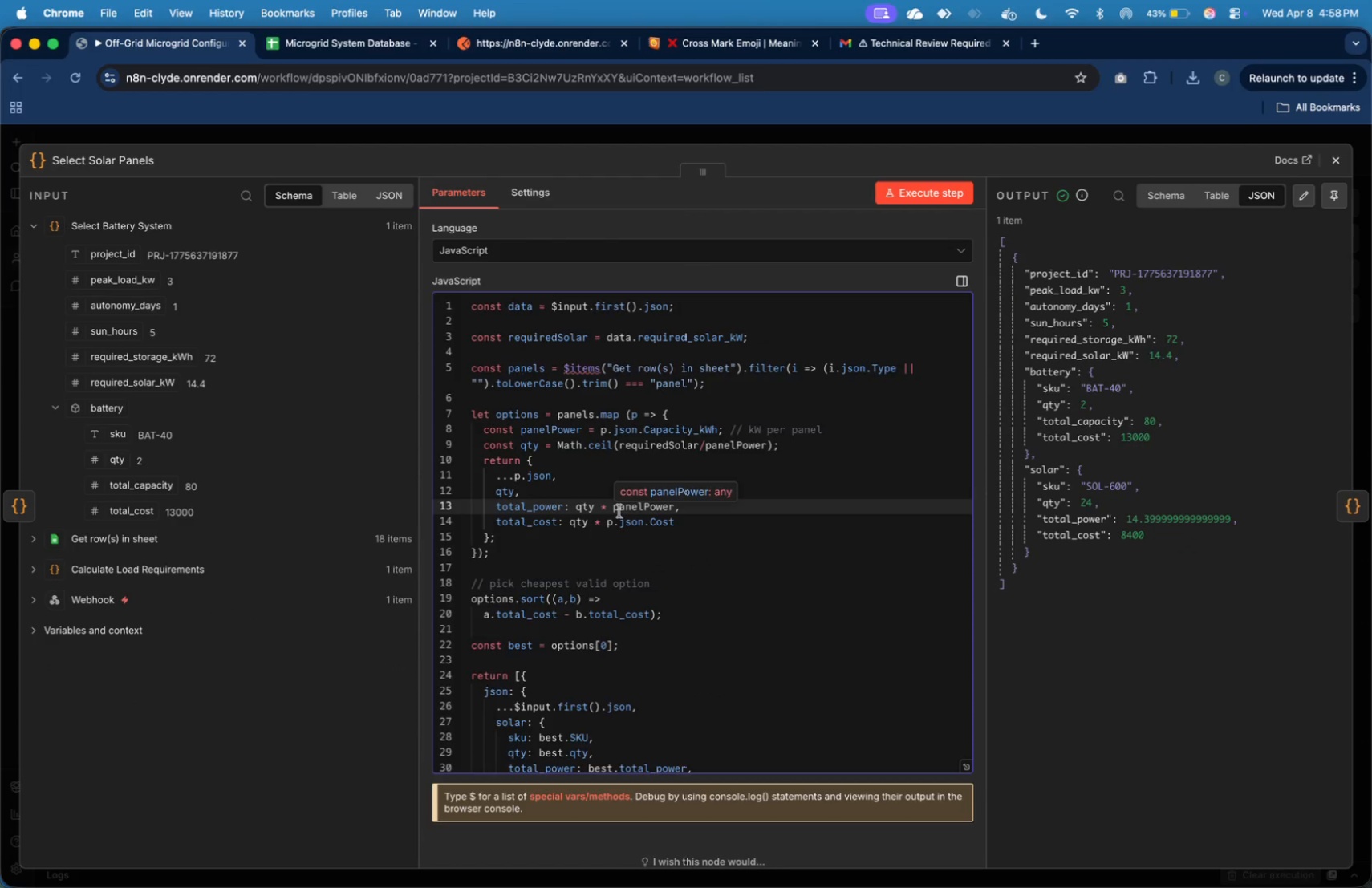 
key(Meta+A)
 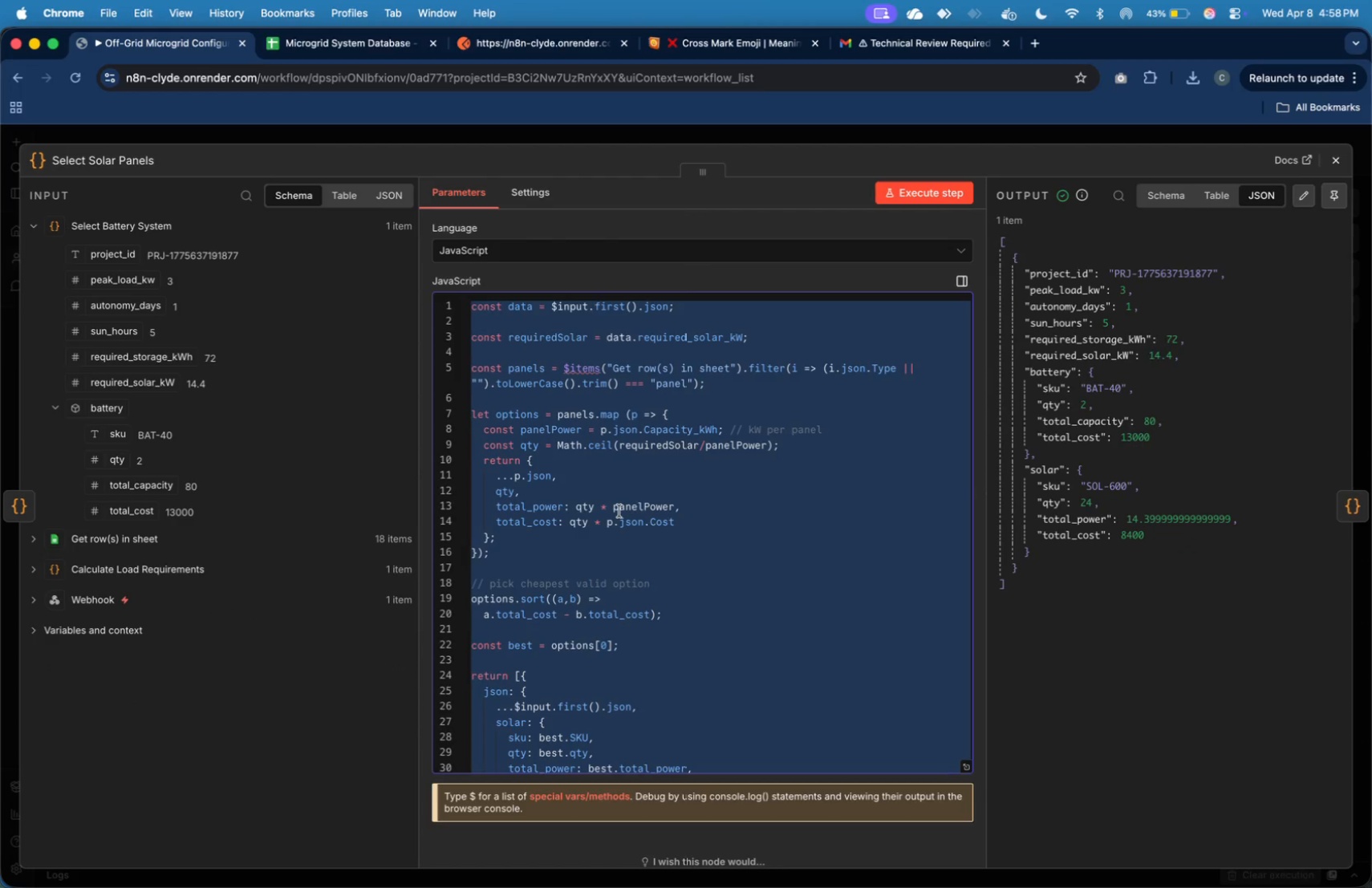 
key(Meta+C)
 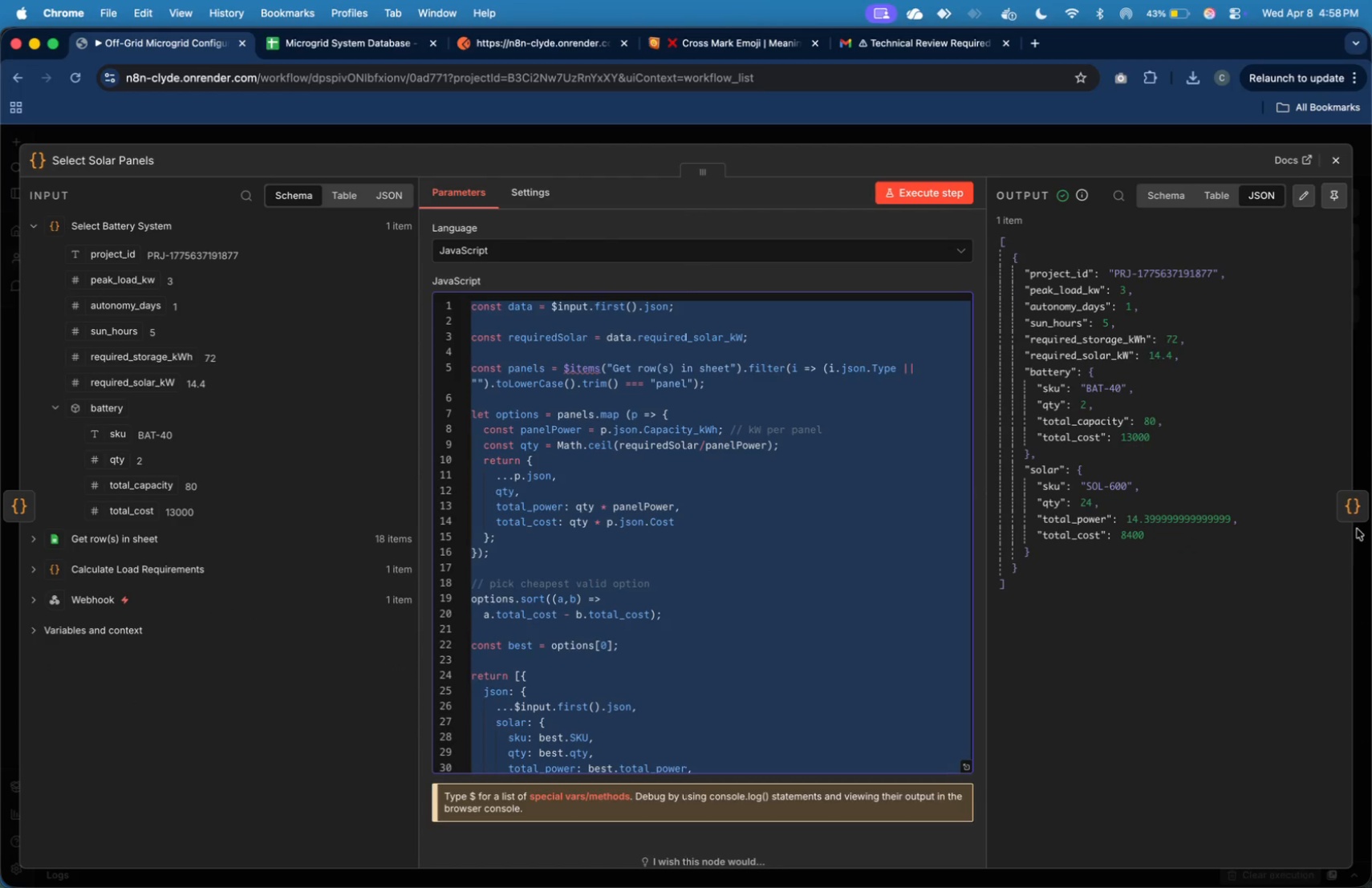 
left_click([1358, 513])
 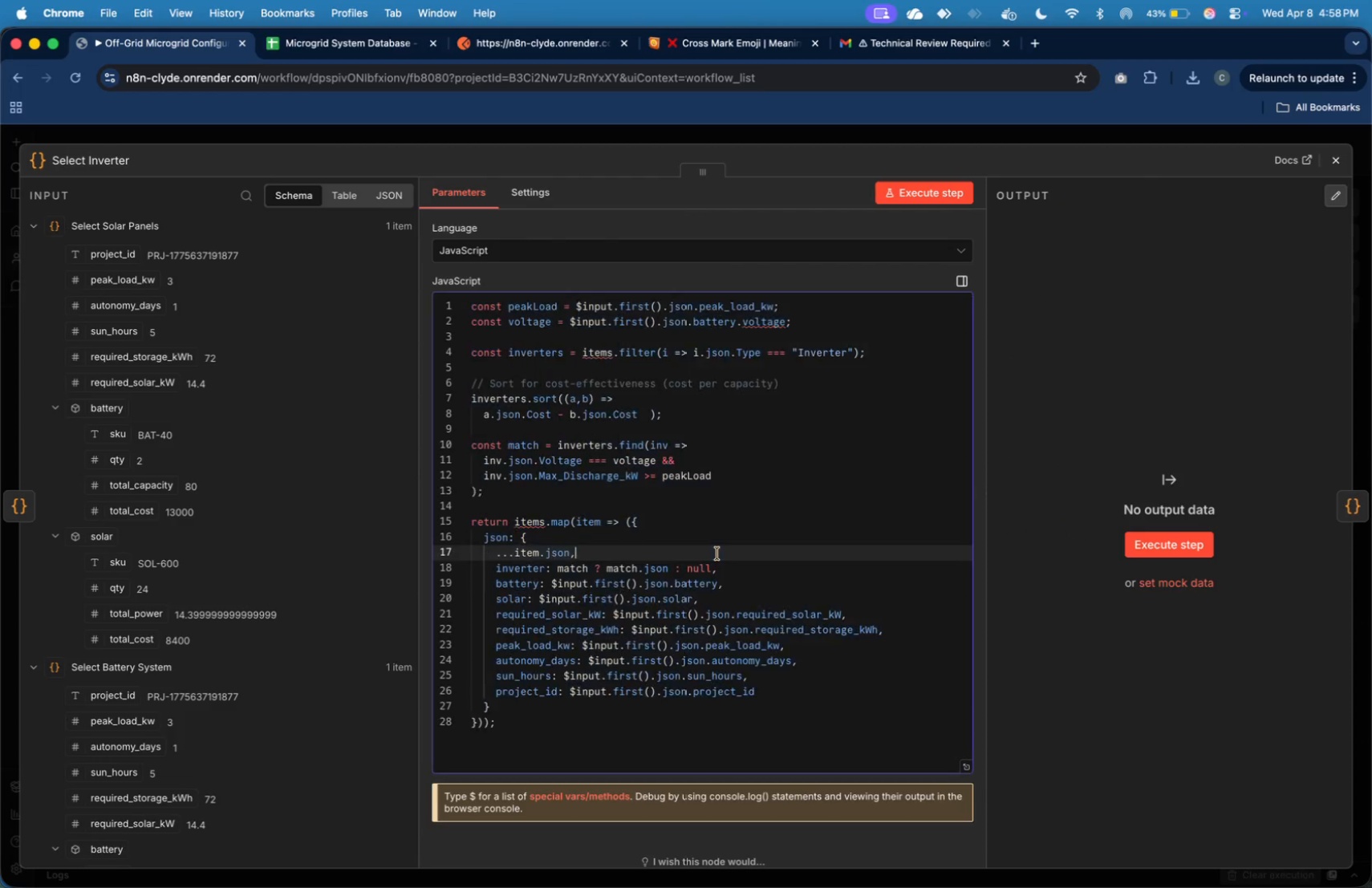 
key(Meta+A)
 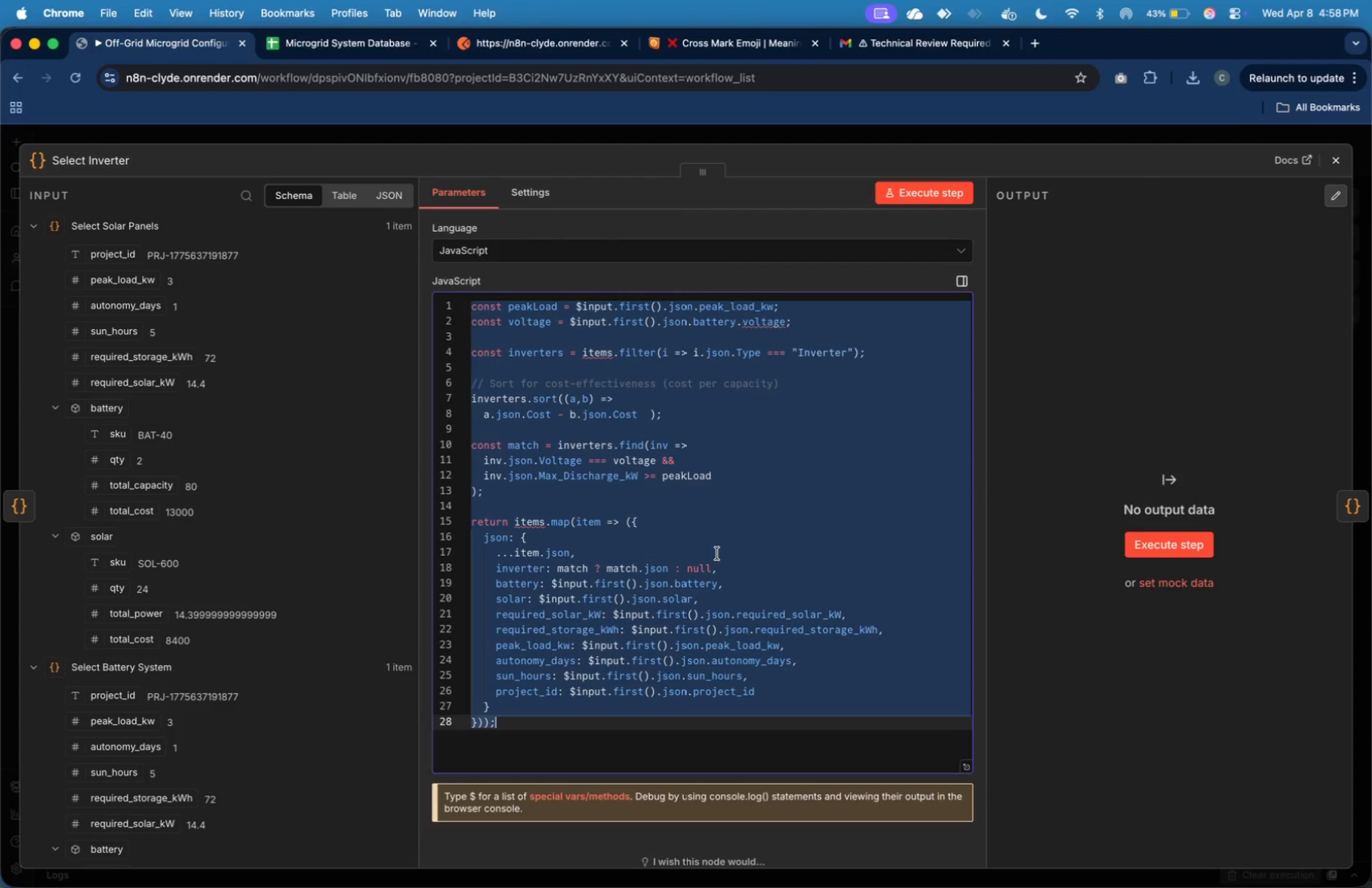 
key(Meta+V)
 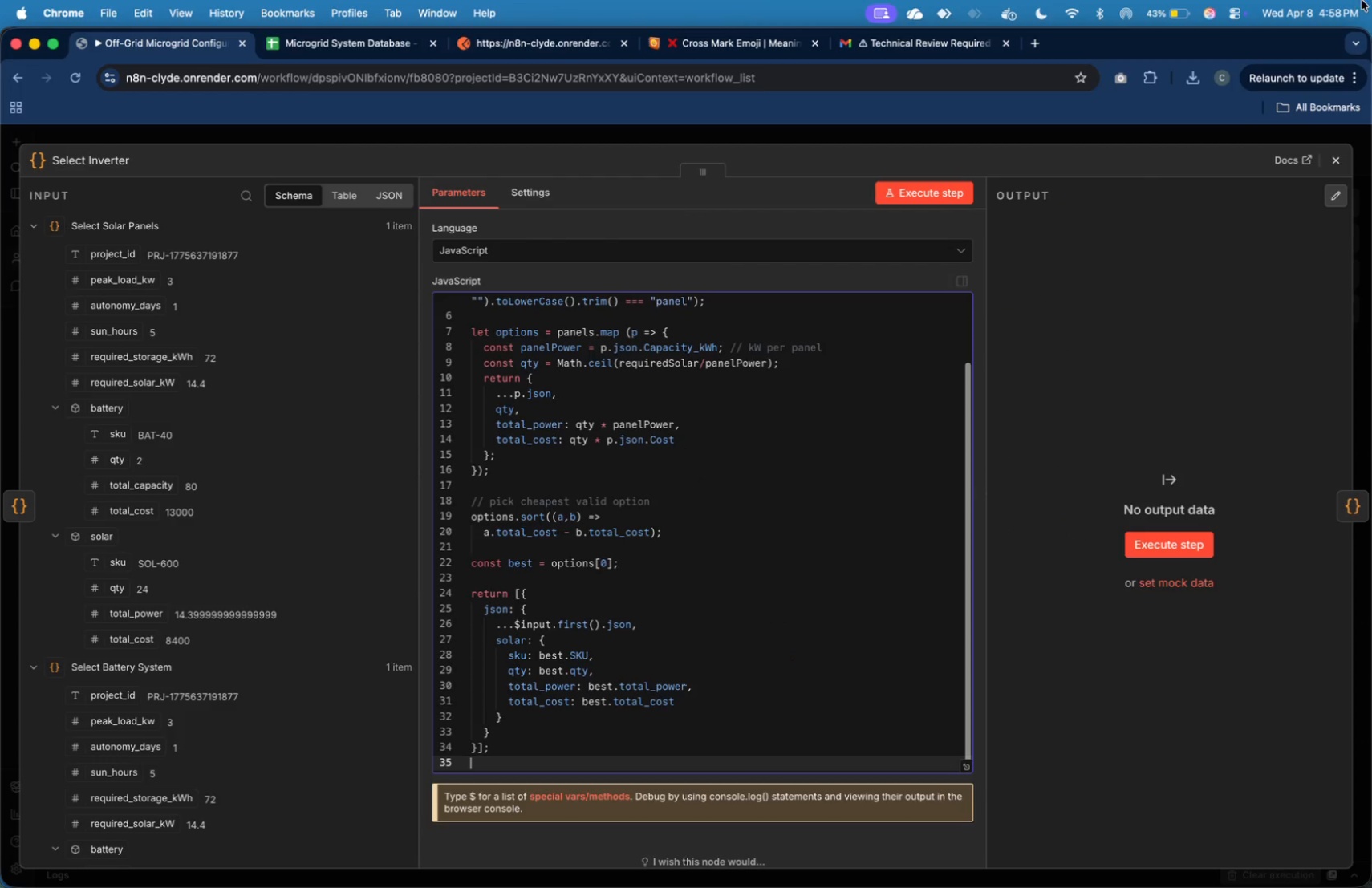 
scroll: coordinate [664, 383], scroll_direction: up, amount: 38.0
 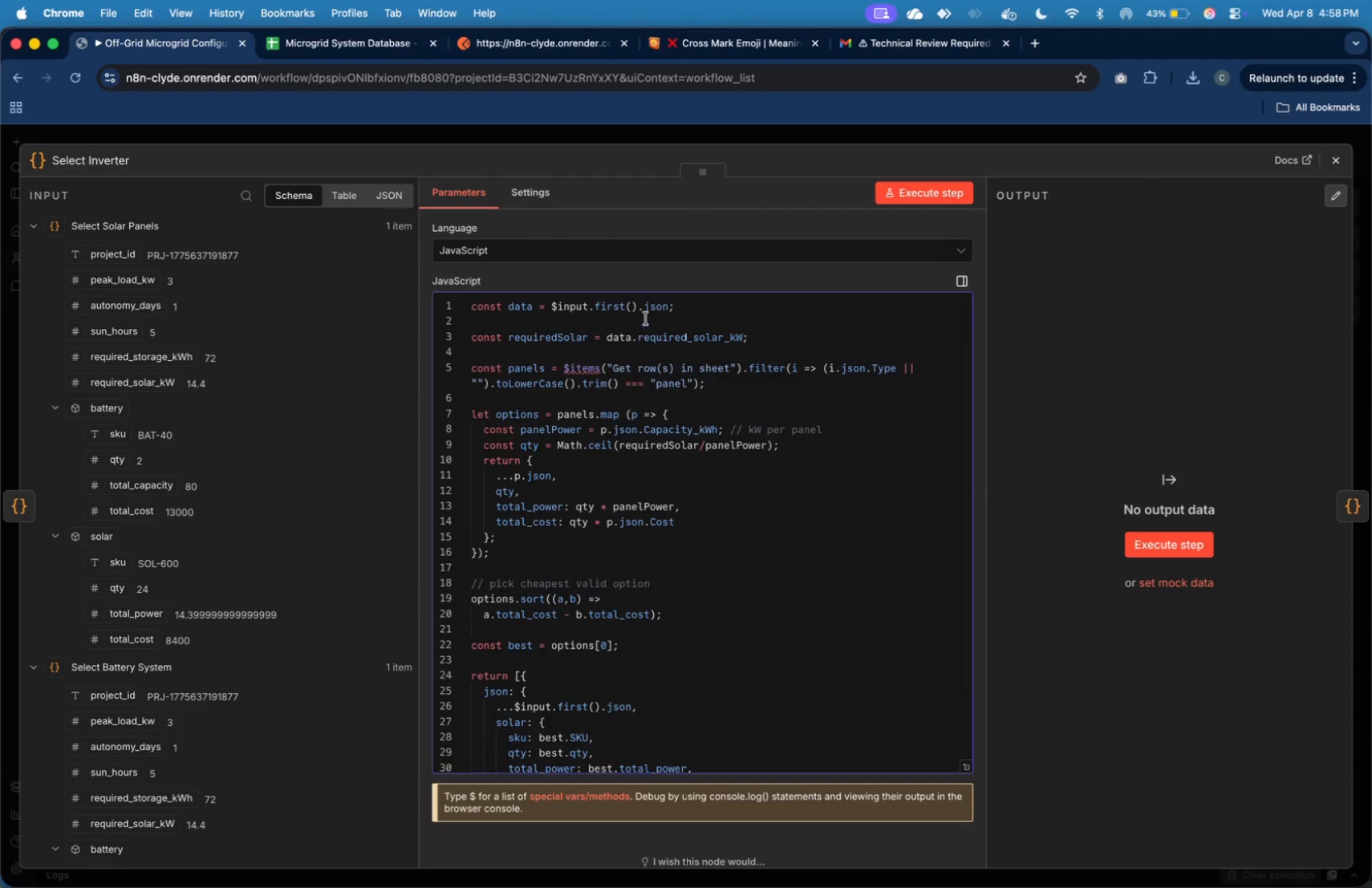 
left_click([652, 313])
 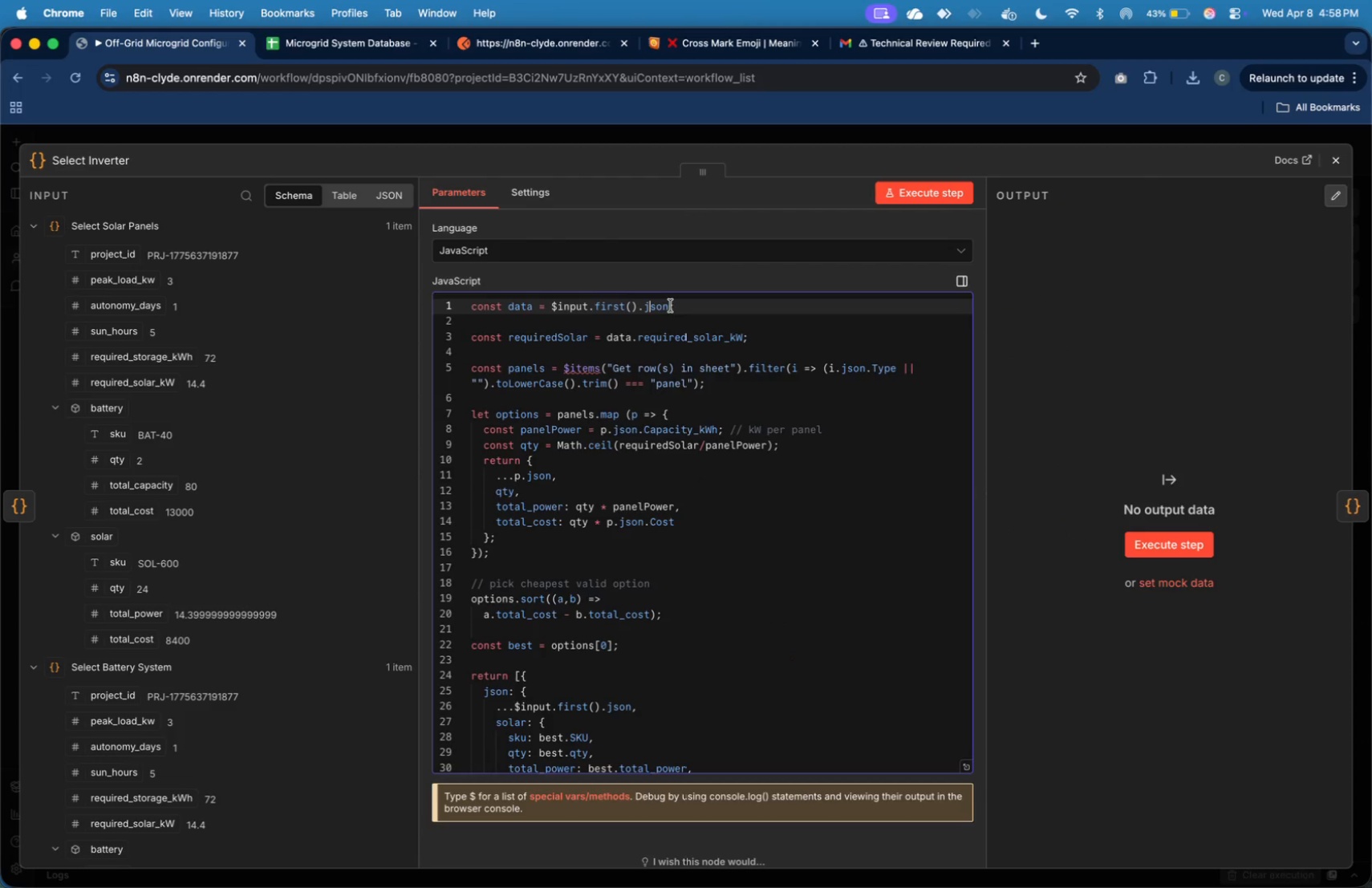 
left_click([674, 304])
 